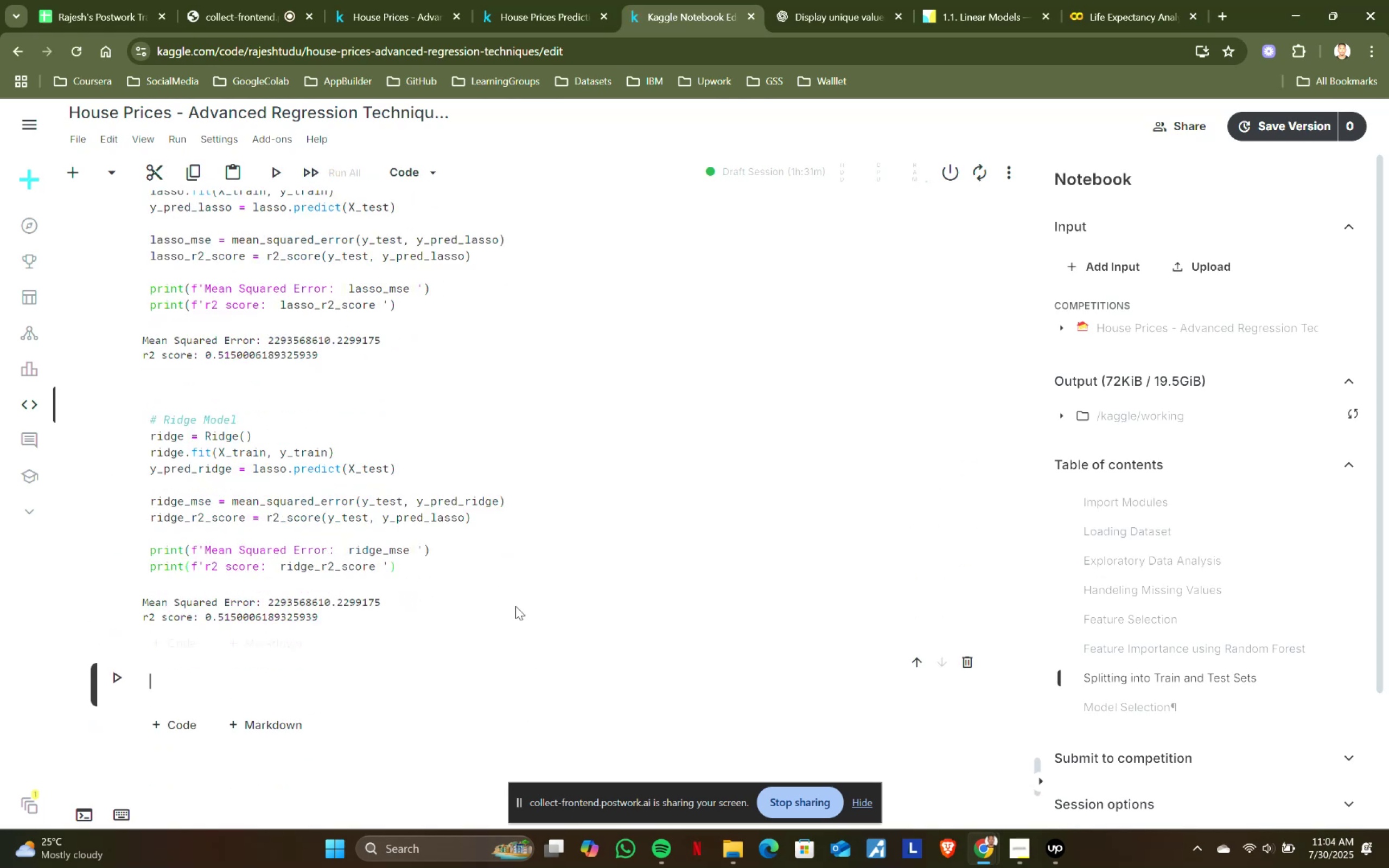 
scroll: coordinate [515, 606], scroll_direction: up, amount: 3.0
 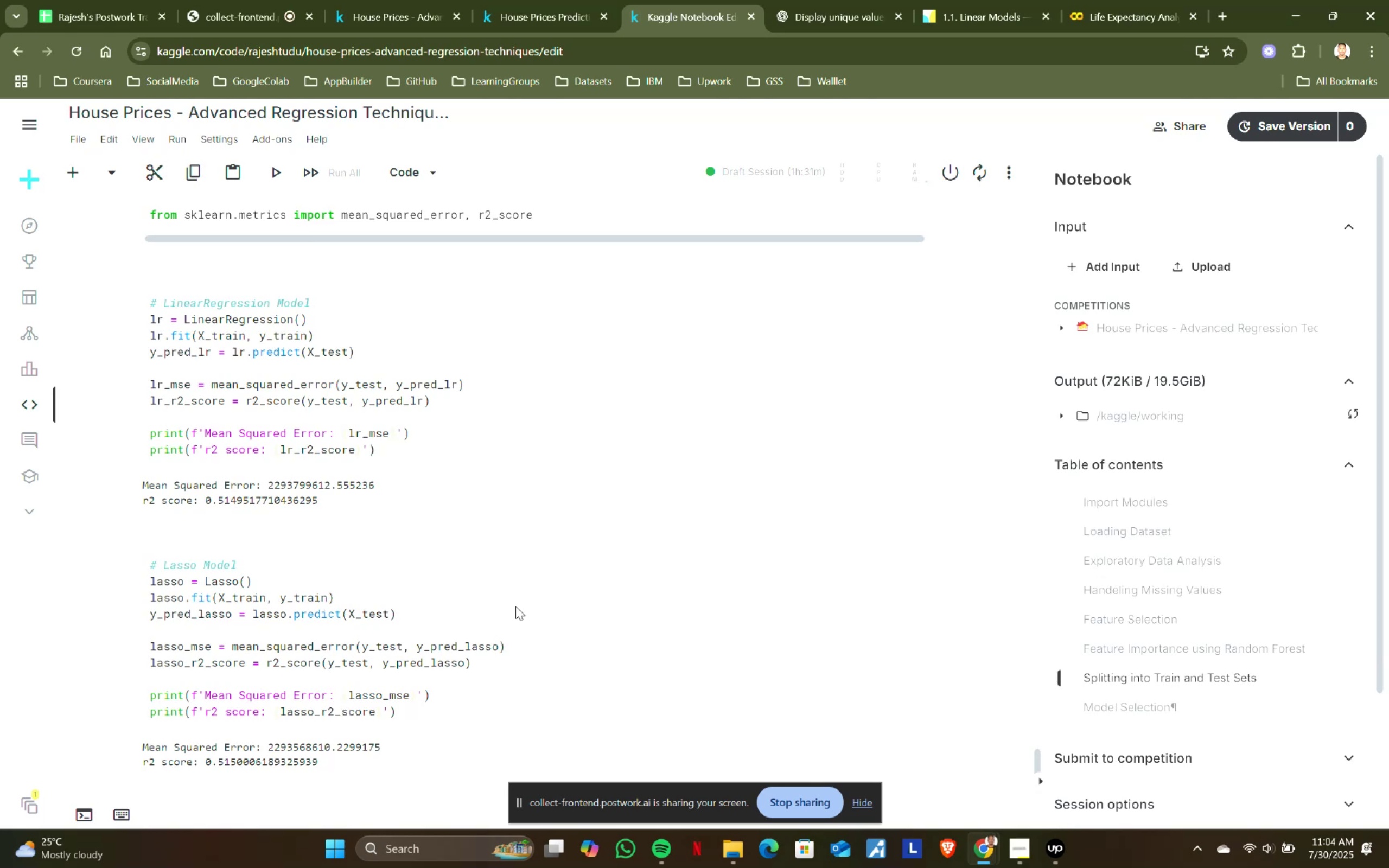 
scroll: coordinate [515, 606], scroll_direction: down, amount: 2.0
 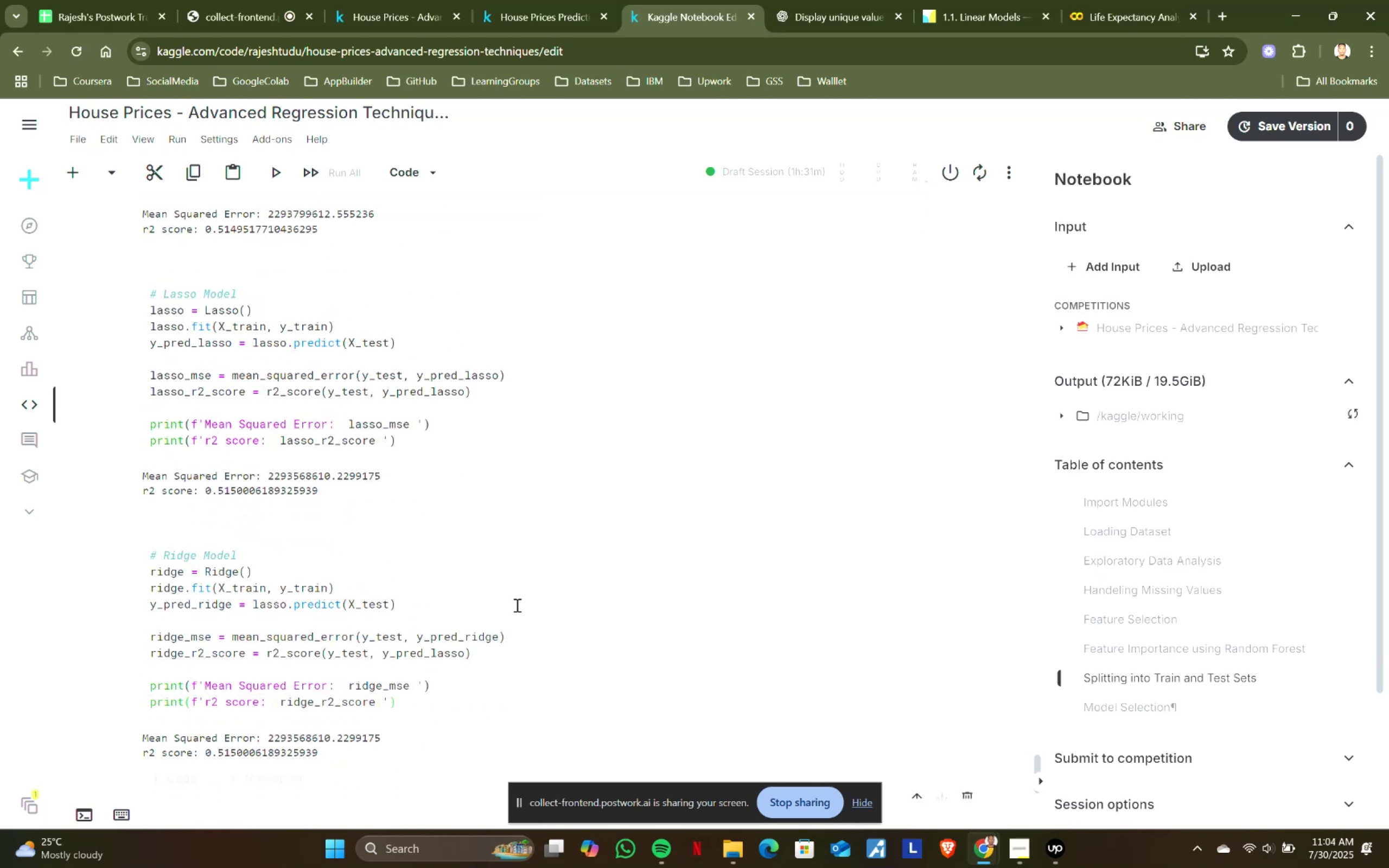 
wait(8.69)
 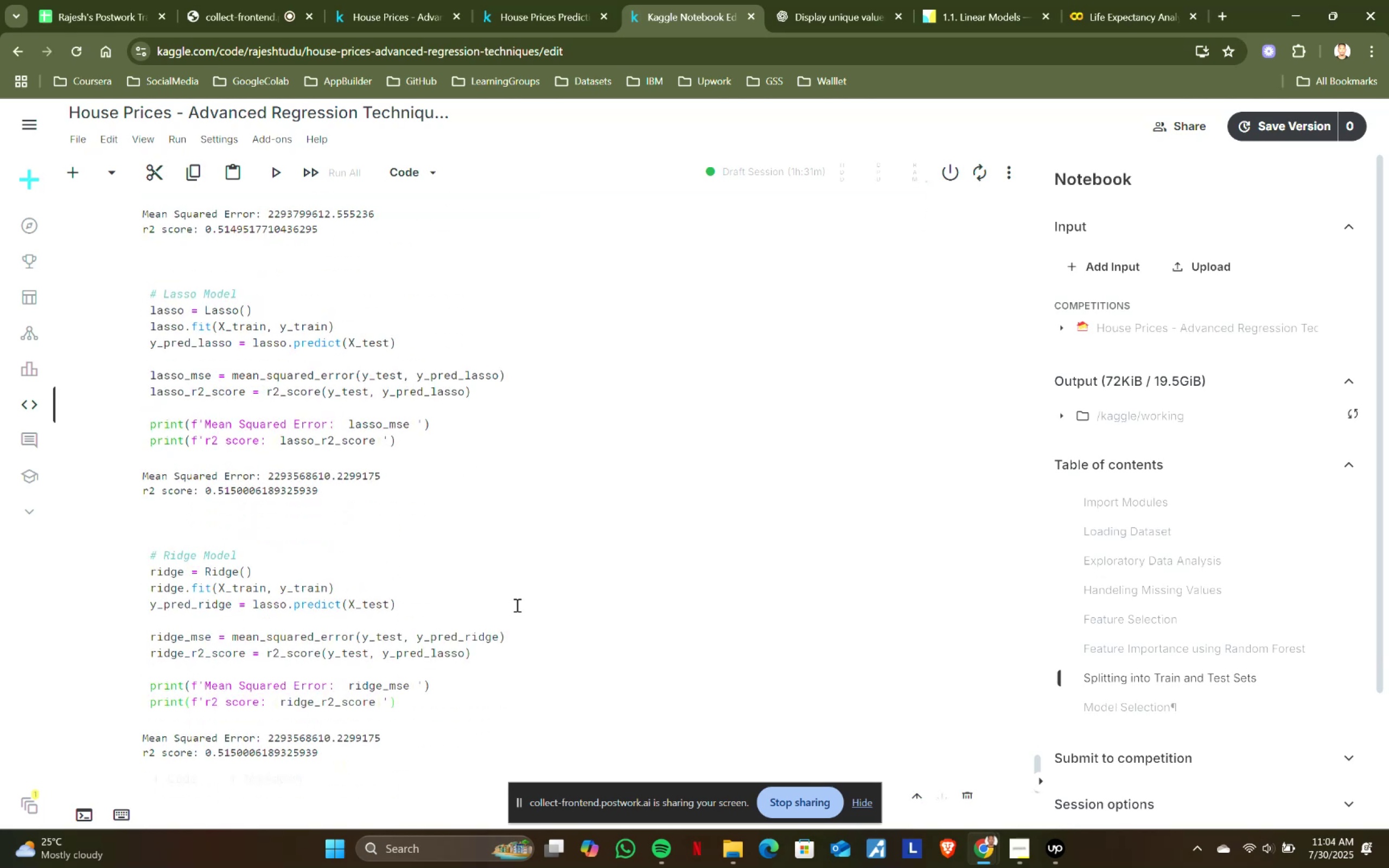 
scroll: coordinate [516, 605], scroll_direction: up, amount: 9.0
 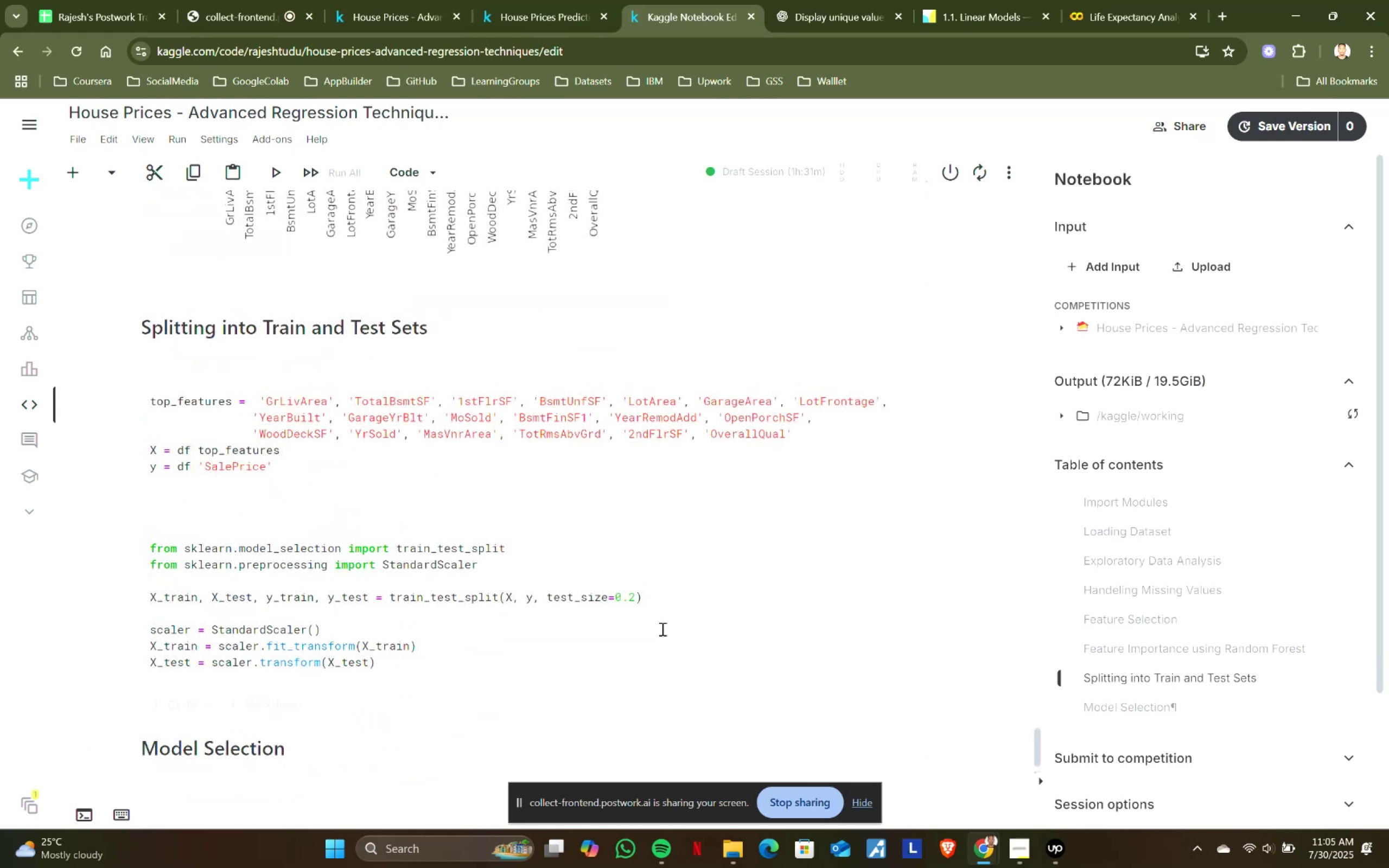 
scroll: coordinate [669, 675], scroll_direction: down, amount: 3.0
 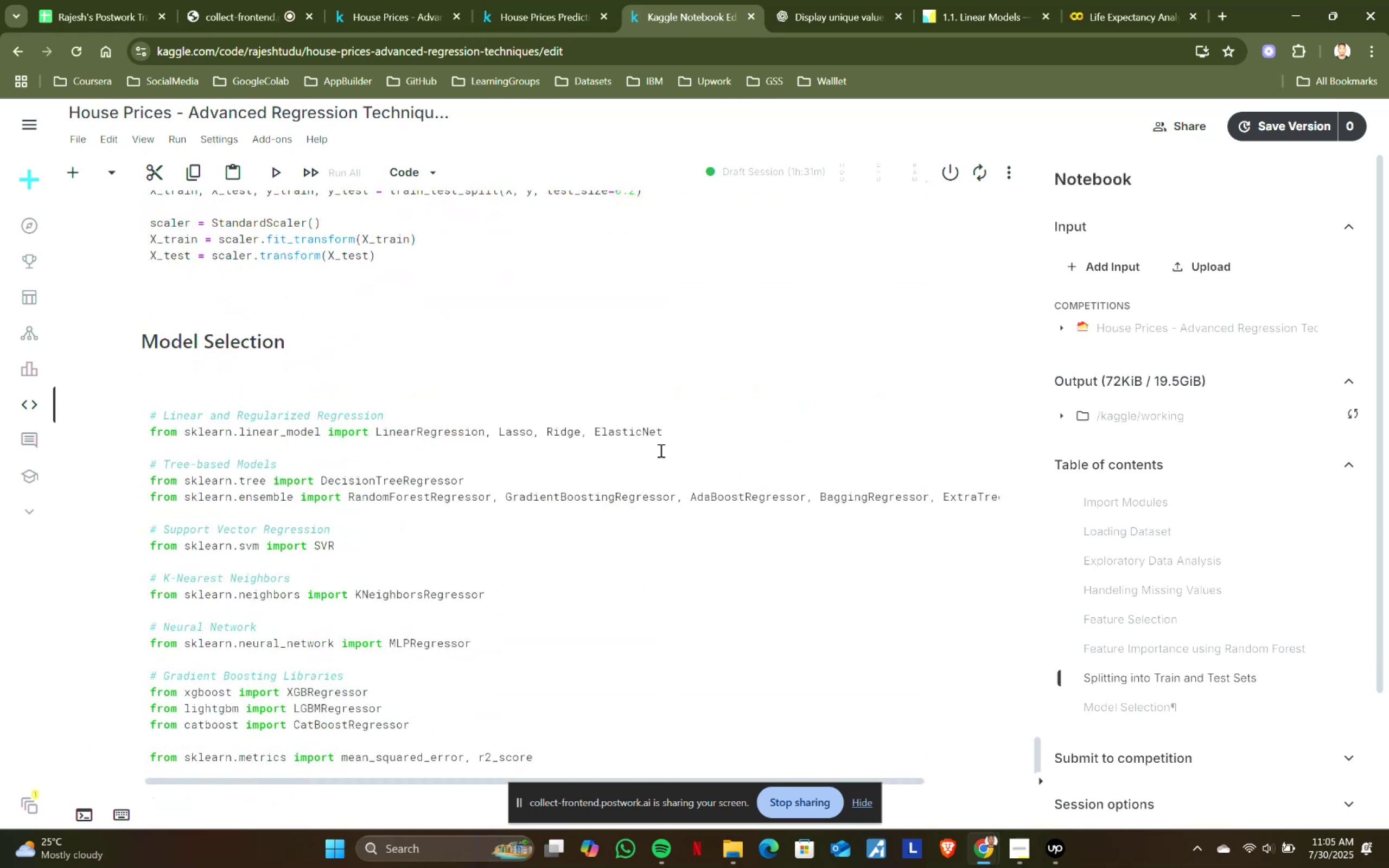 
left_click([680, 427])
 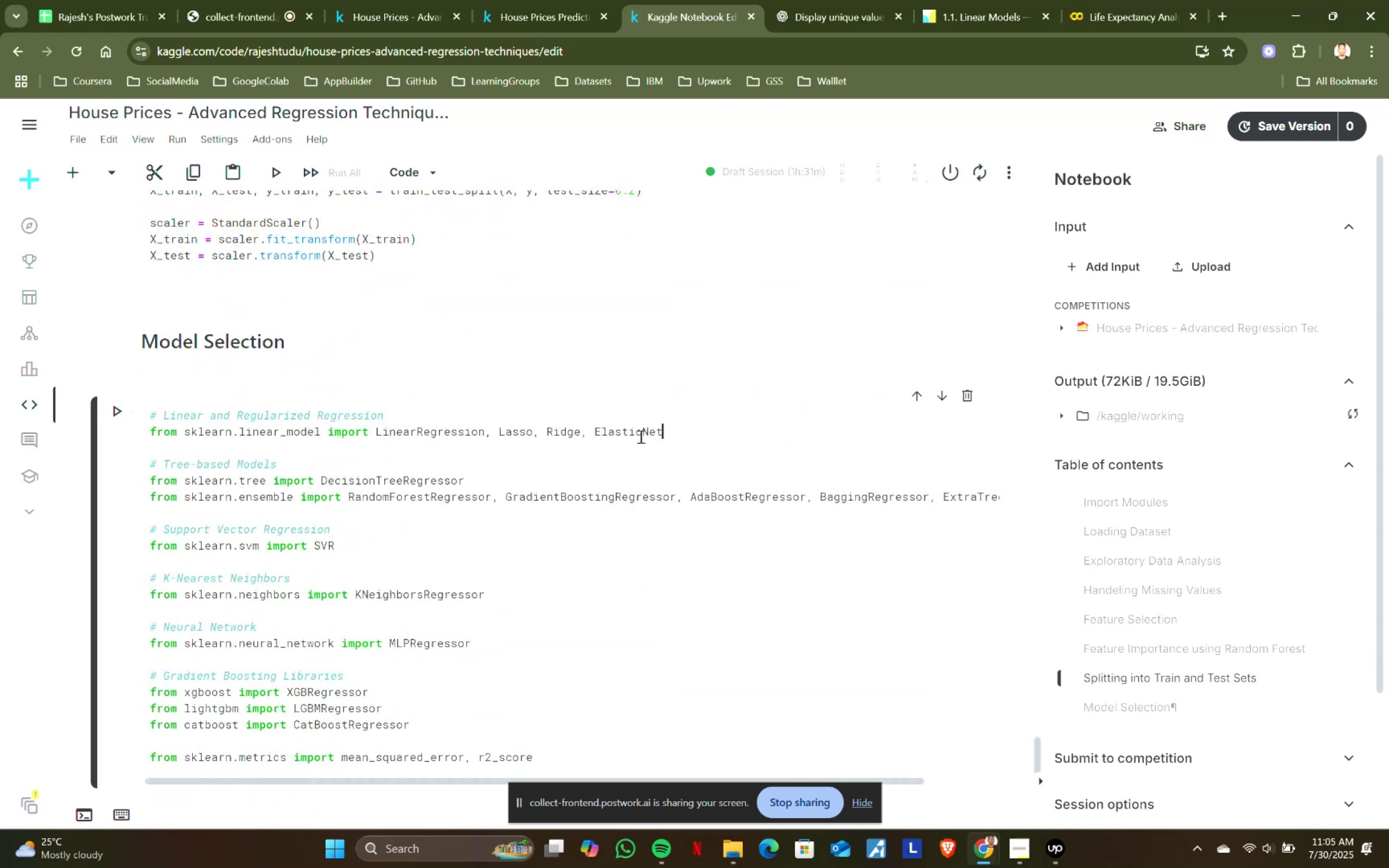 
hold_key(key=ShiftLeft, duration=0.62)
left_click([597, 431])
 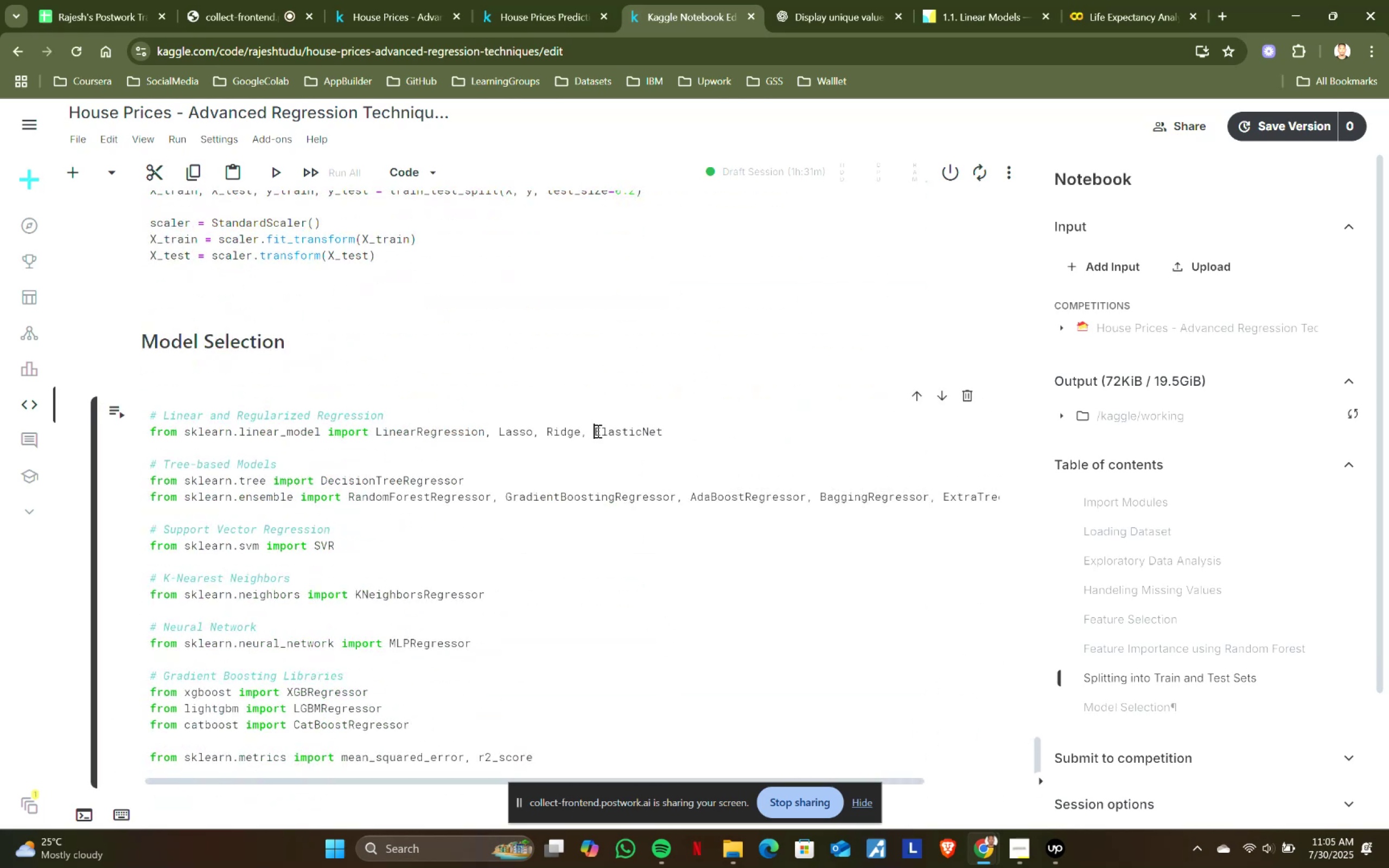 
key(Control+ControlLeft)
 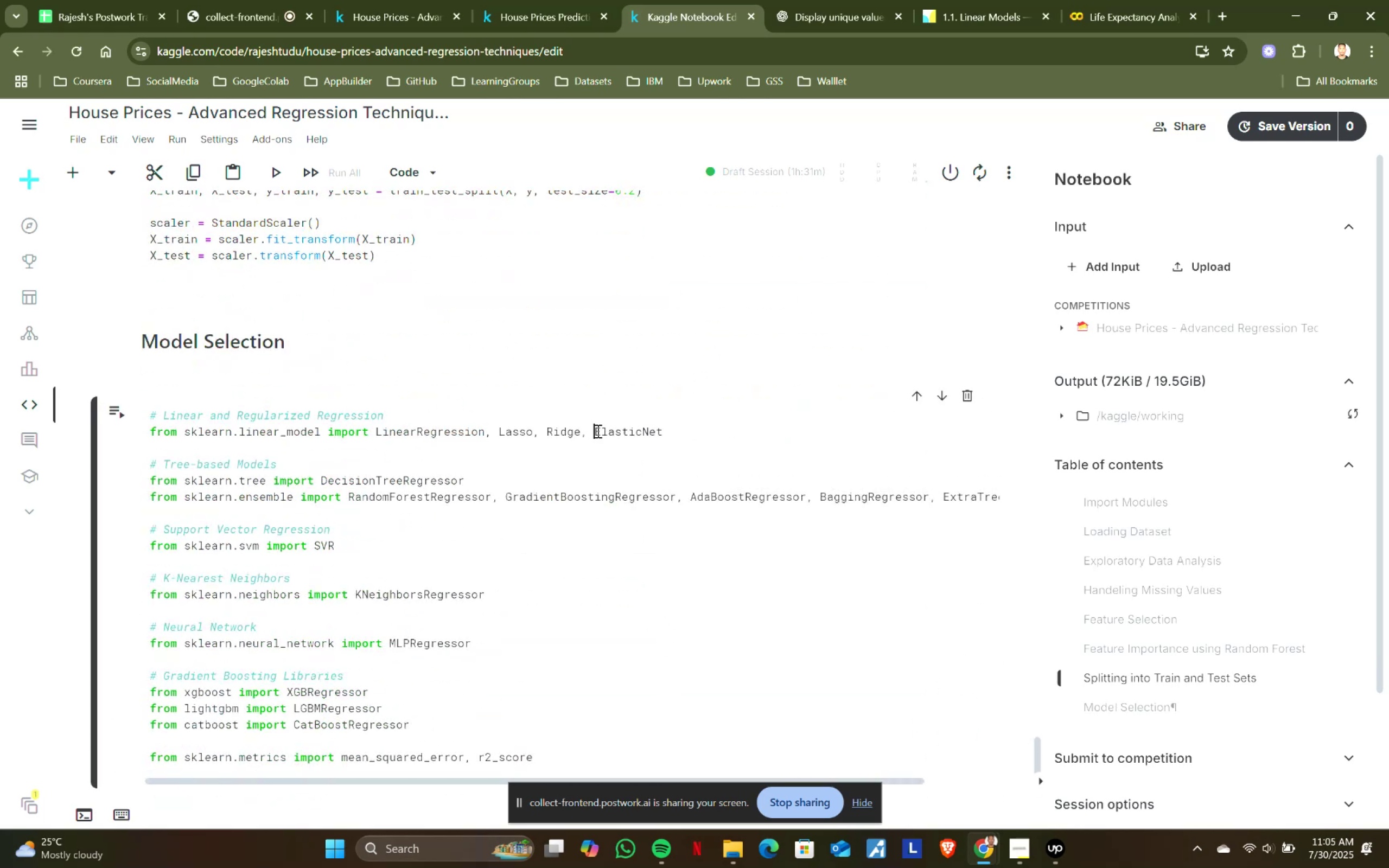 
key(Control+C)
 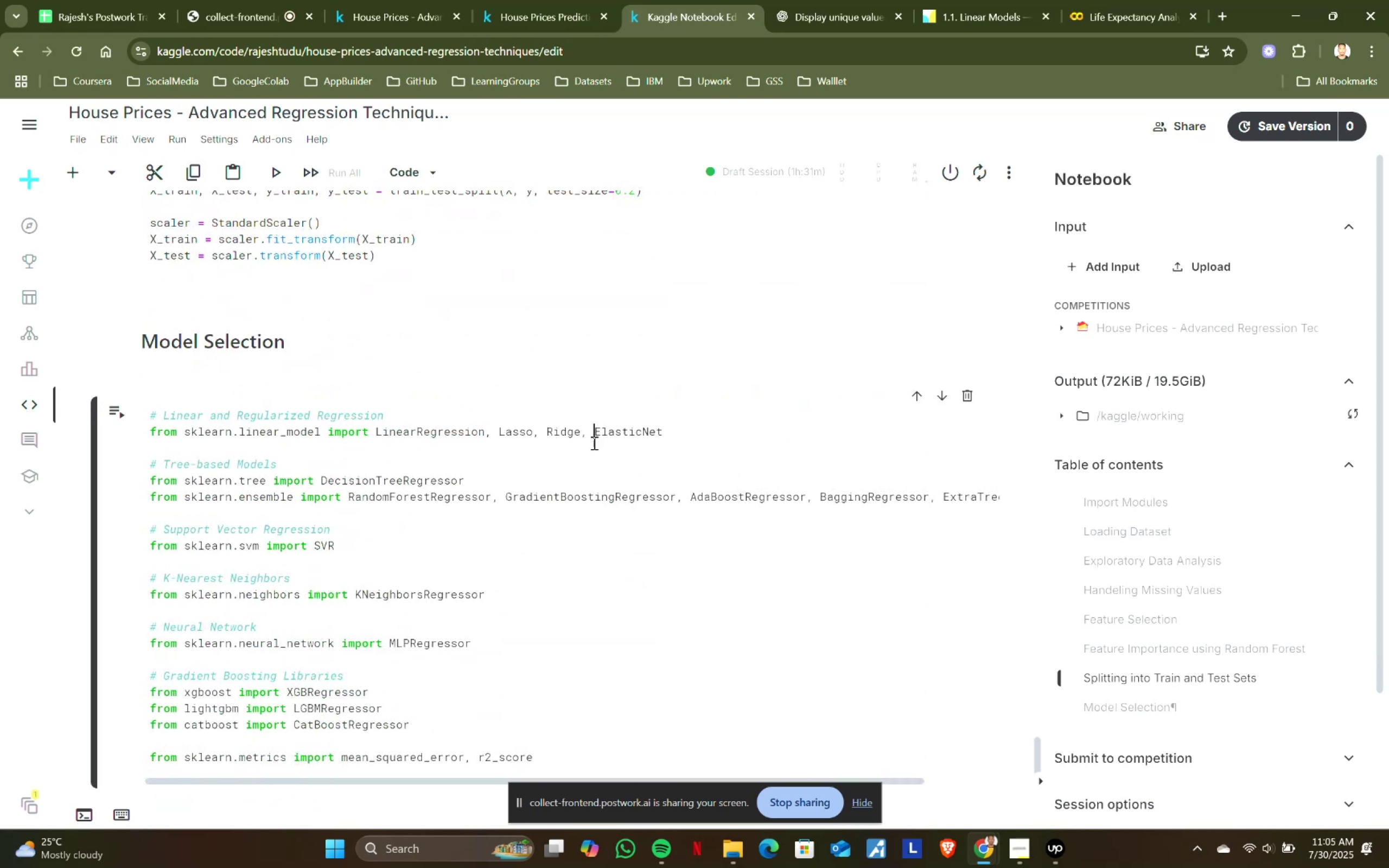 
scroll: coordinate [223, 658], scroll_direction: down, amount: 9.0
 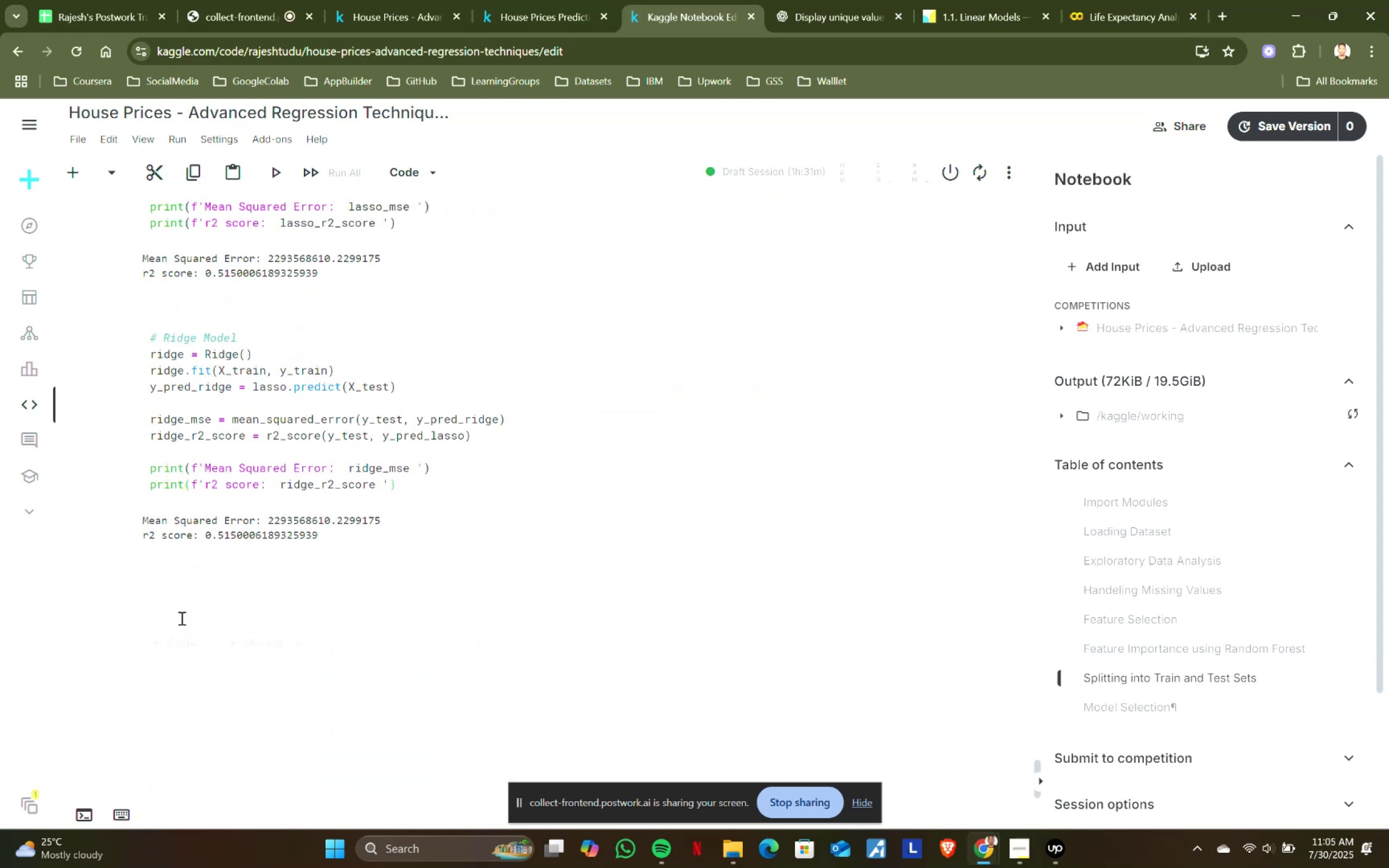 
left_click([189, 605])
 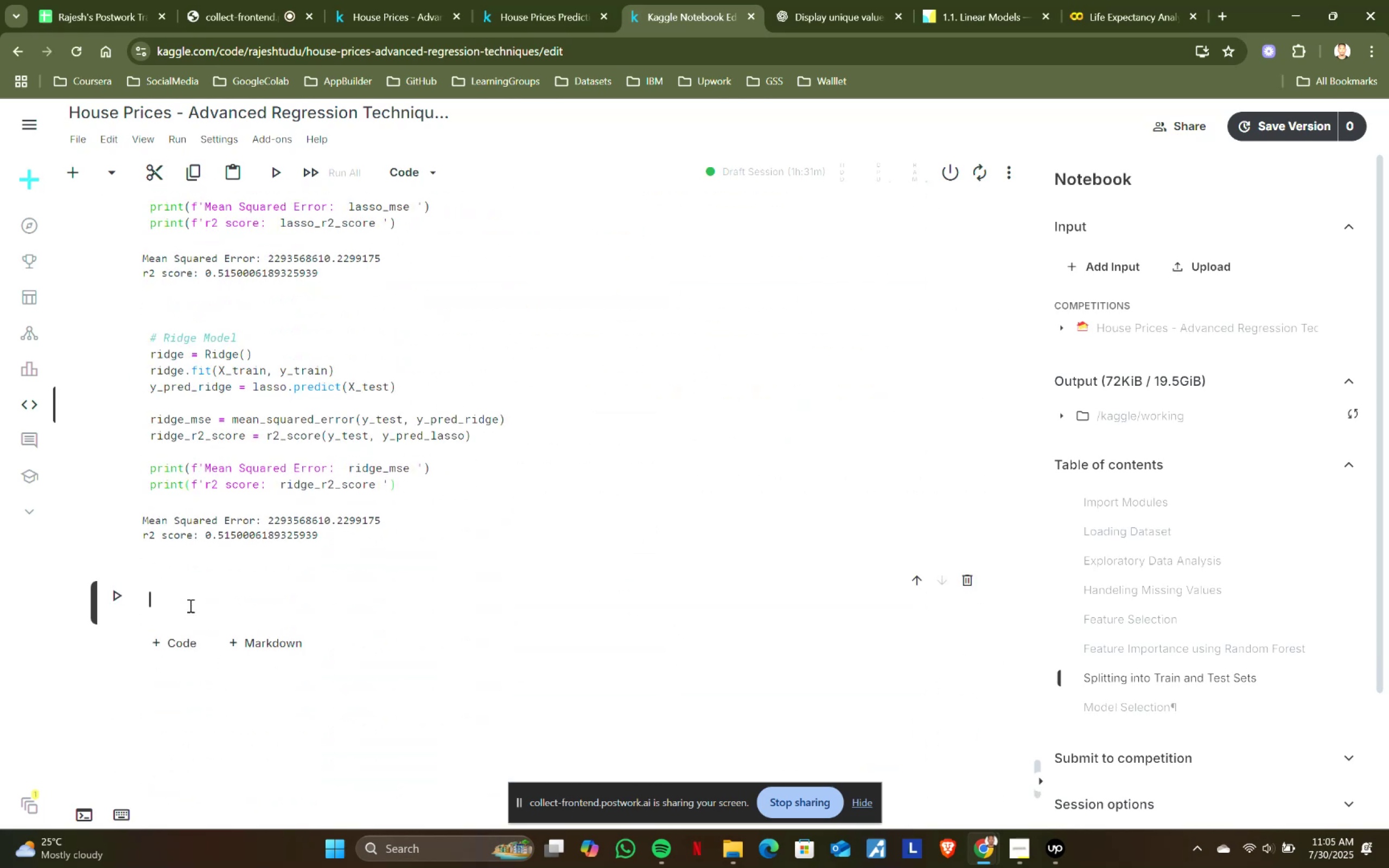 
key(Shift+3)
 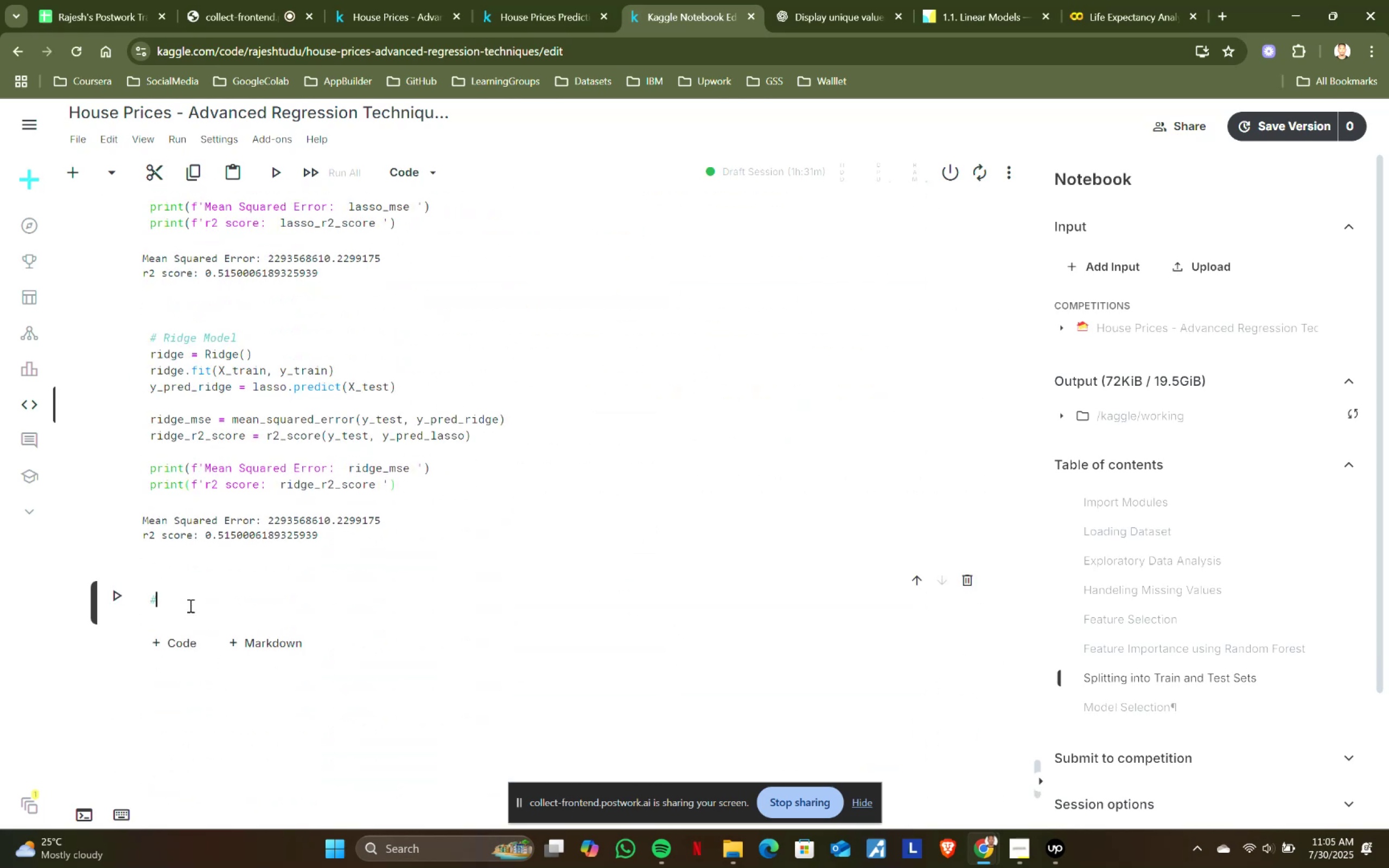 
key(Shift+Space)
 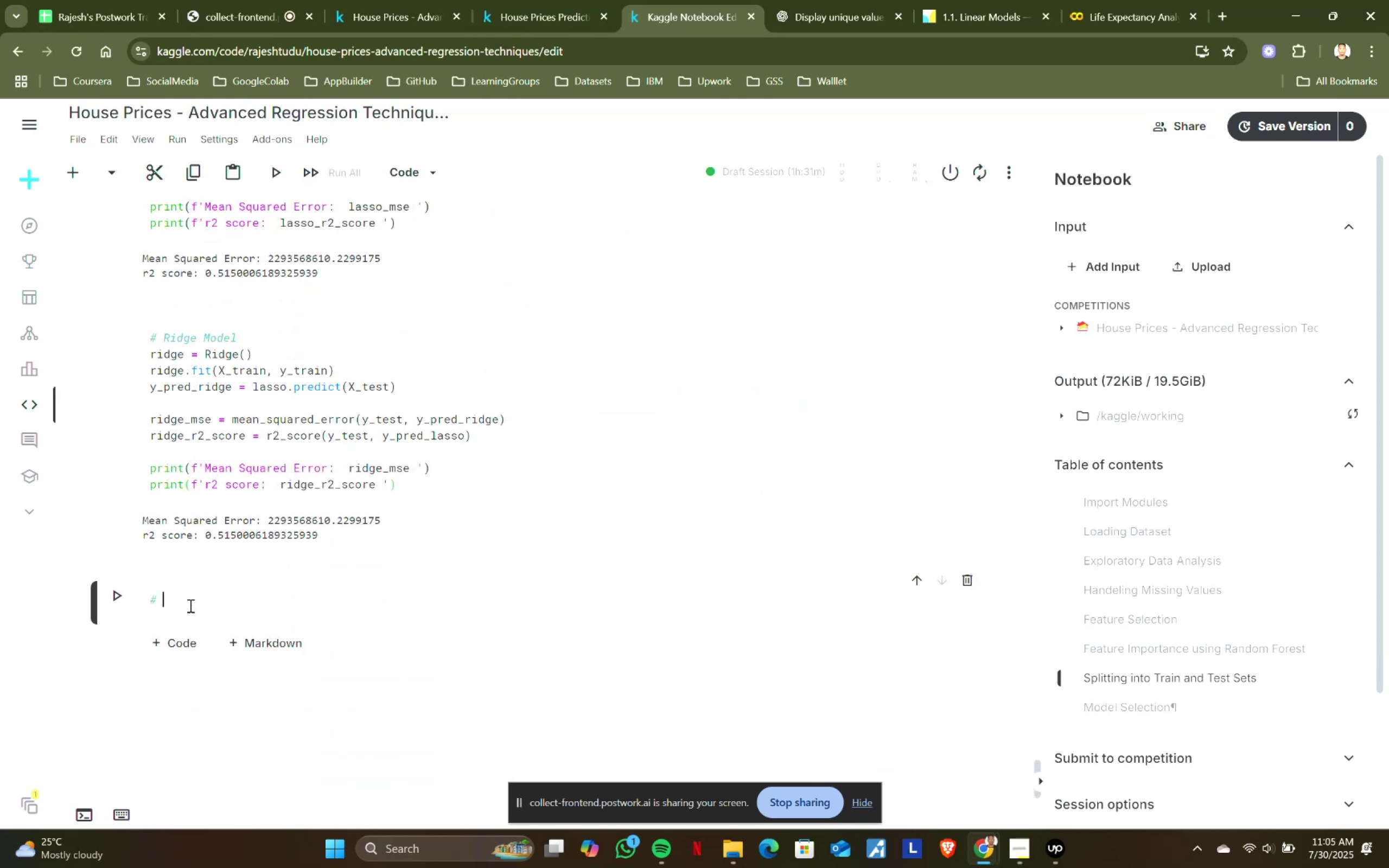 
key(Control+ControlLeft)
 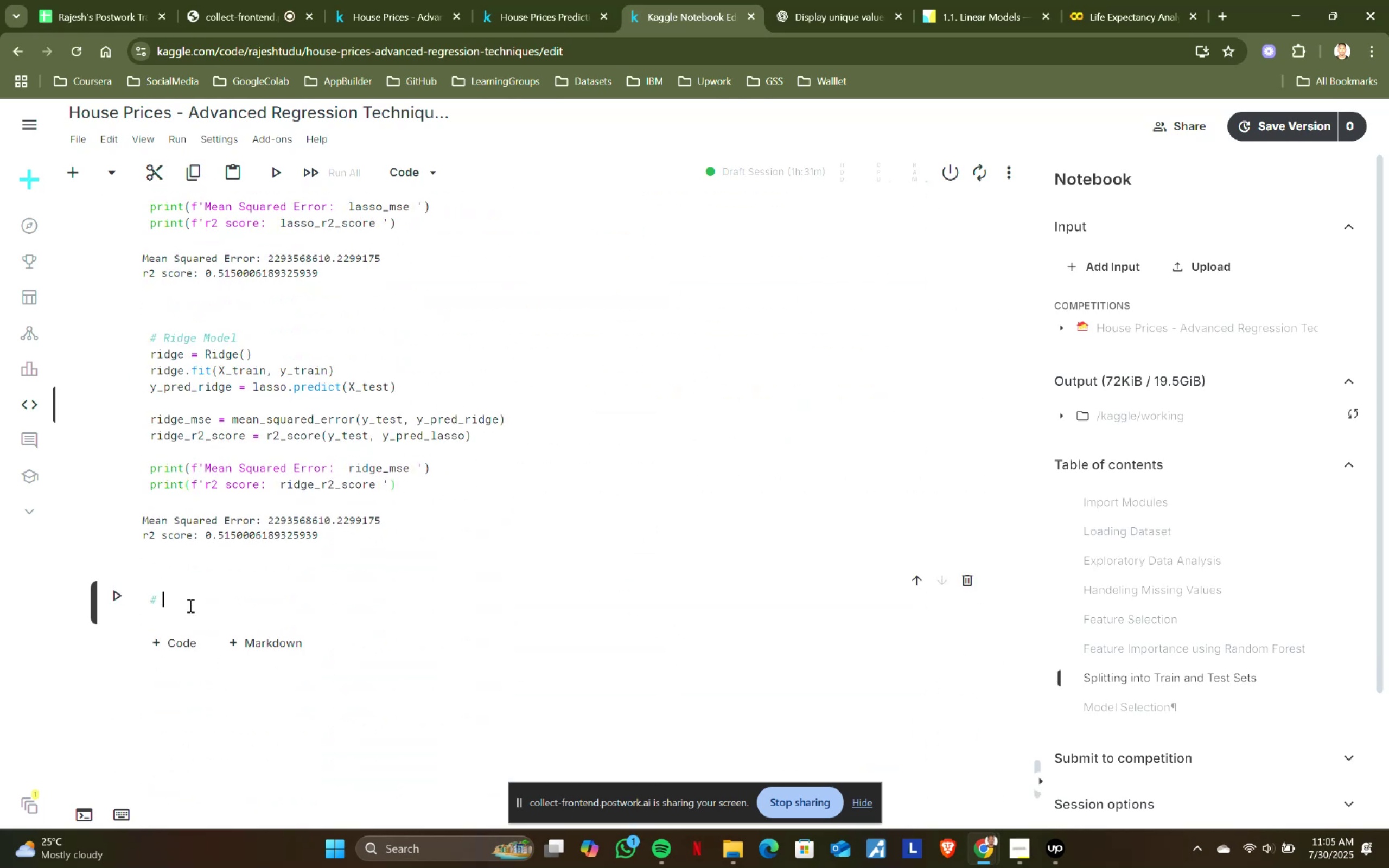 
key(Control+V)
 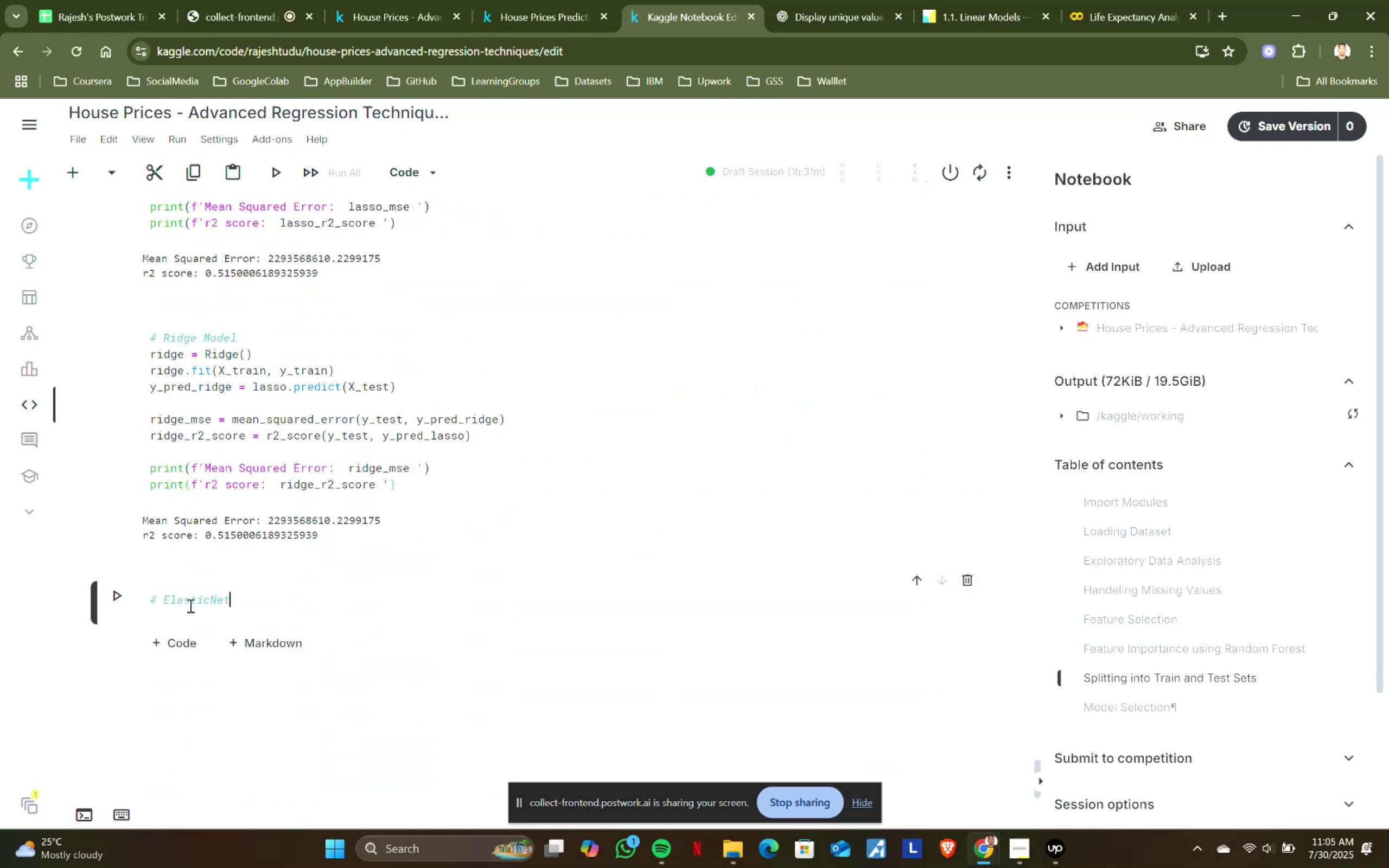 
type( Modl)
key(Backspace)
type(el)
 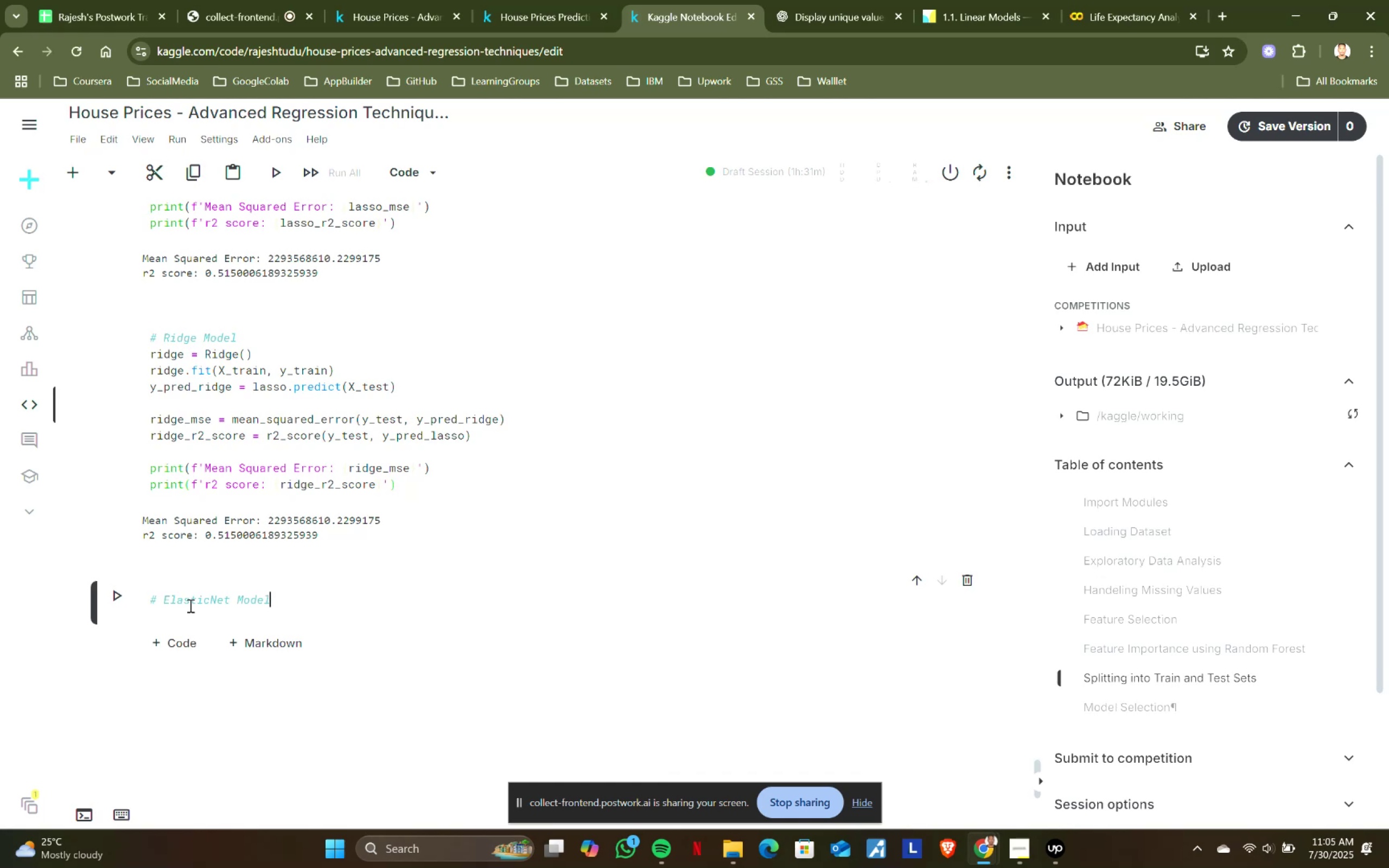 
wait(53.53)
 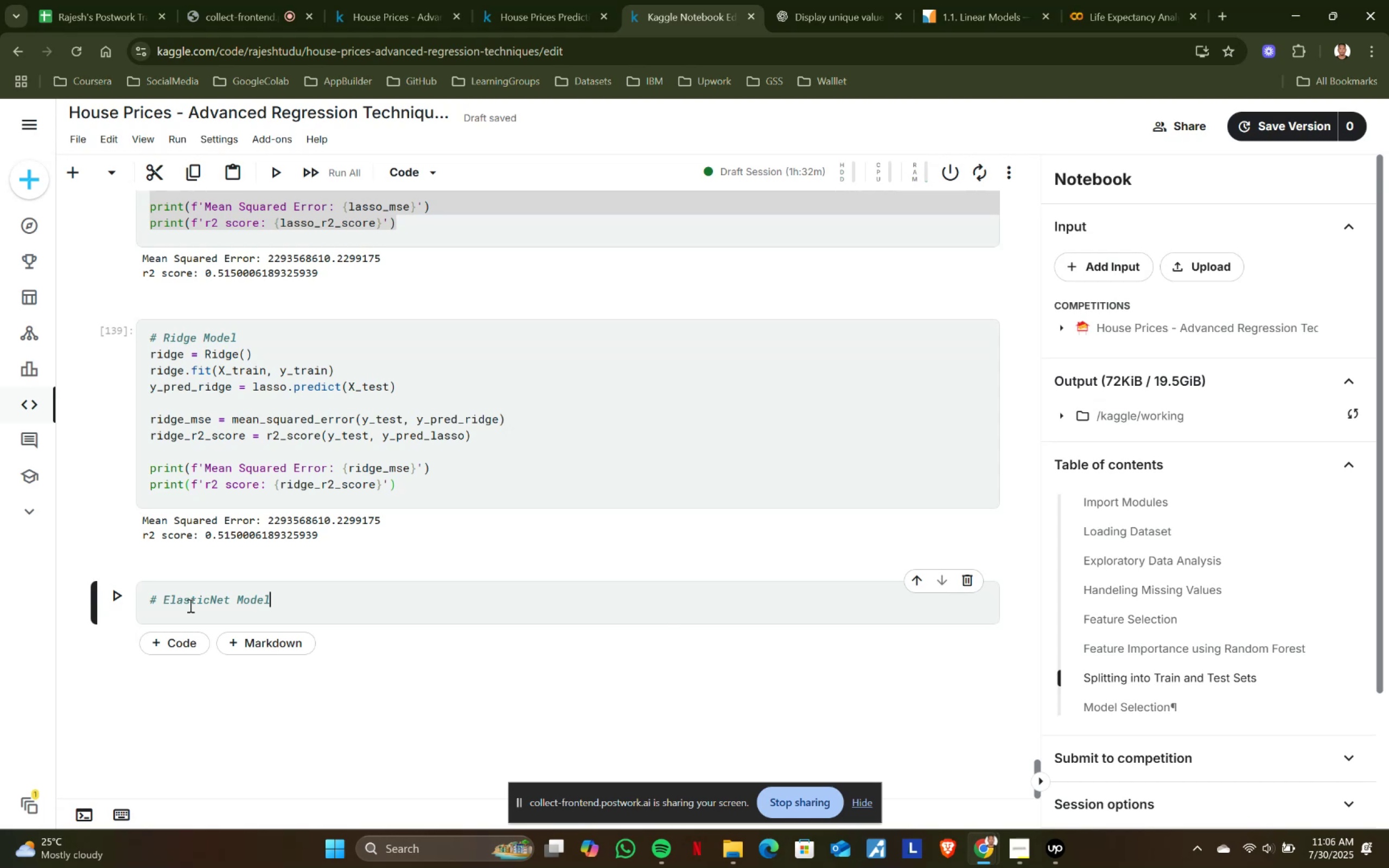 
key(Enter)
 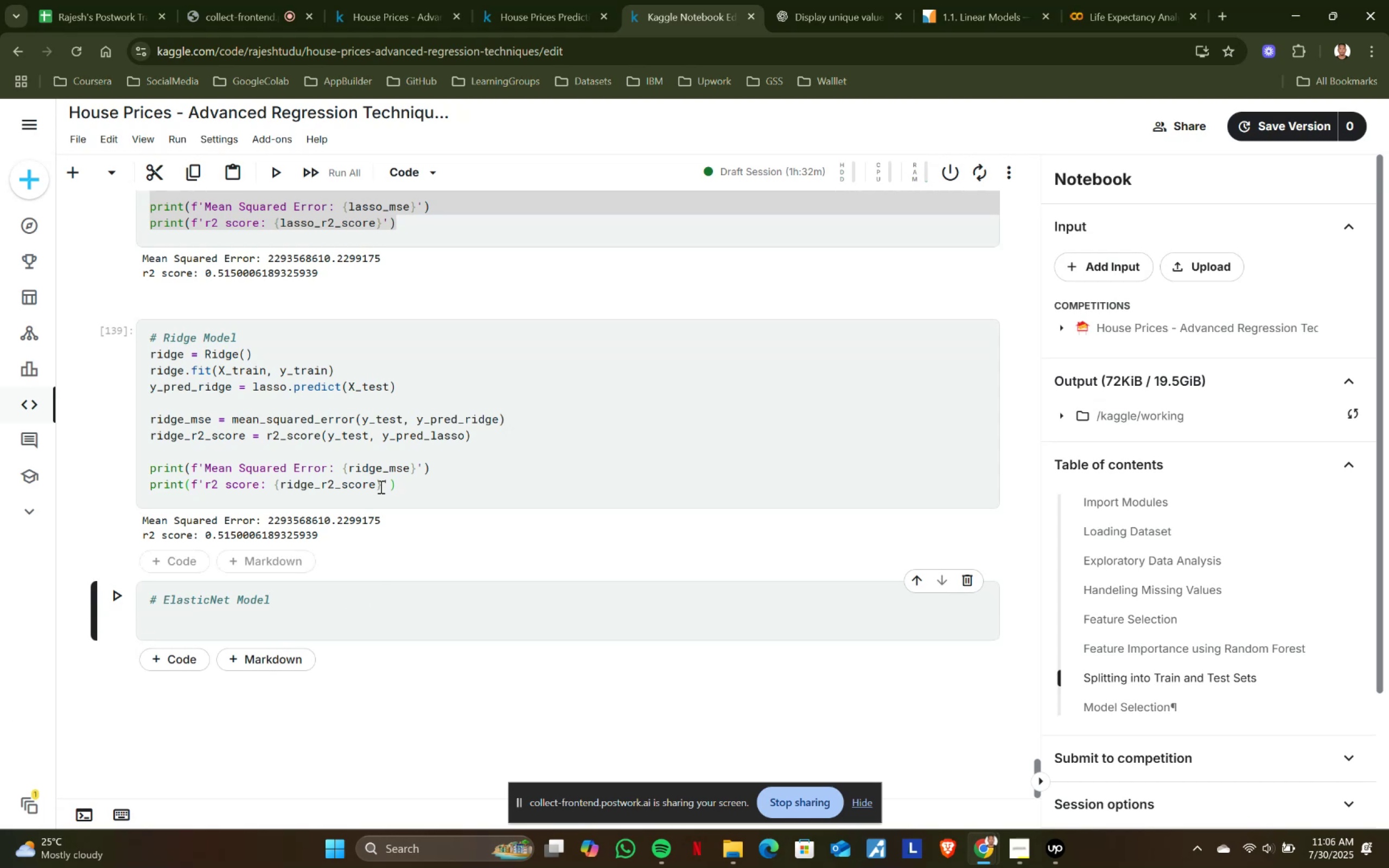 
left_click([393, 486])
 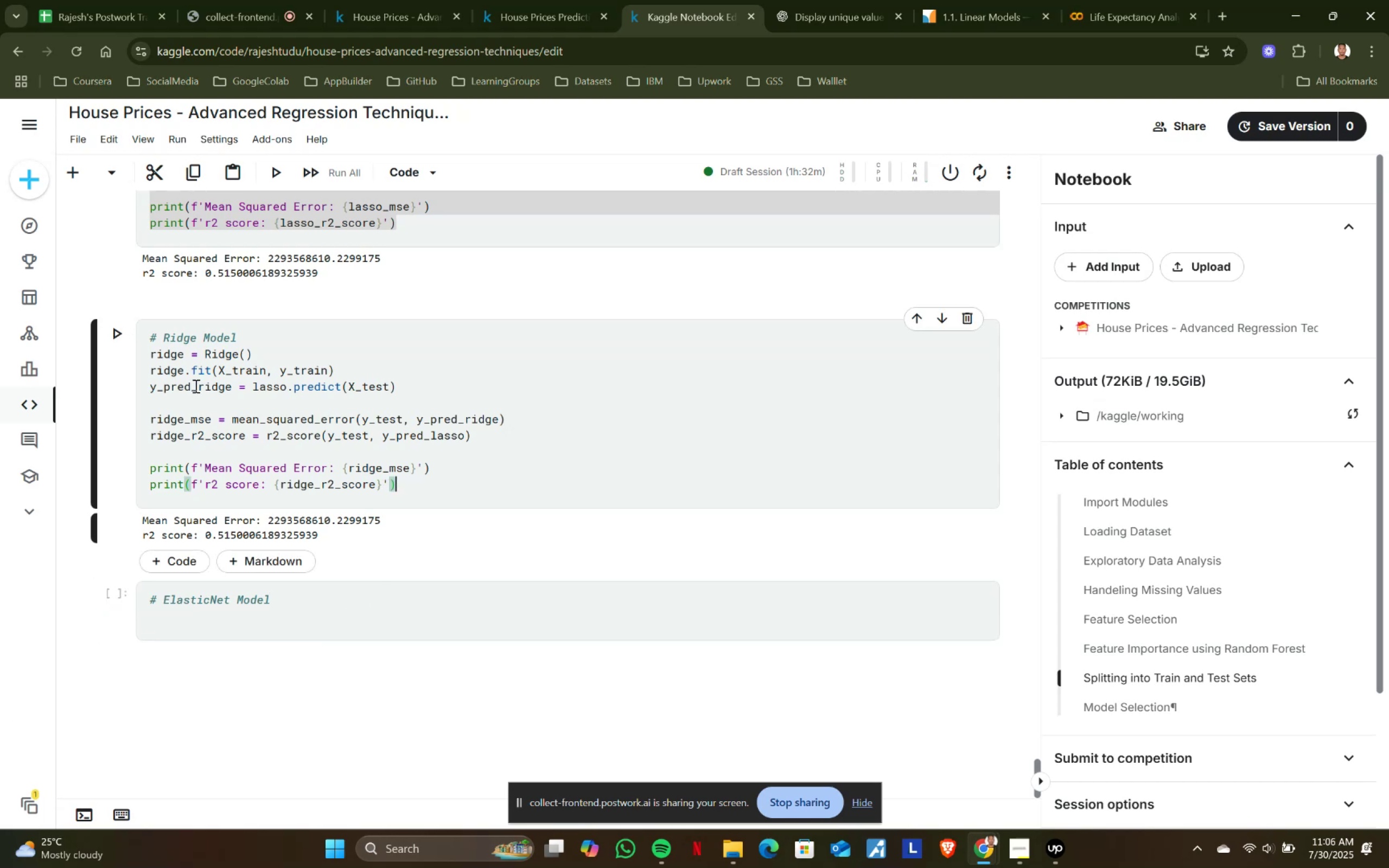 
hold_key(key=ShiftLeft, duration=0.74)
left_click([150, 360])
 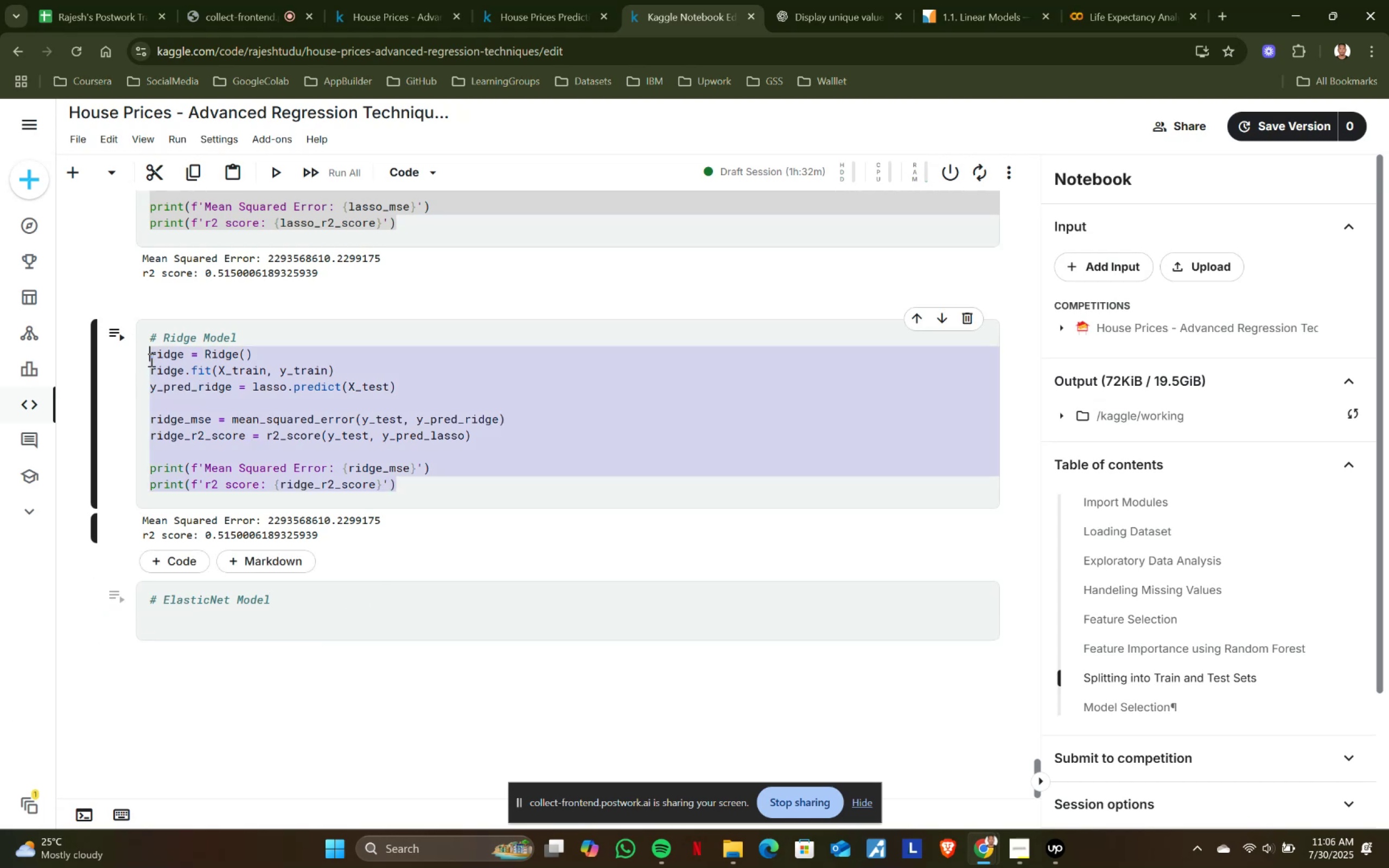 
key(Control+ControlLeft)
 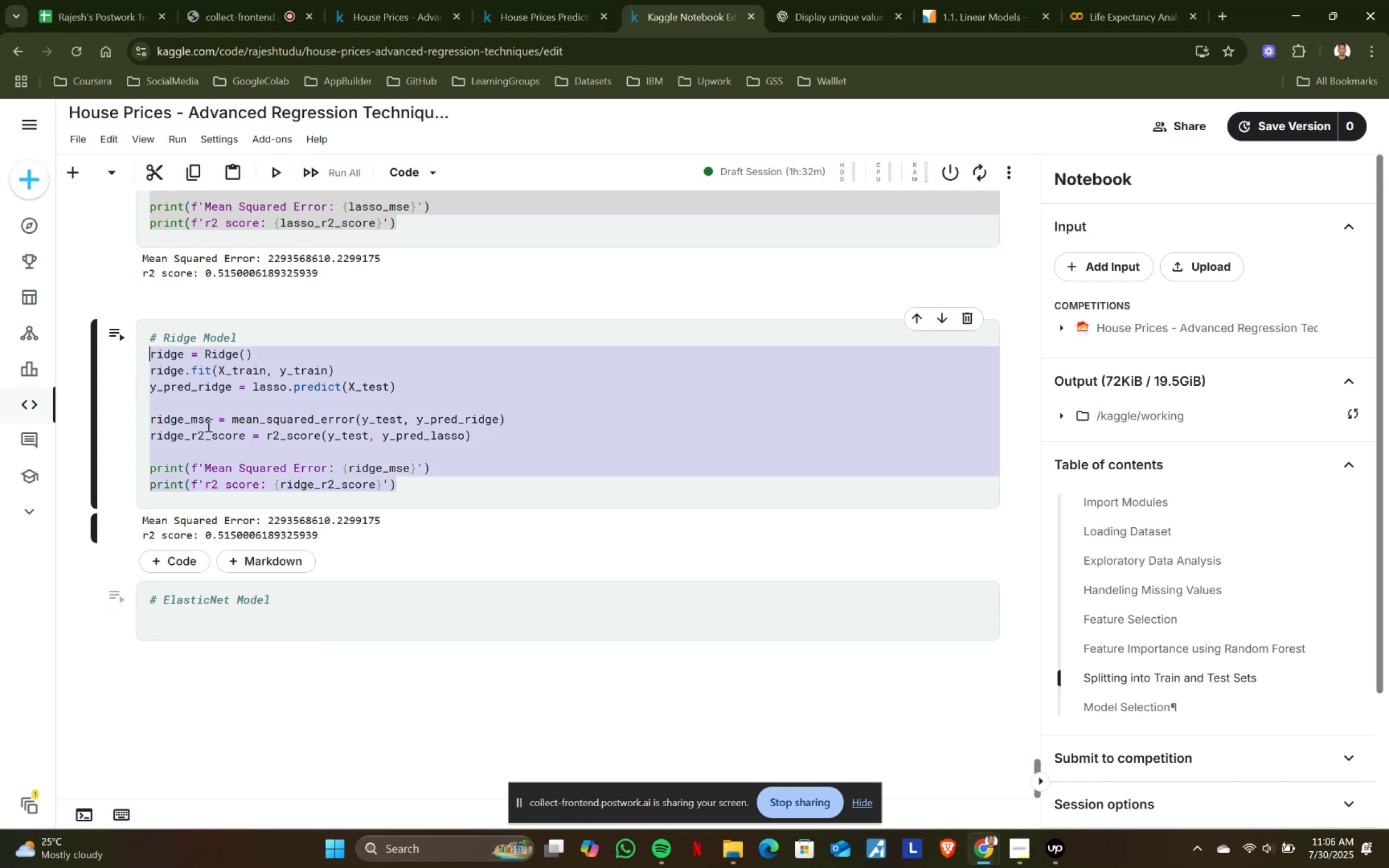 
key(Control+C)
 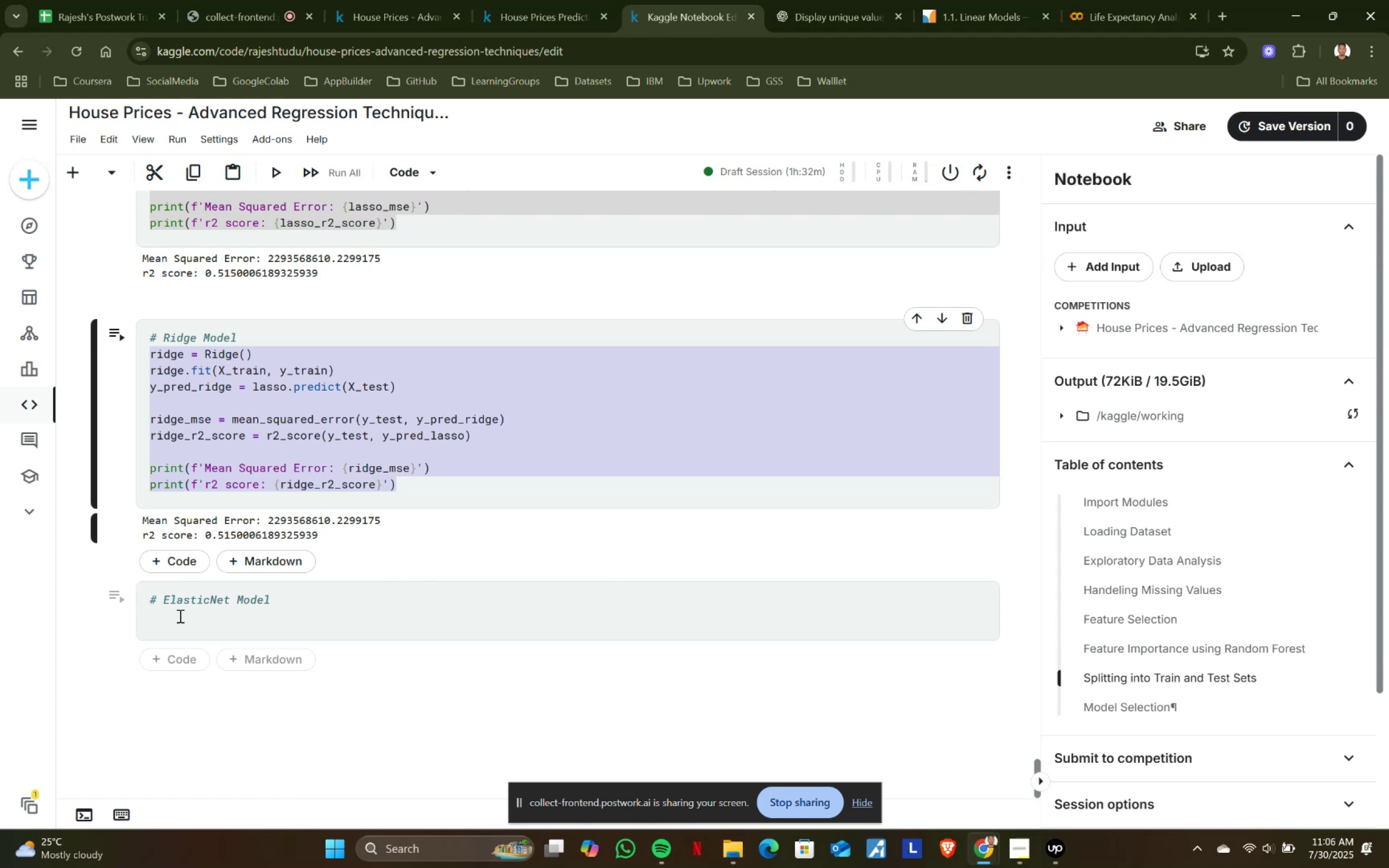 
left_click([170, 633])
 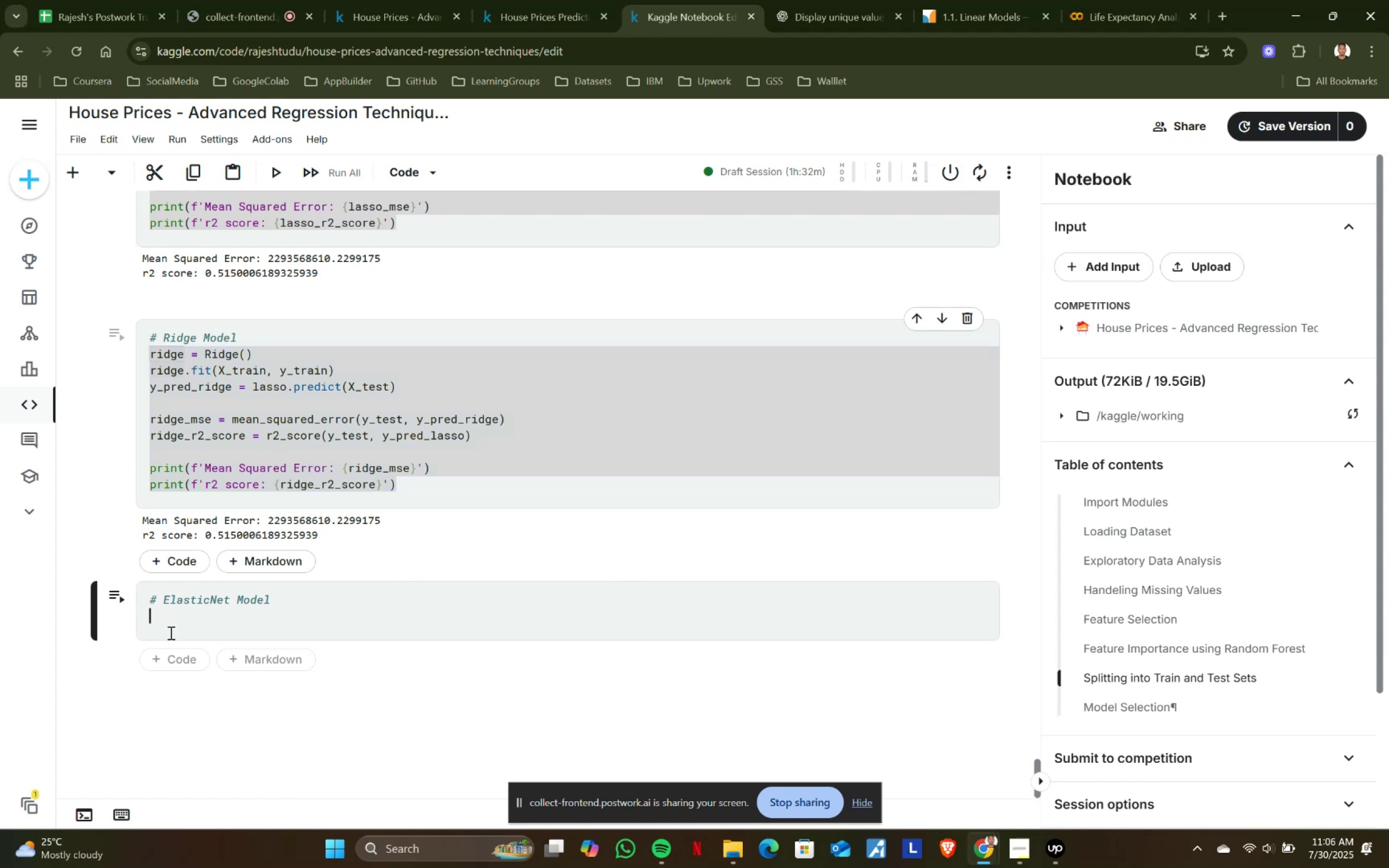 
key(Control+ControlLeft)
 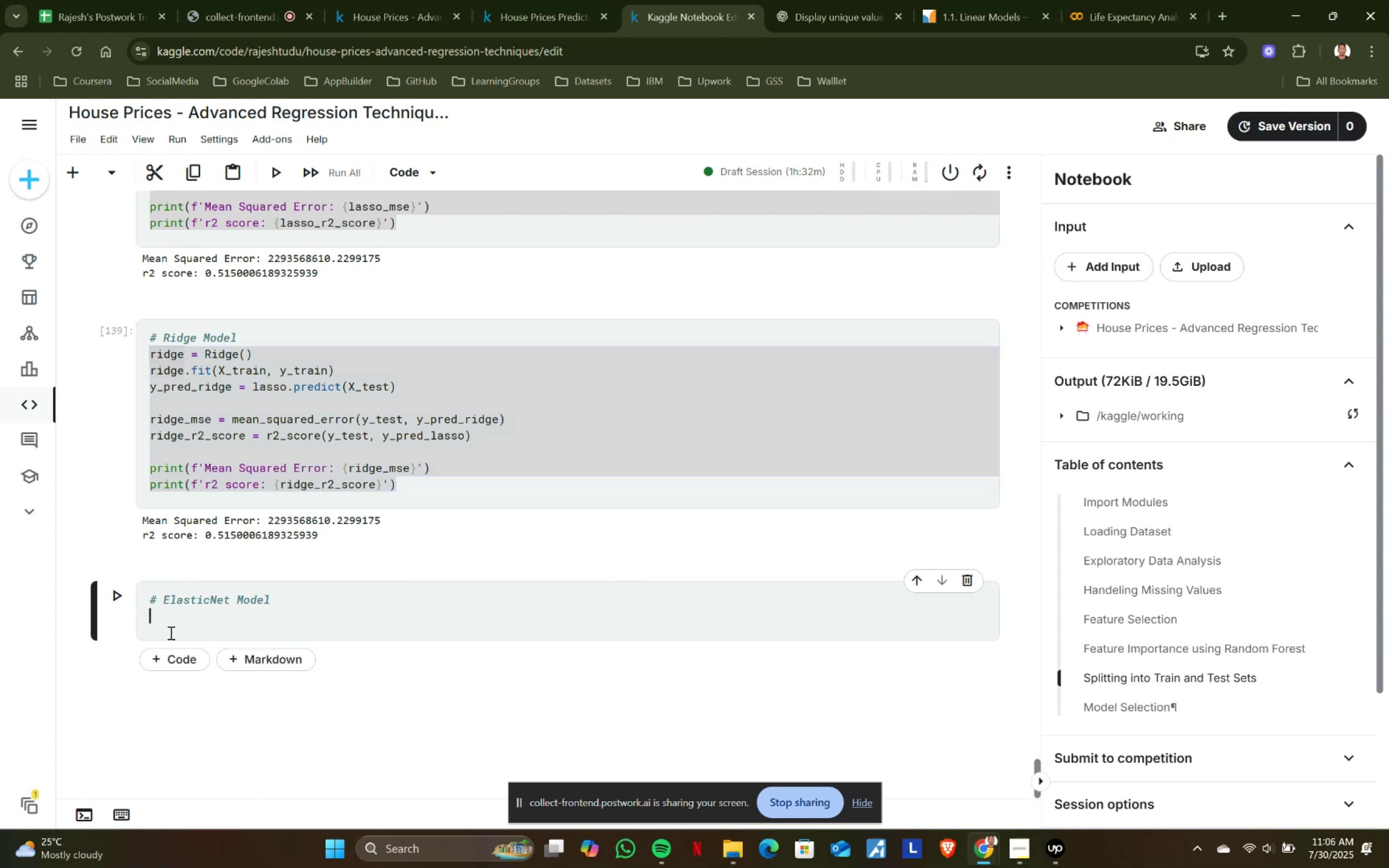 
key(Control+V)
 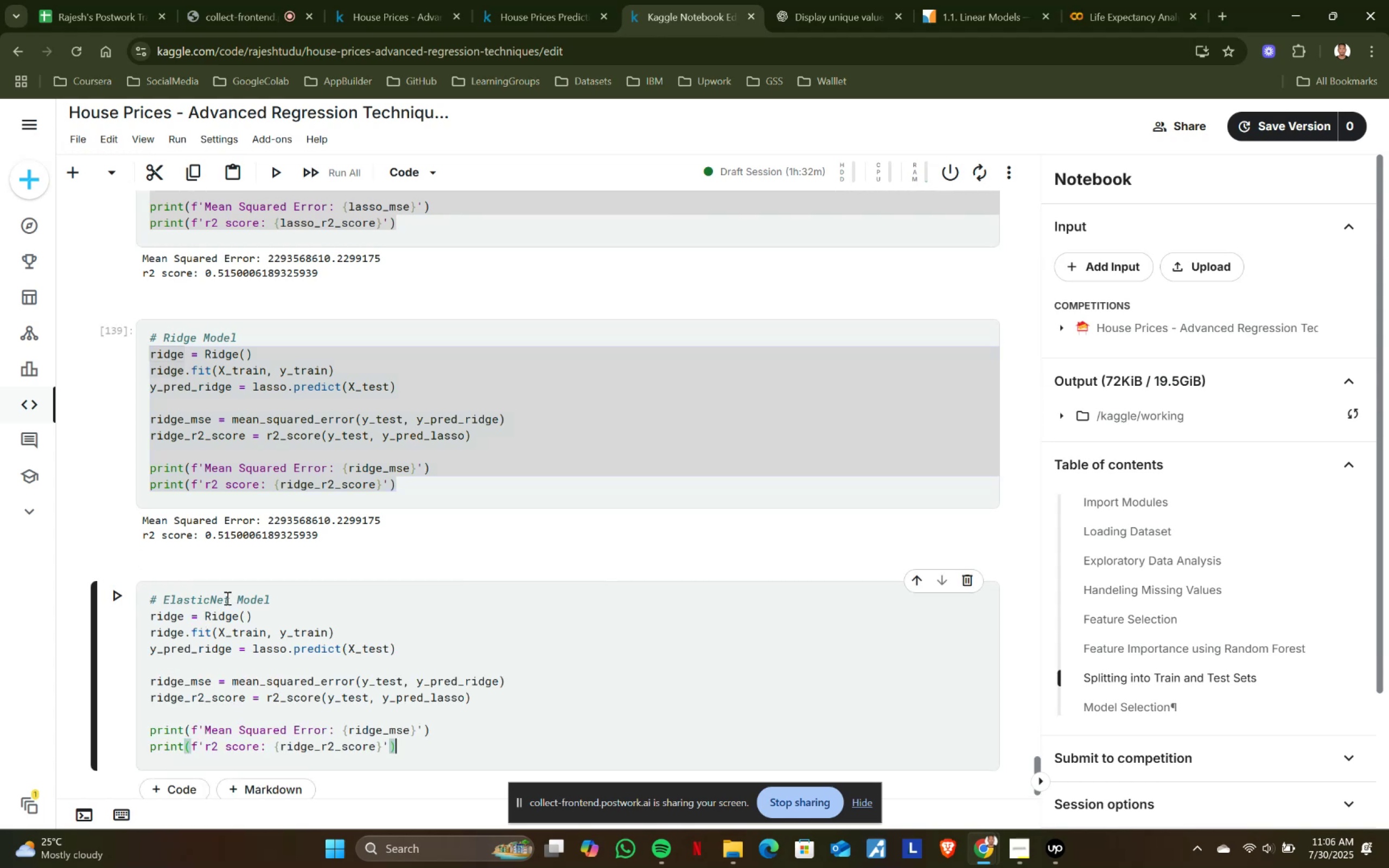 
left_click([230, 597])
 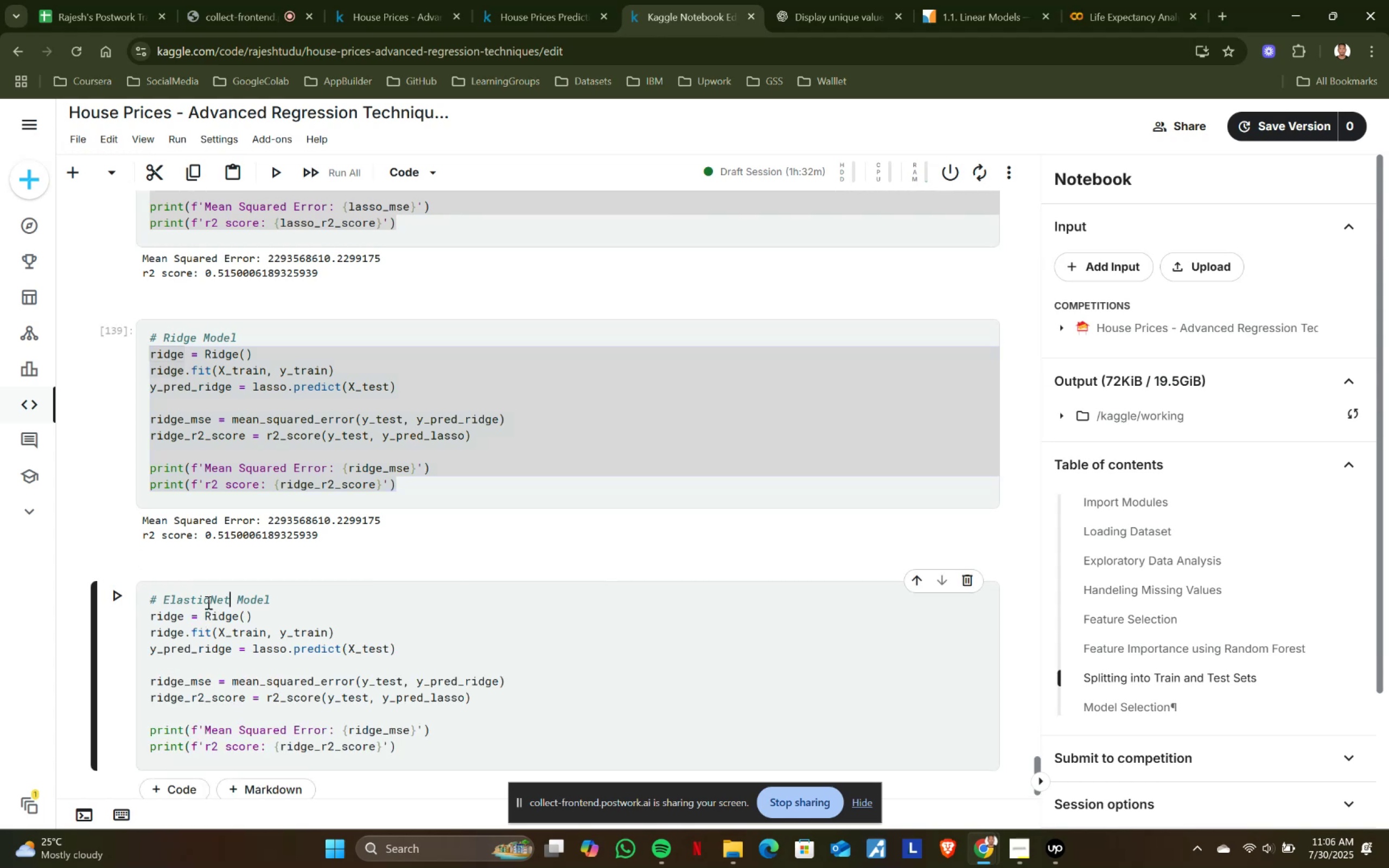 
hold_key(key=ShiftLeft, duration=0.58)
left_click([167, 596])
 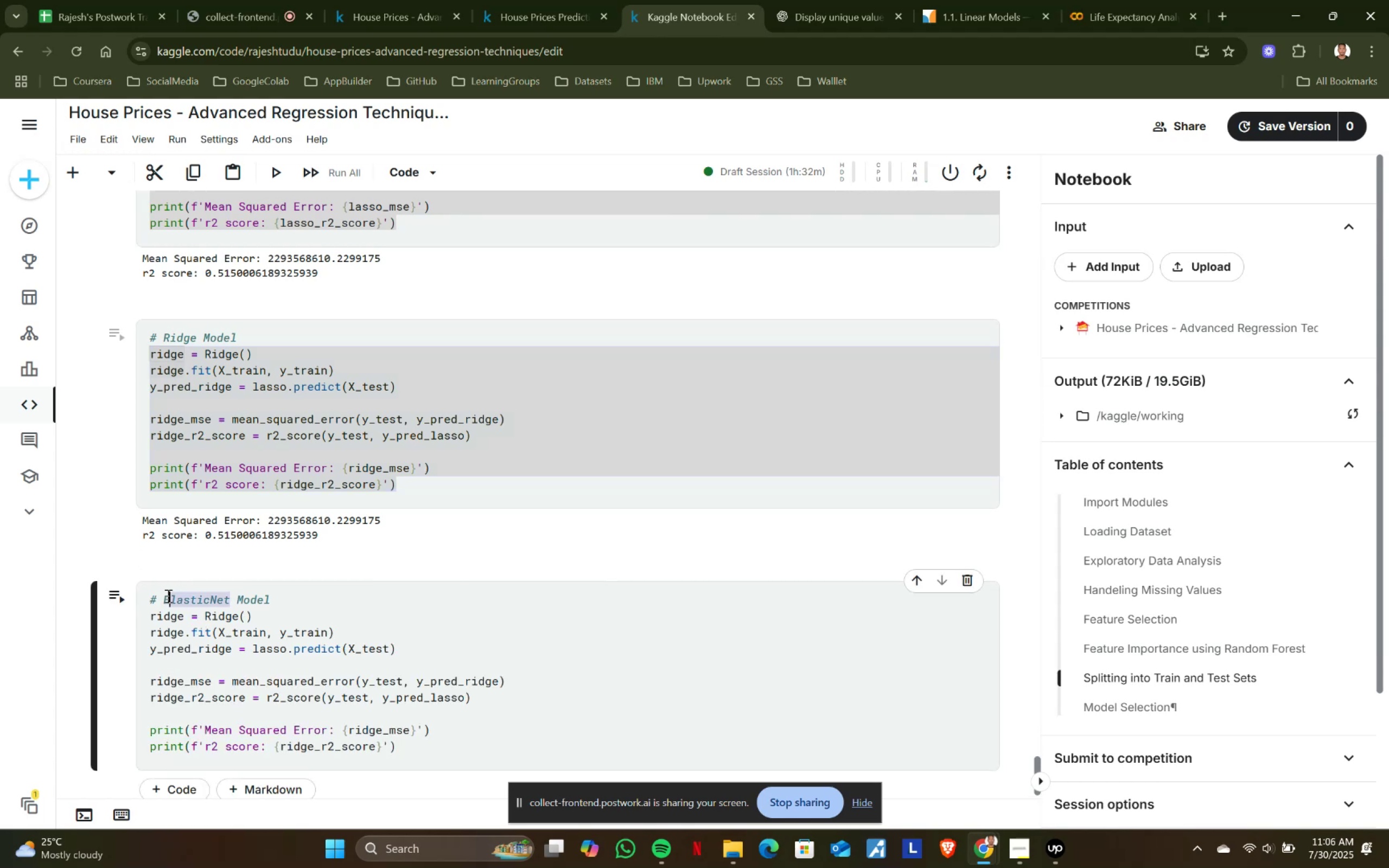 
hold_key(key=ShiftLeft, duration=0.36)
left_click([164, 594])
 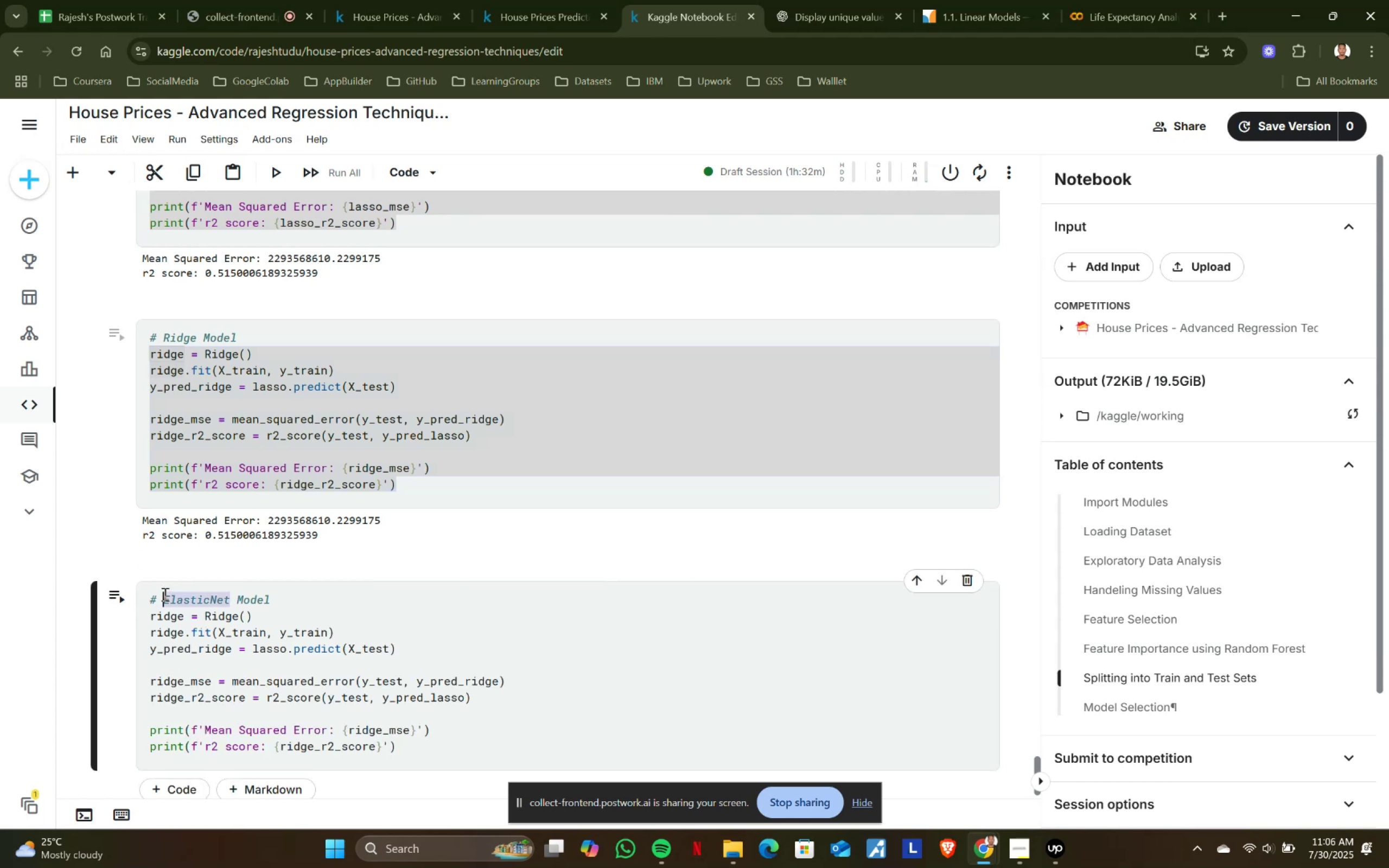 
key(Control+C)
 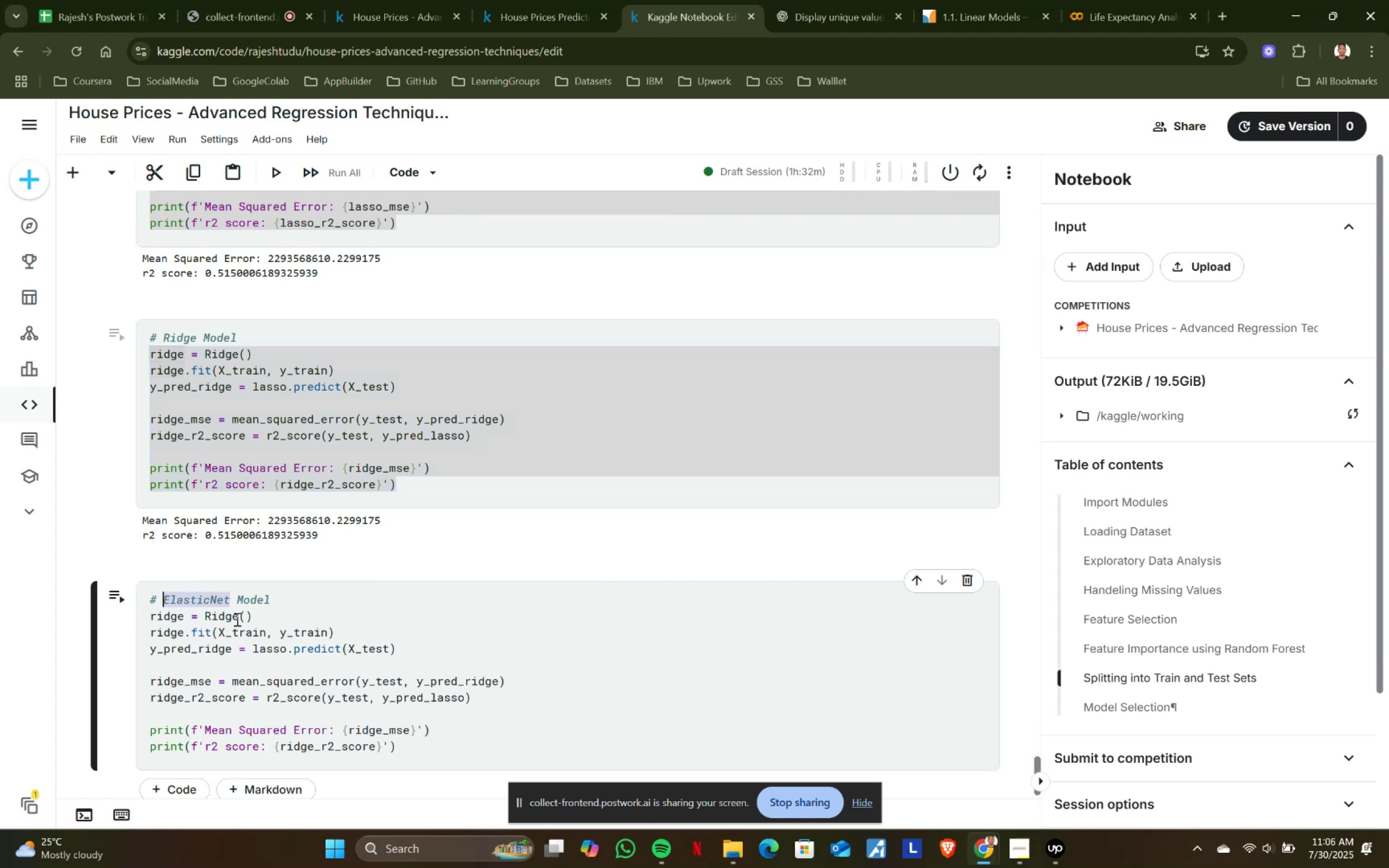 
left_click([237, 619])
 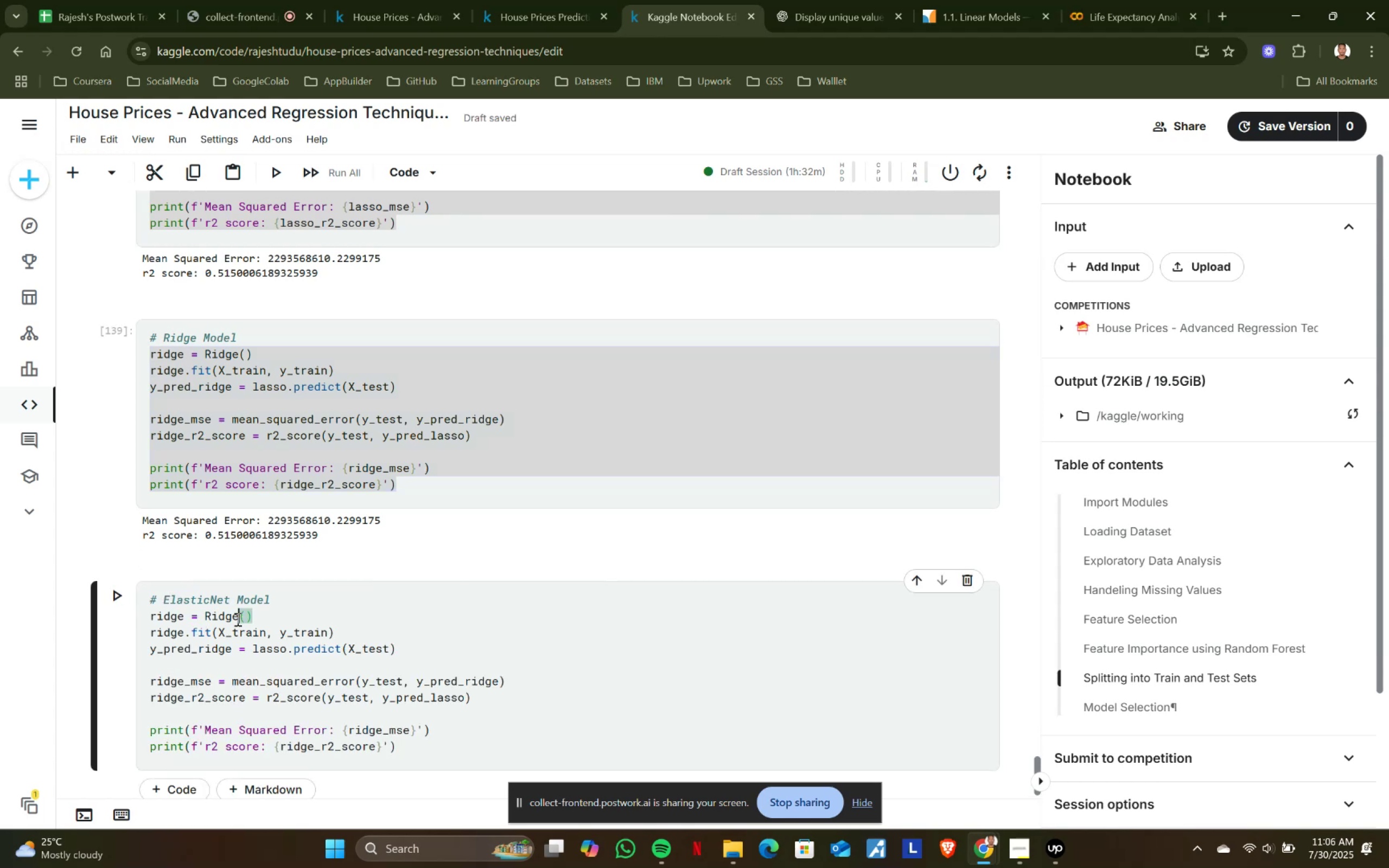 
hold_key(key=ShiftLeft, duration=0.81)
left_click([206, 611])
 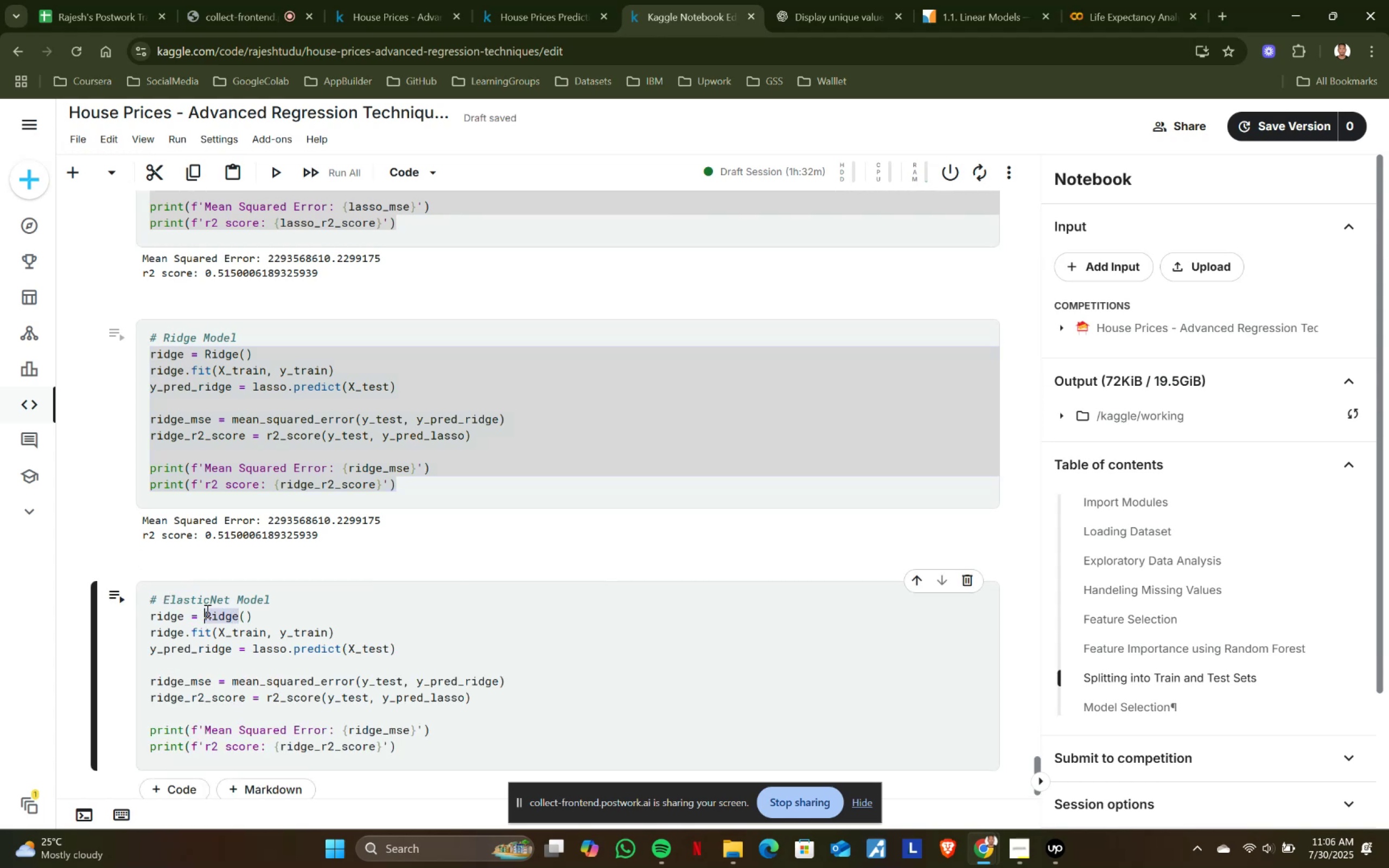 
key(Control+ControlLeft)
 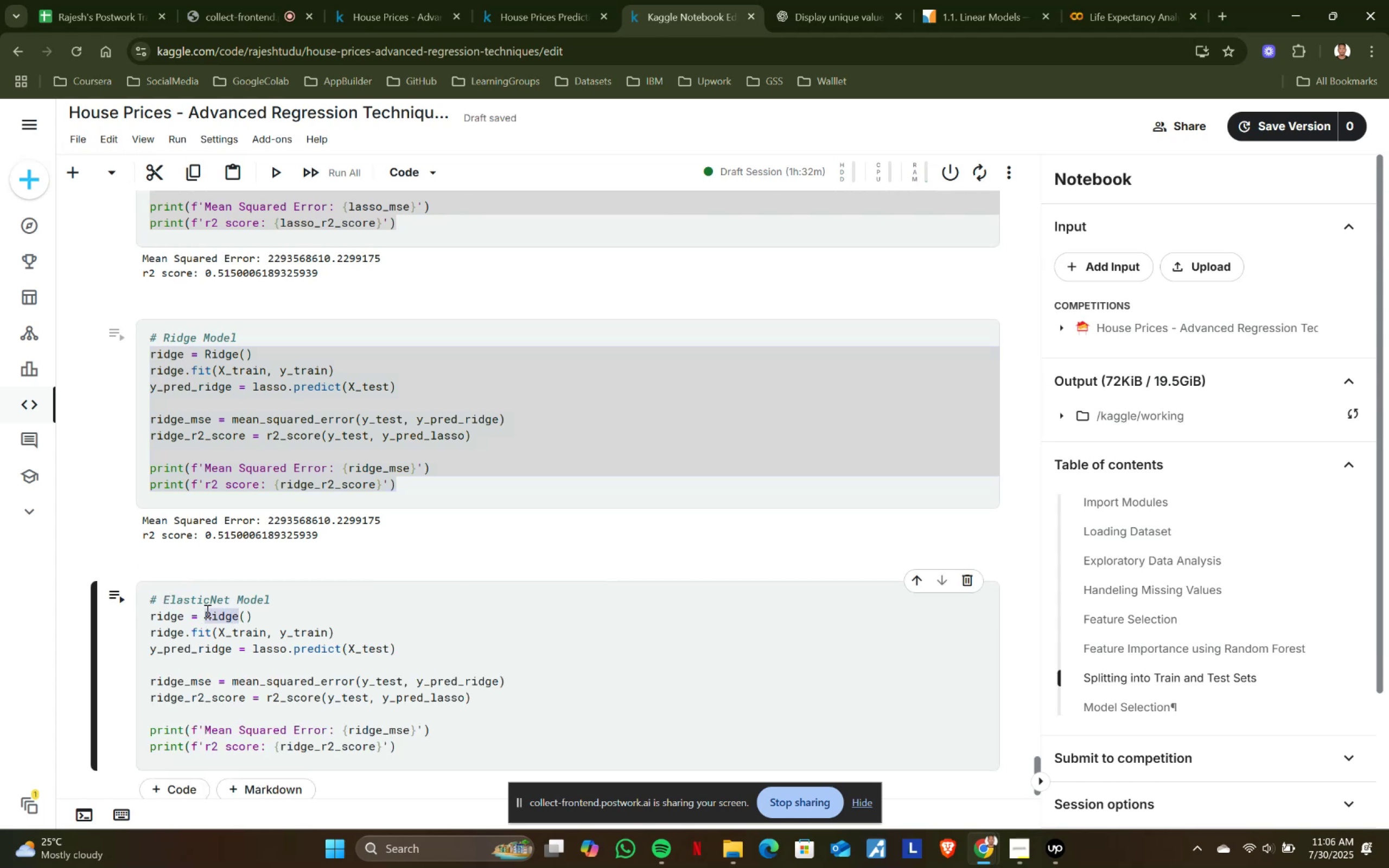 
key(Control+V)
 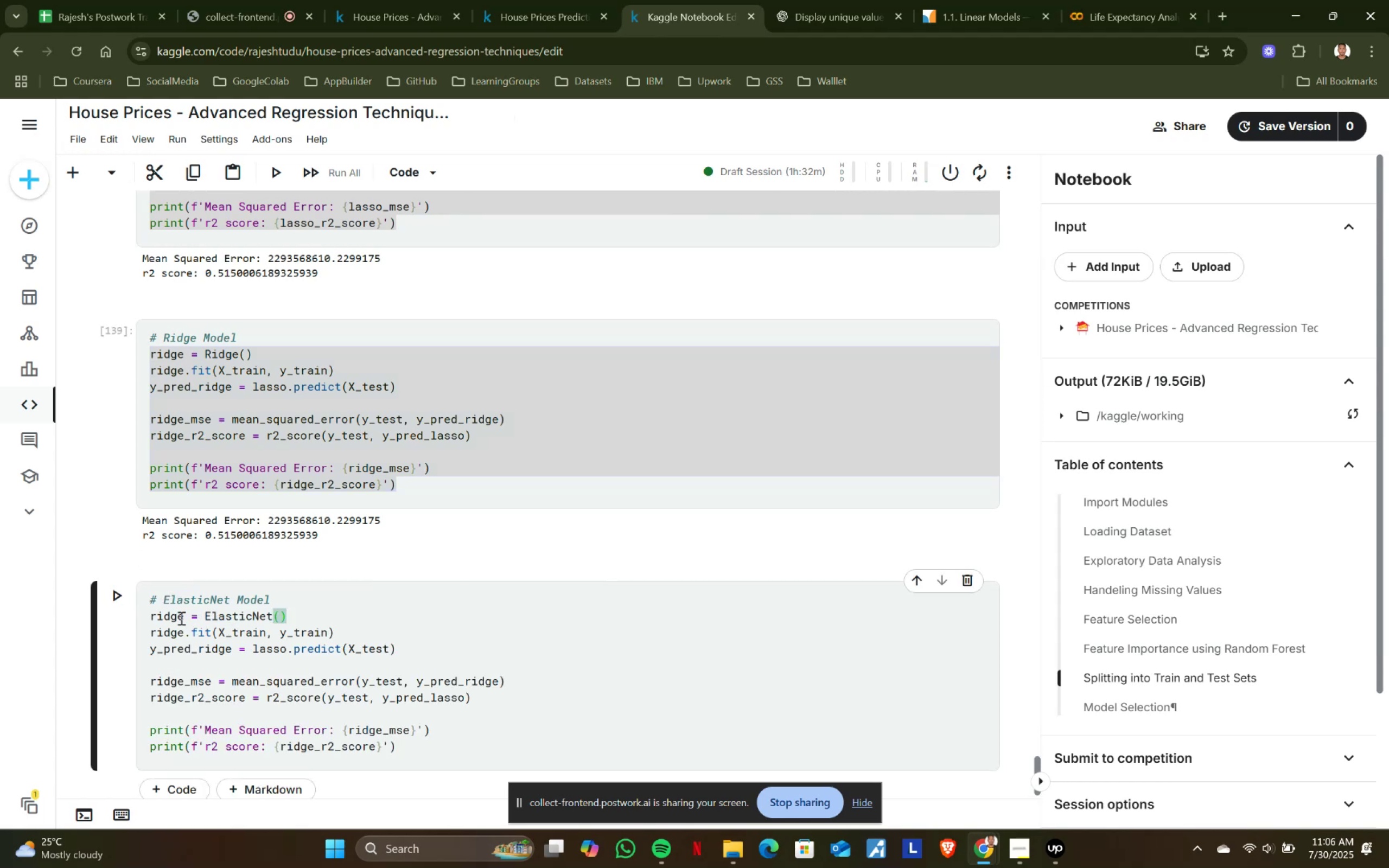 
left_click([183, 617])
 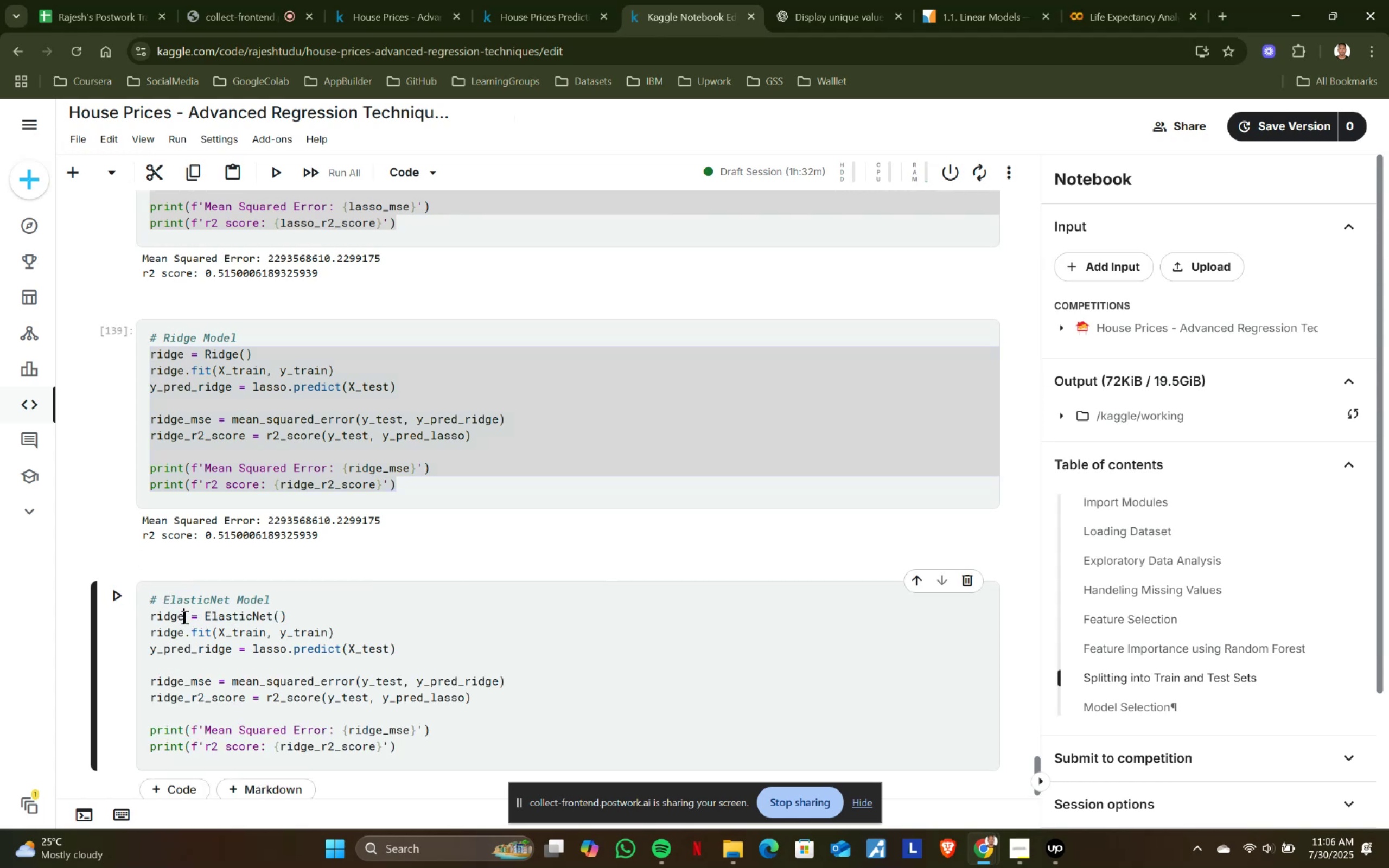 
hold_key(key=ShiftLeft, duration=0.61)
left_click([151, 614])
 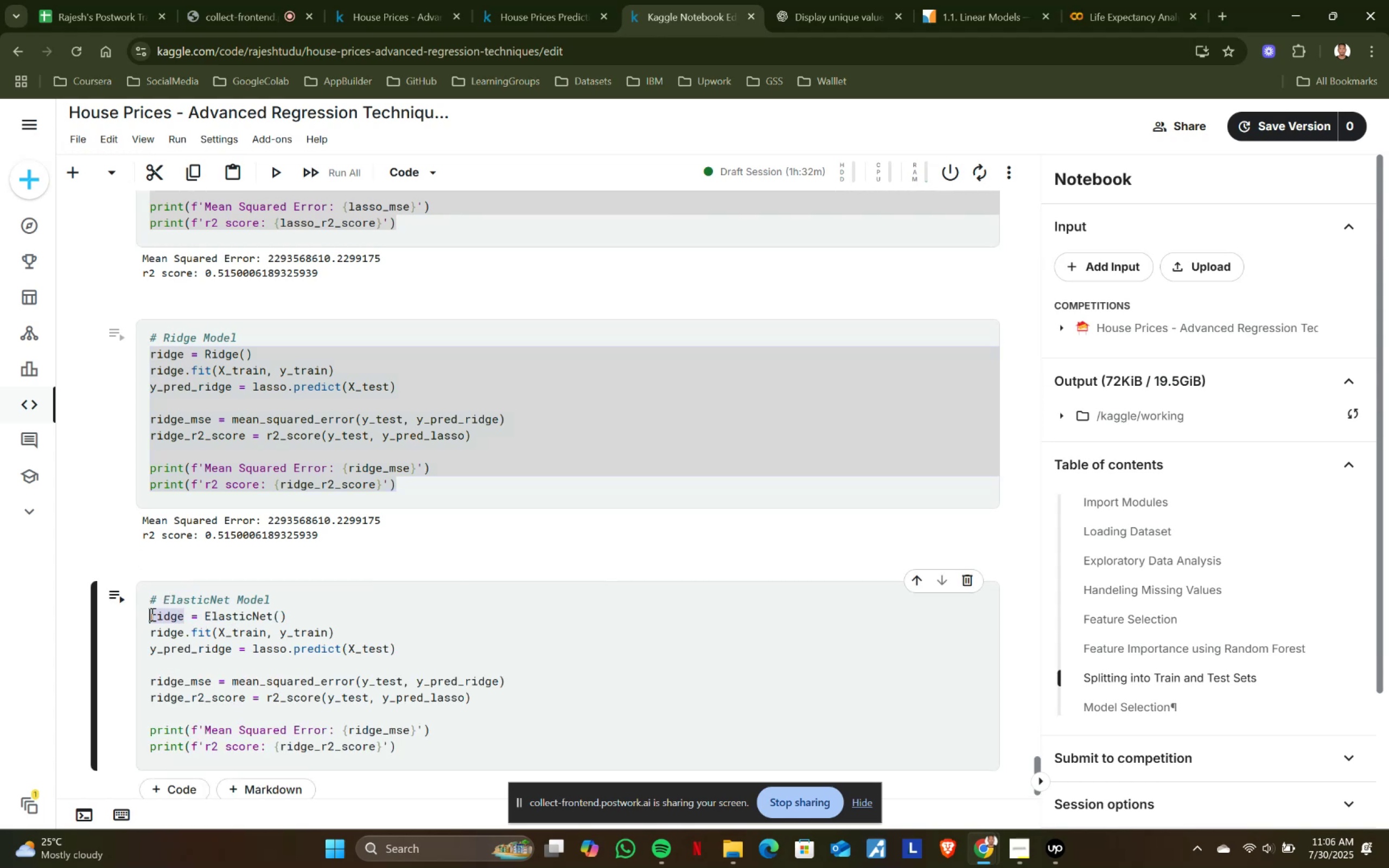 
type(en)
 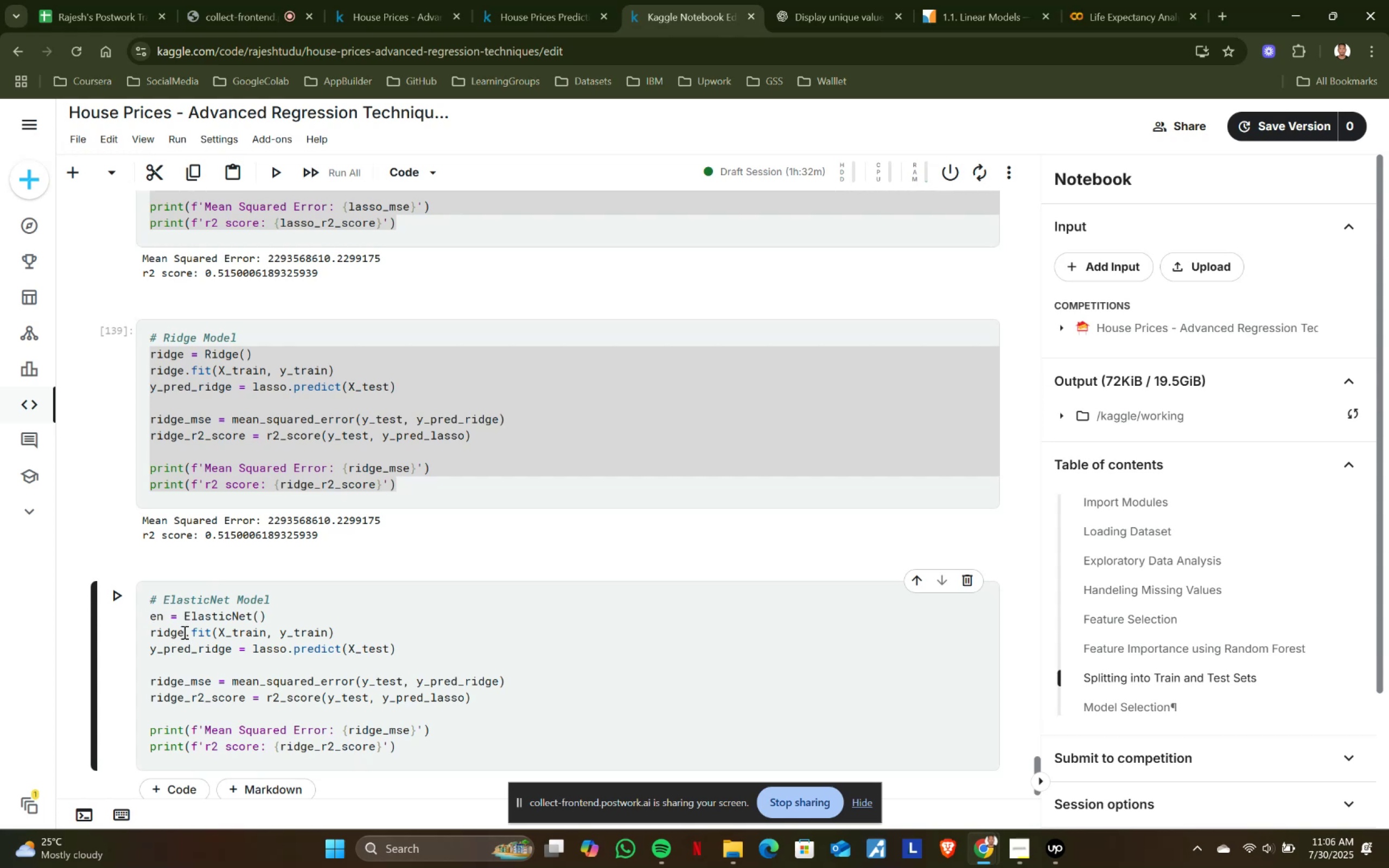 
hold_key(key=ShiftLeft, duration=0.38)
 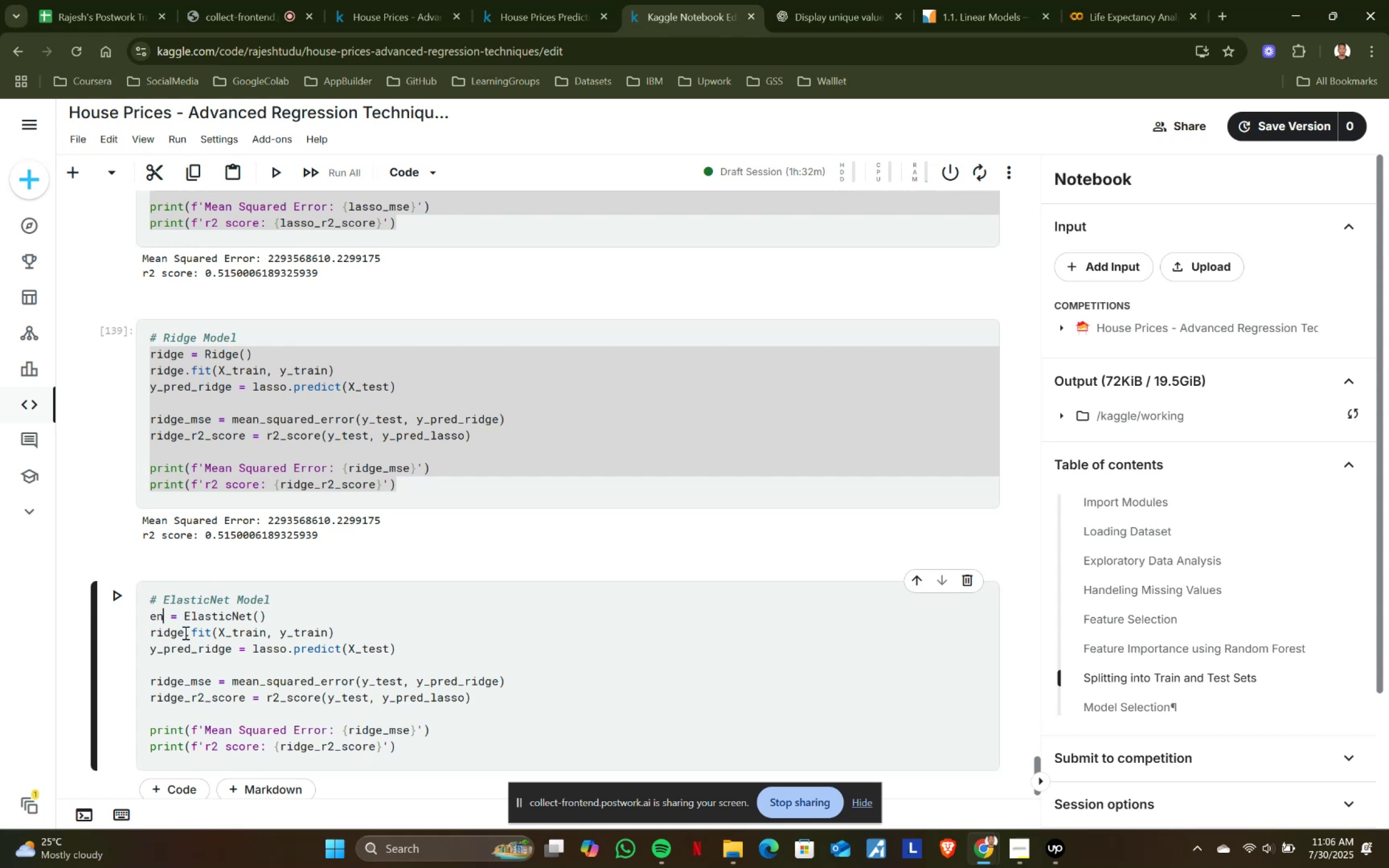 
hold_key(key=ShiftLeft, duration=0.62)
left_click([153, 633])
 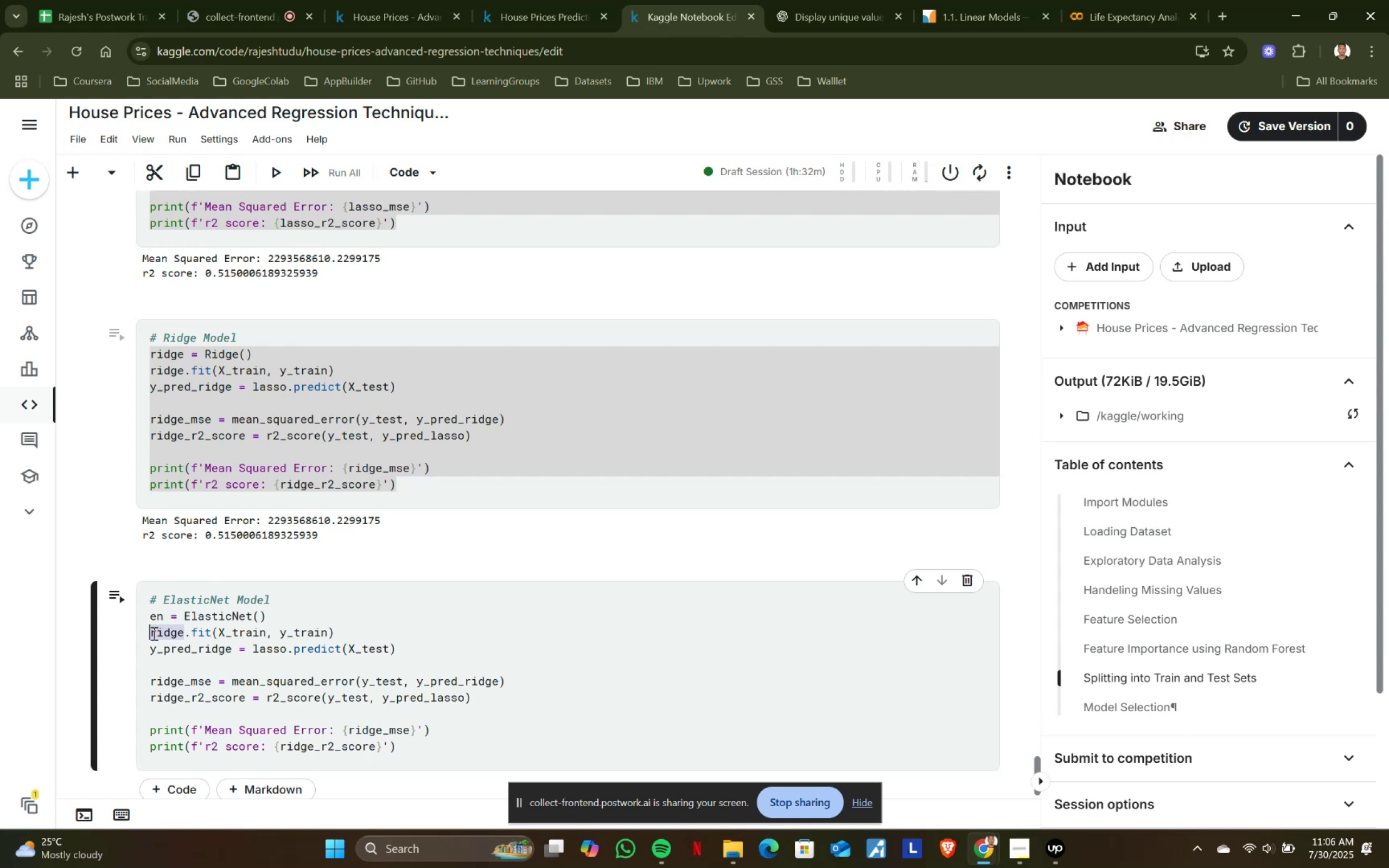 
type(en)
 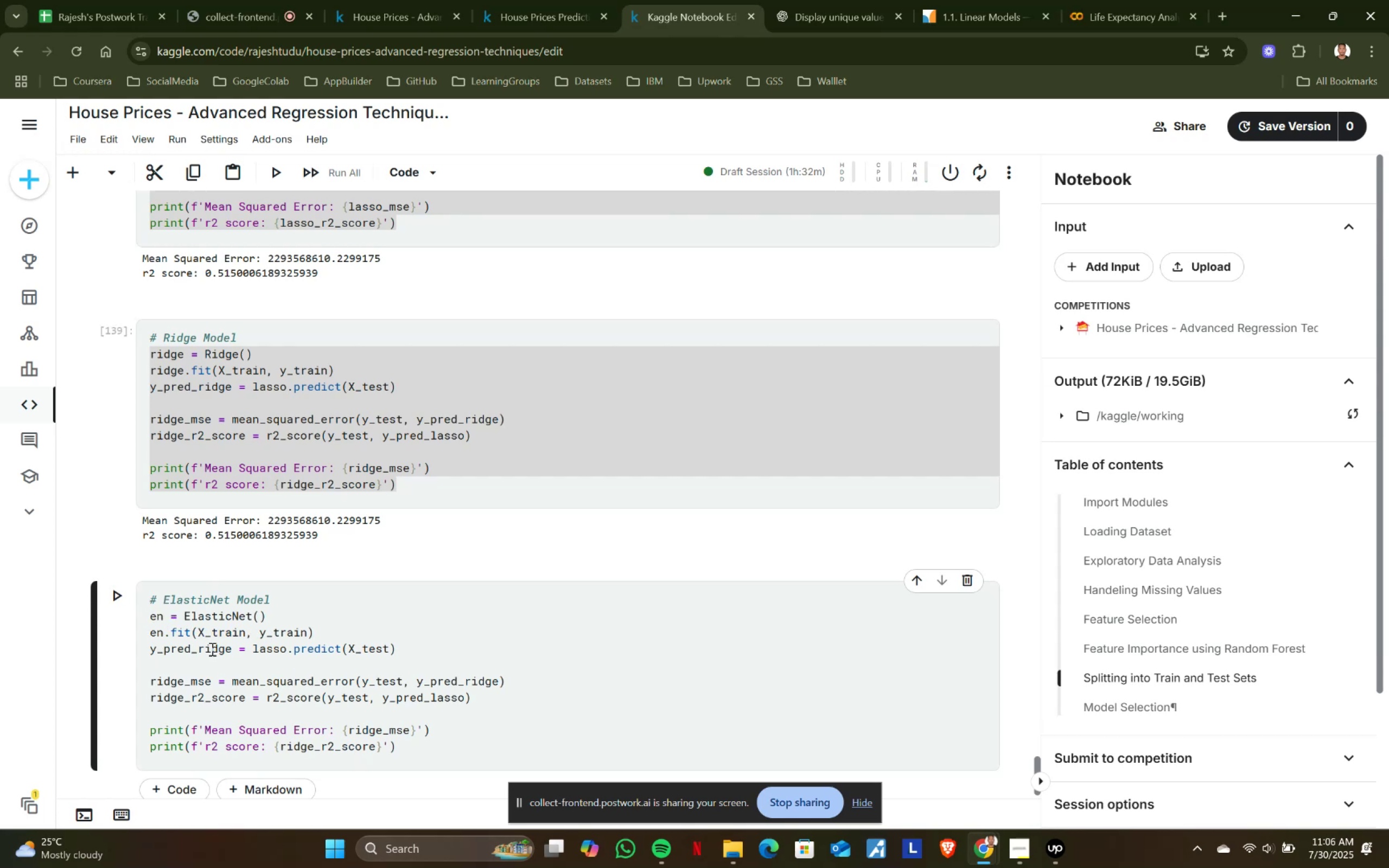 
left_click([231, 649])
 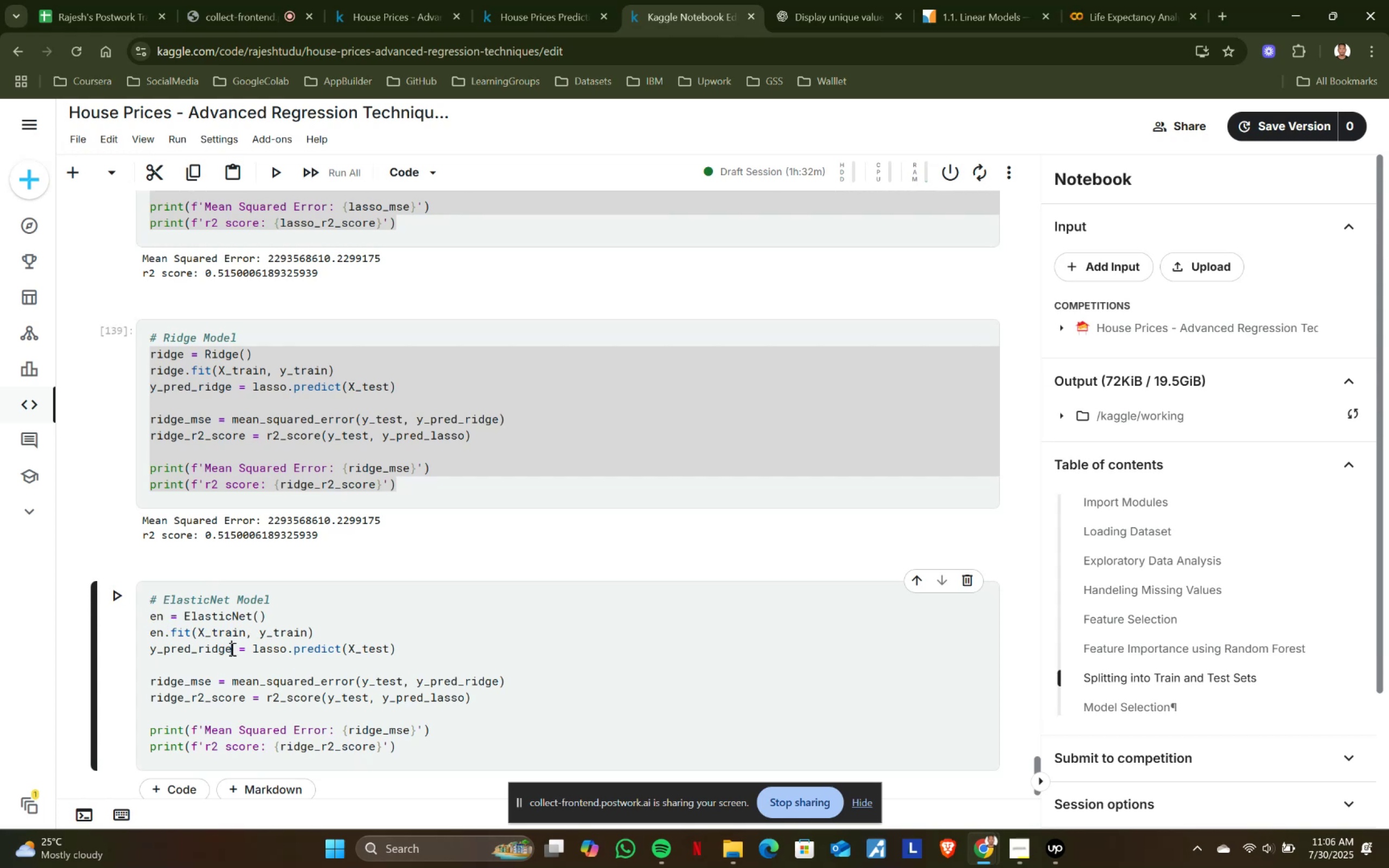 
hold_key(key=ShiftLeft, duration=0.76)
left_click([200, 648])
 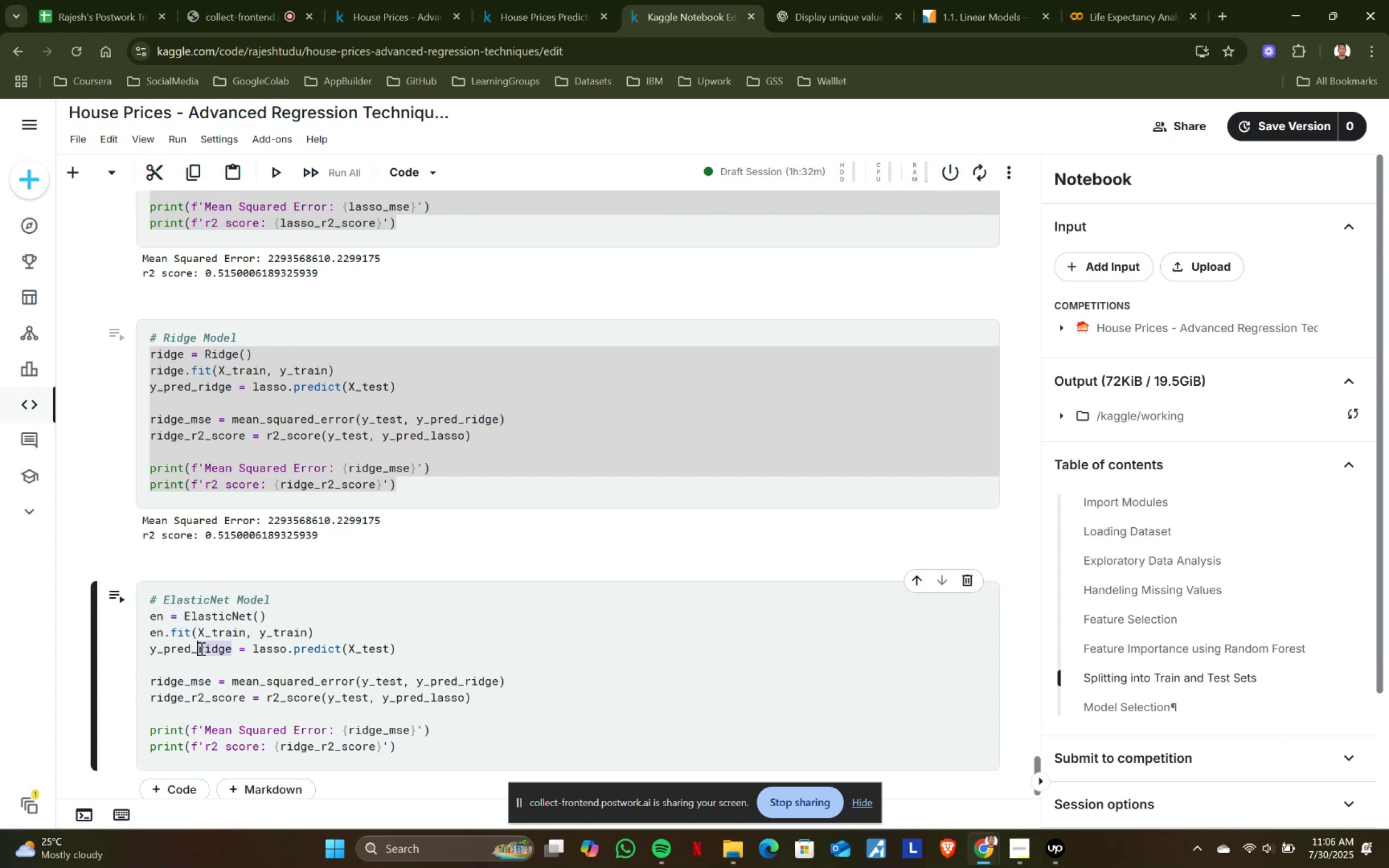 
type(en)
 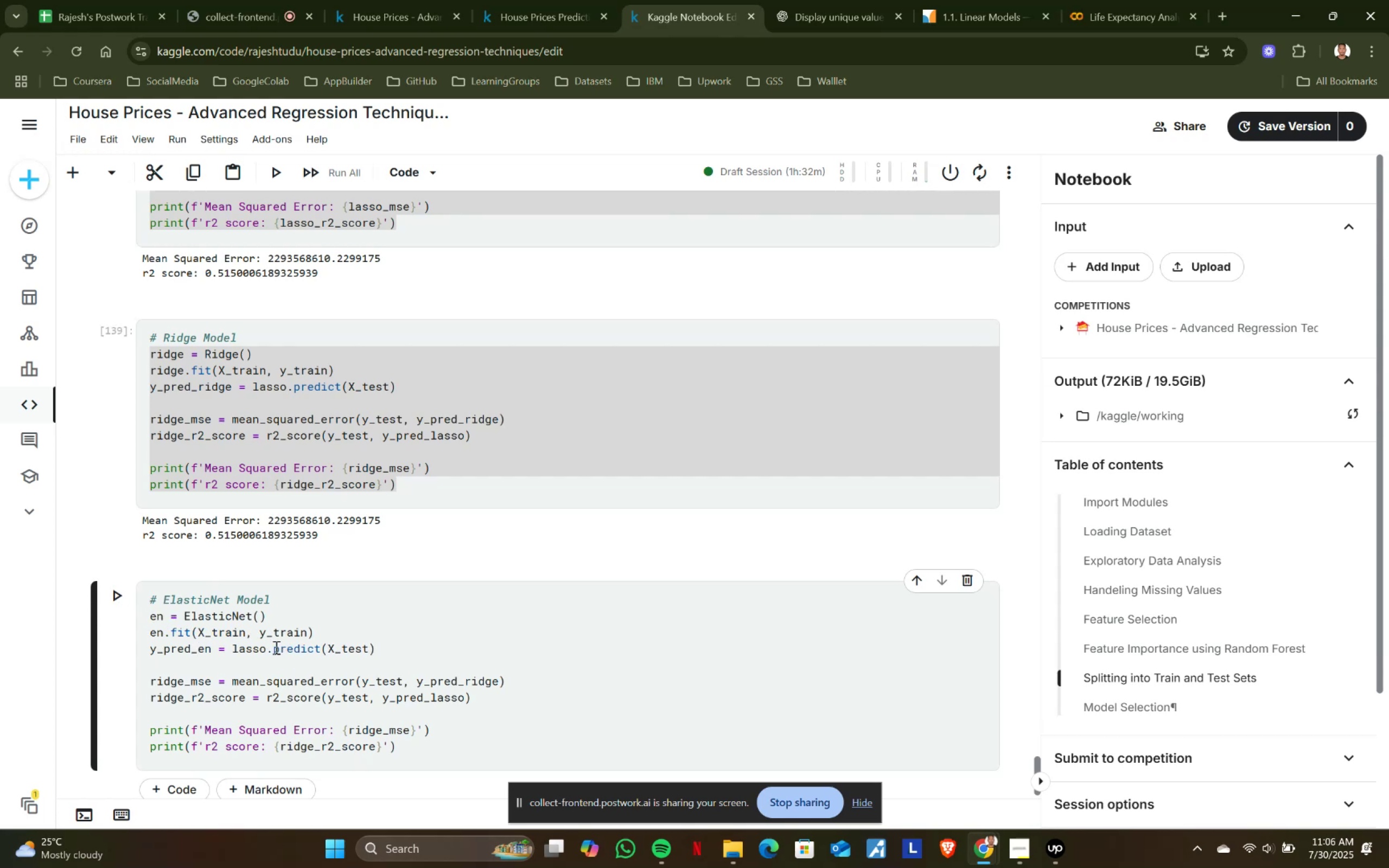 
left_click([265, 647])
 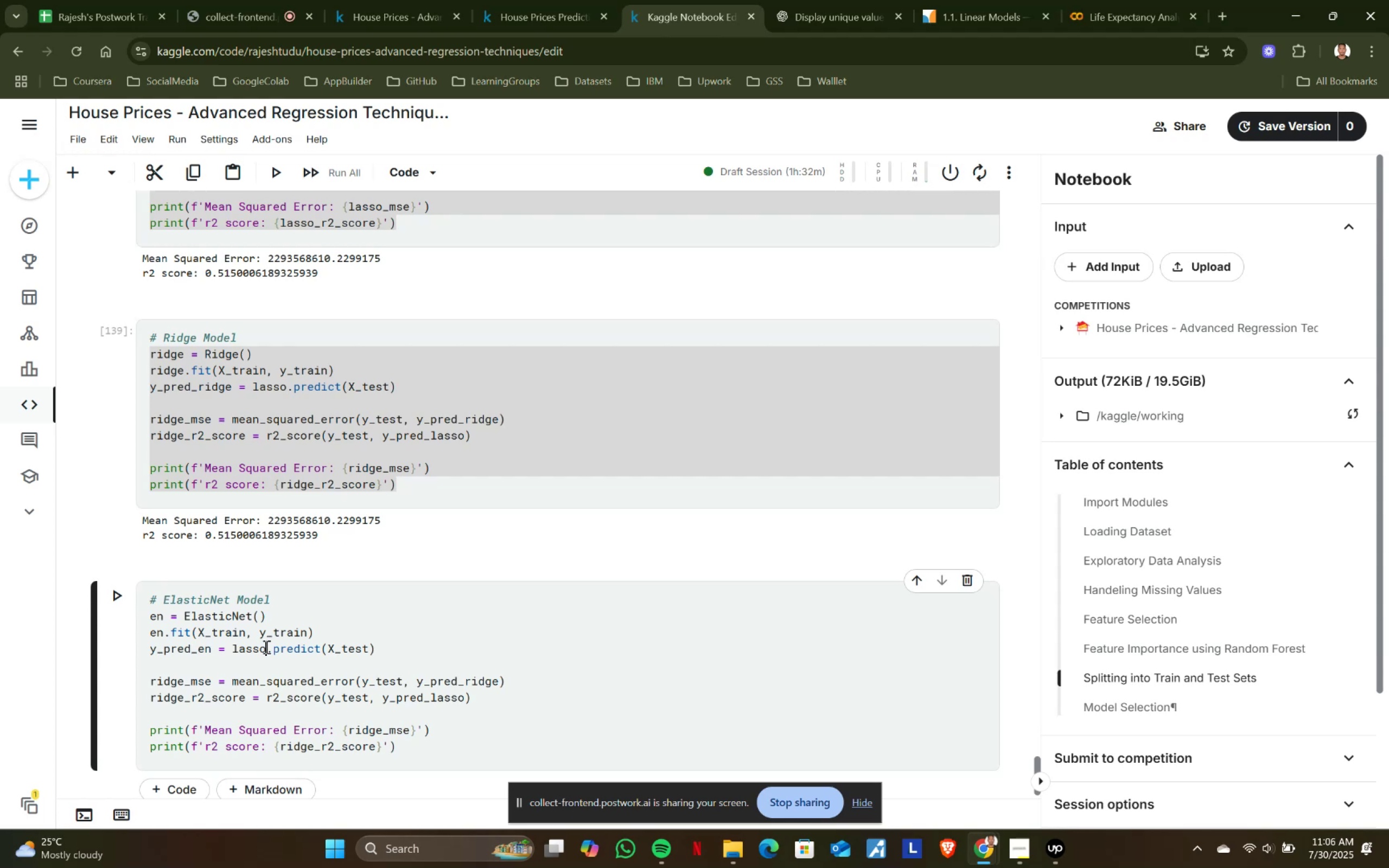 
hold_key(key=ShiftLeft, duration=0.64)
left_click([235, 649])
 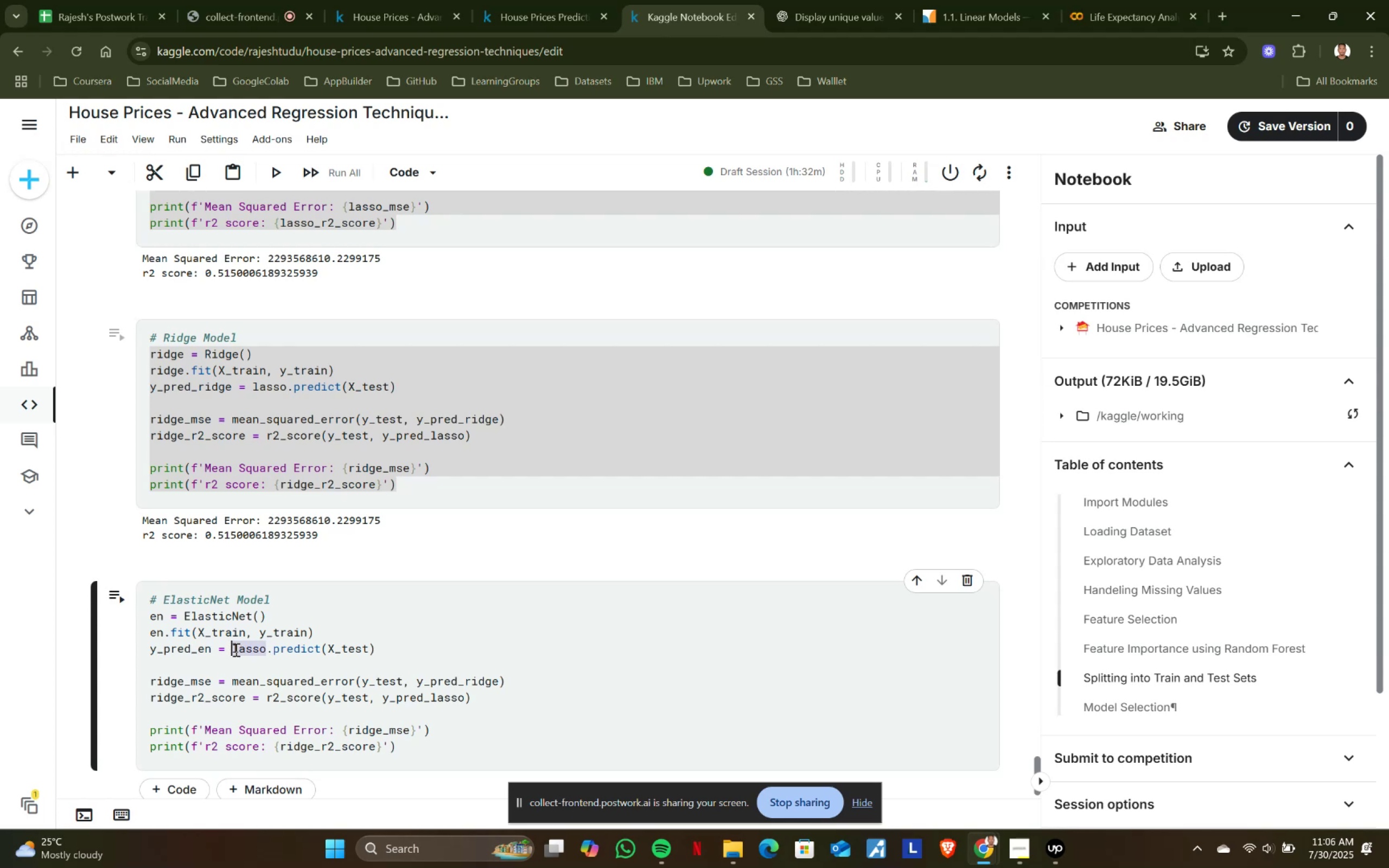 
type(en)
 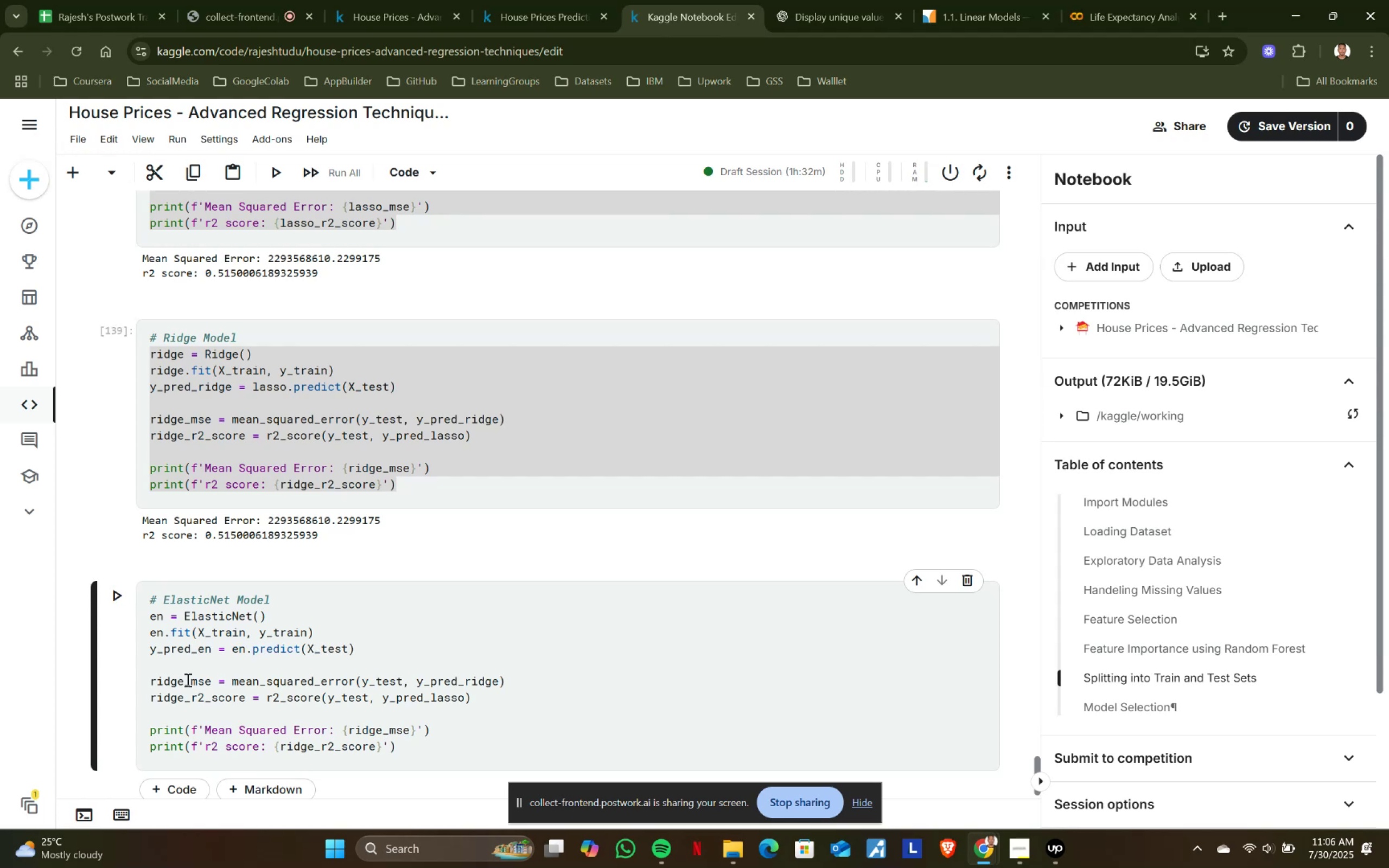 
left_click([183, 678])
 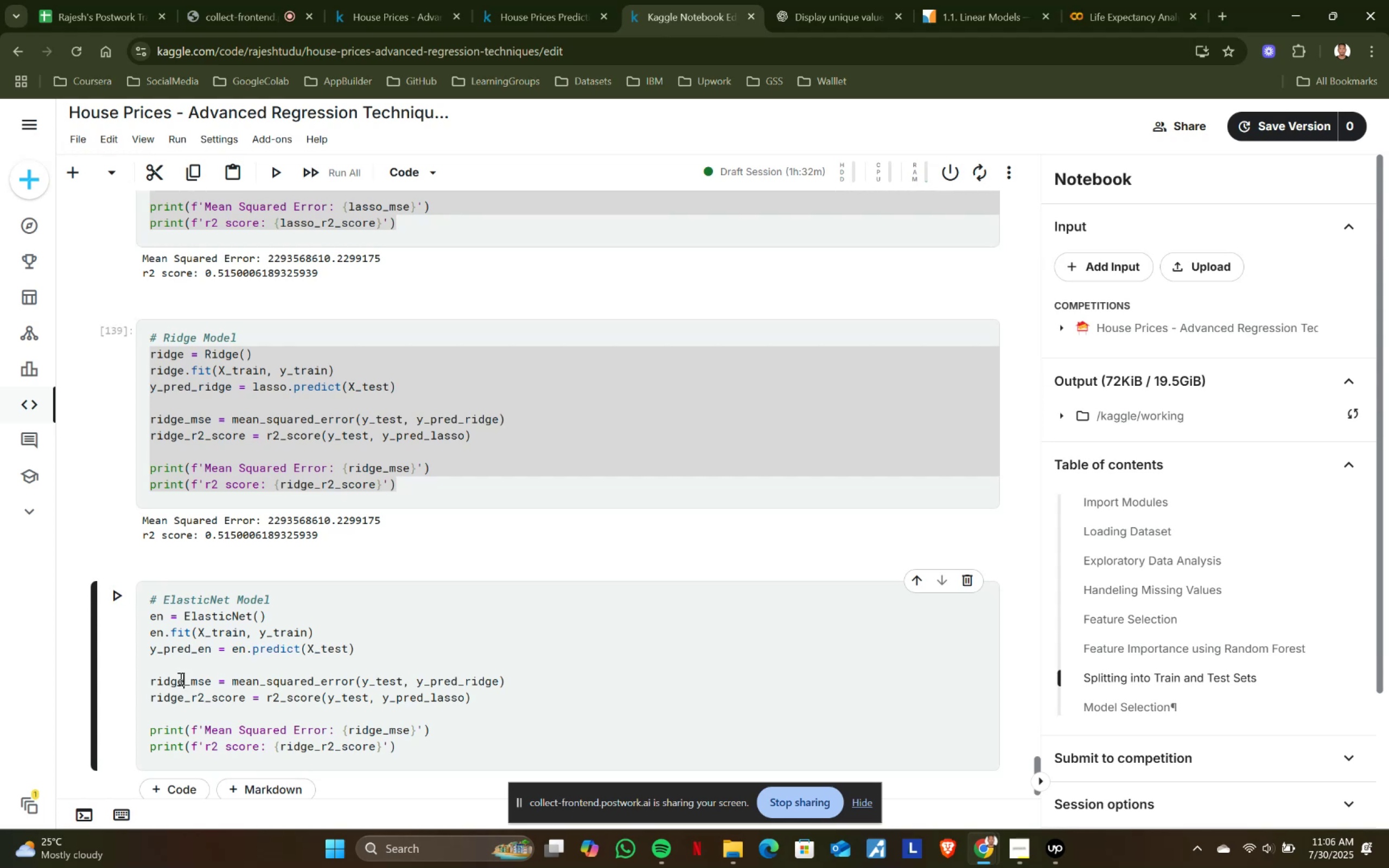 
hold_key(key=ShiftLeft, duration=0.48)
left_click([152, 682])
 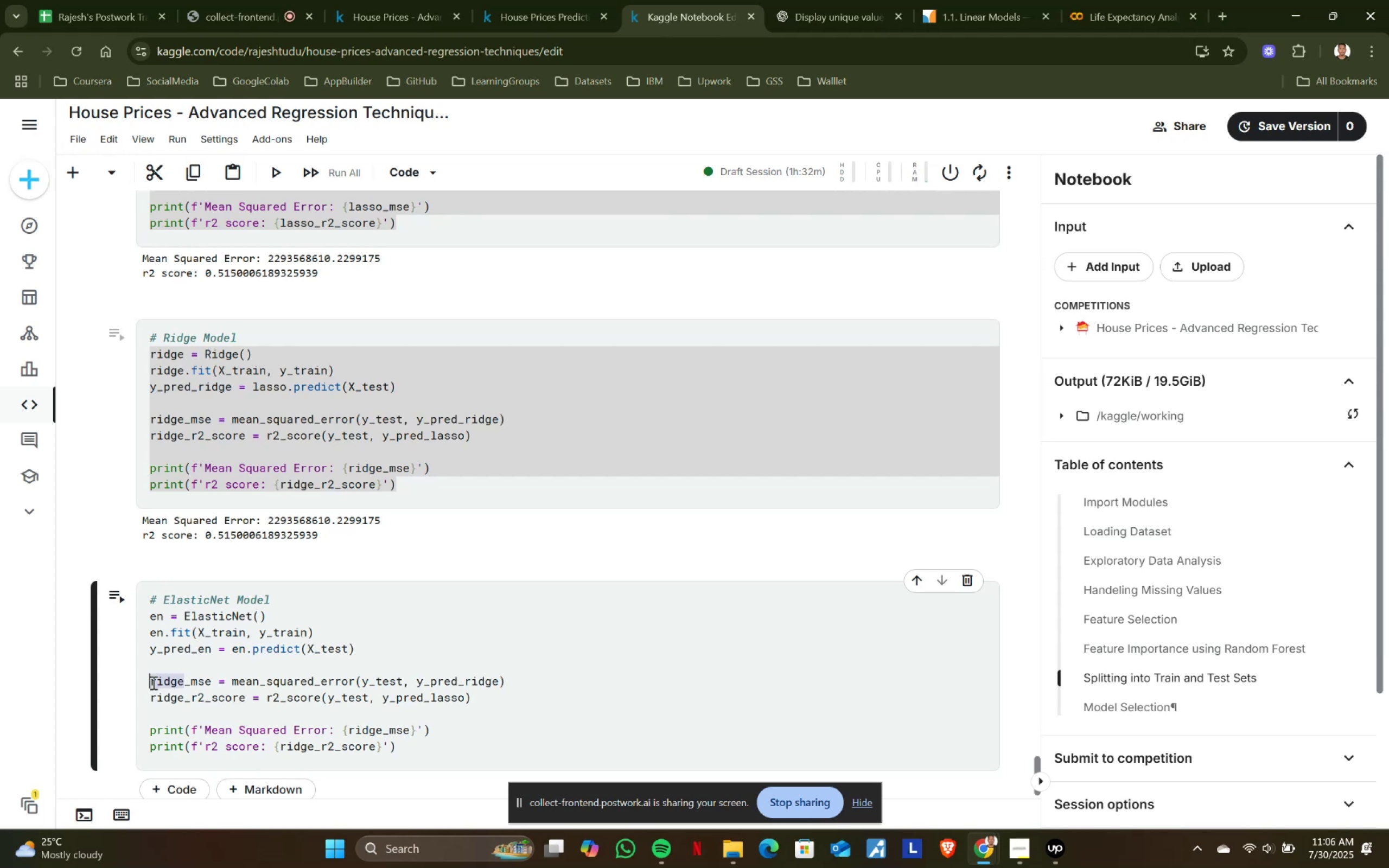 
type(rn)
 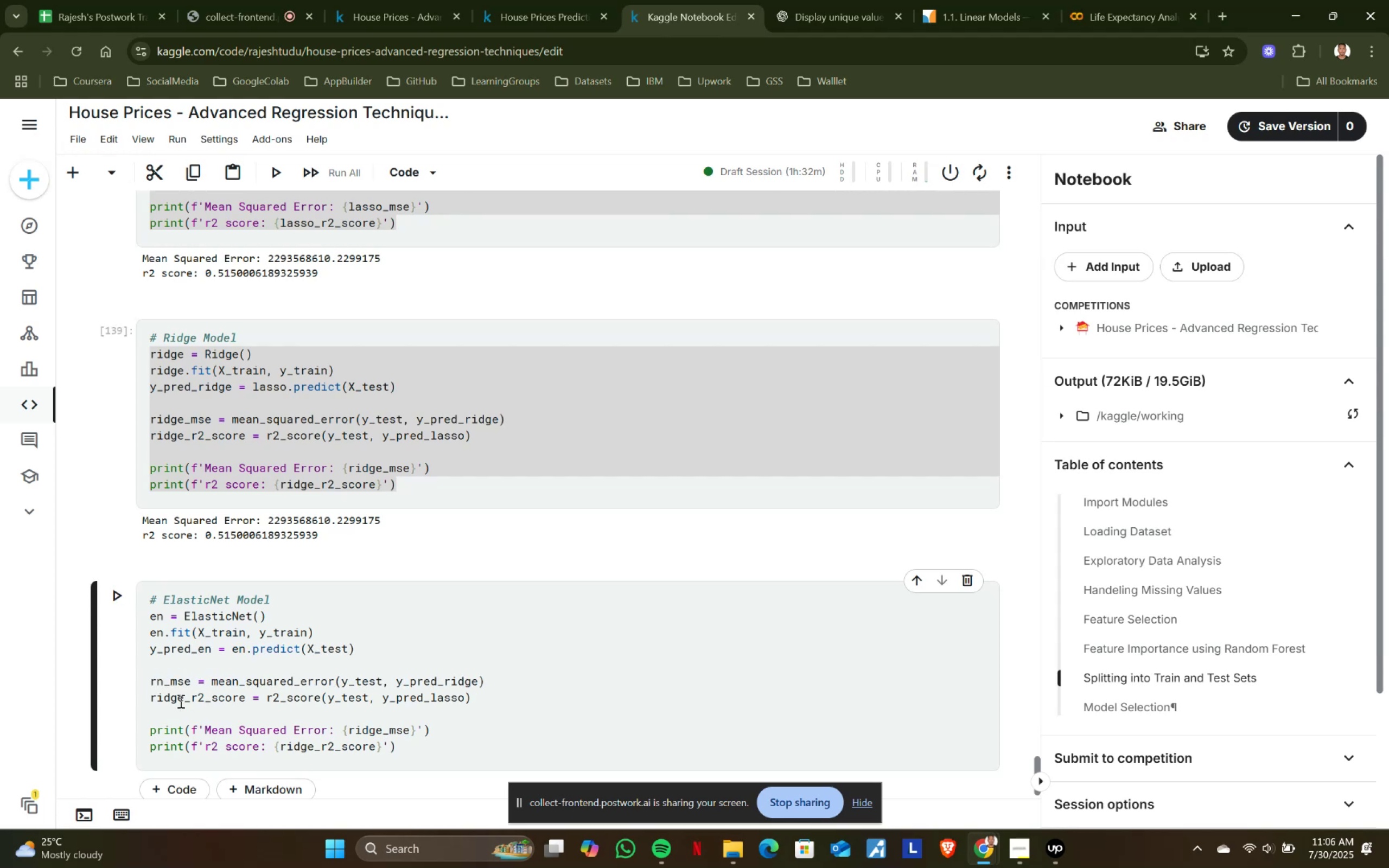 
left_click([181, 697])
 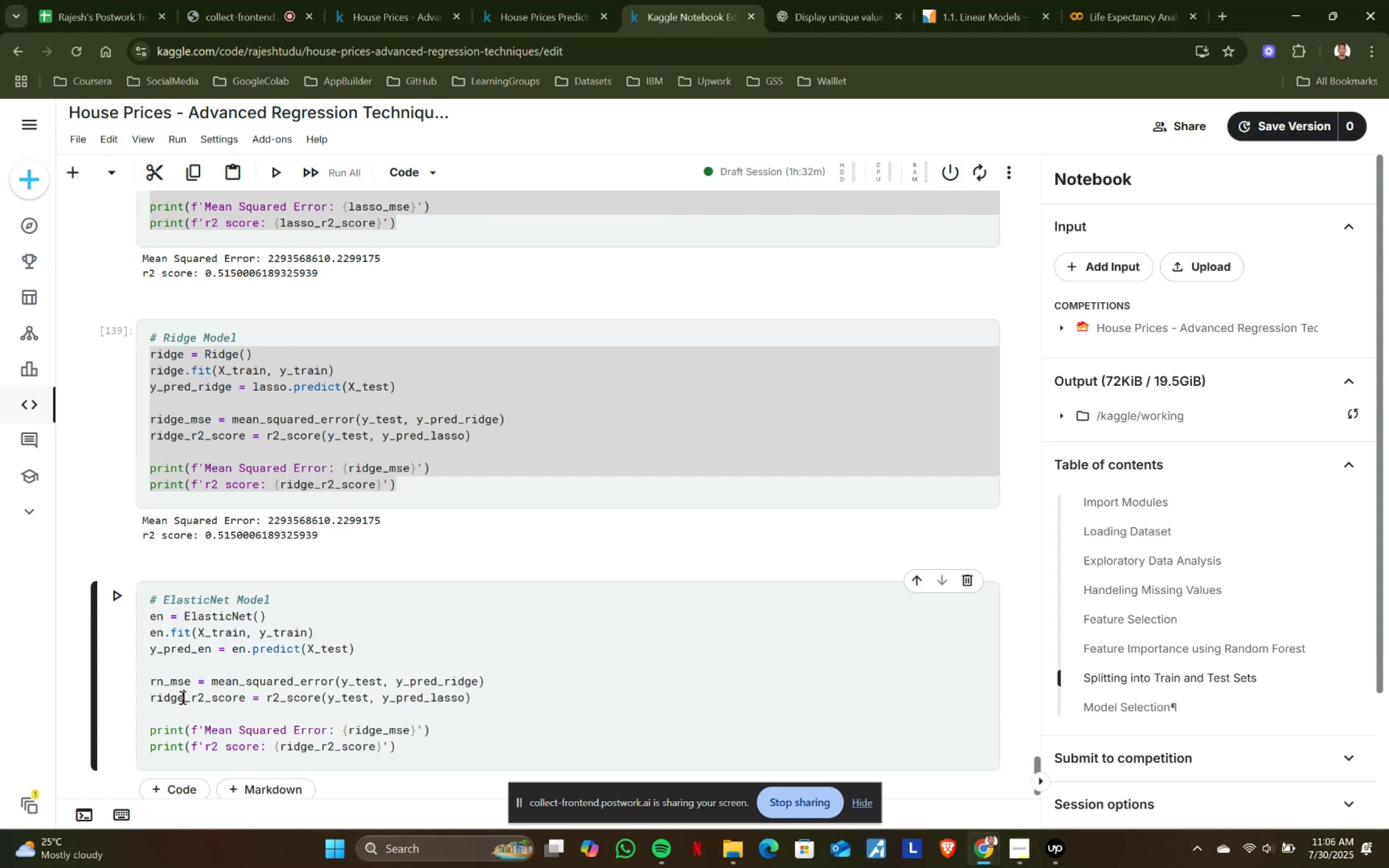 
hold_key(key=ShiftLeft, duration=0.57)
left_click([149, 695])
 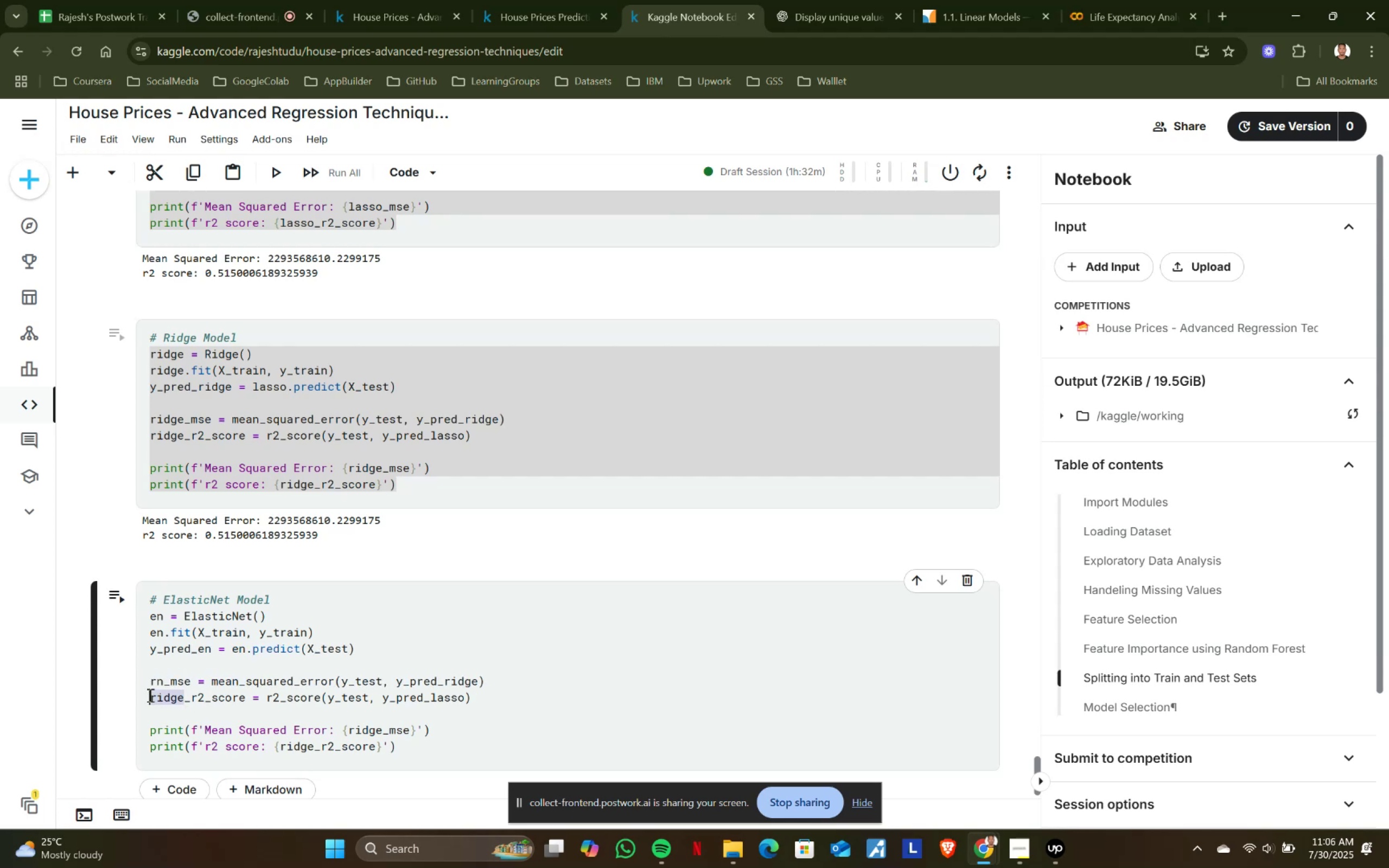 
type(en)
 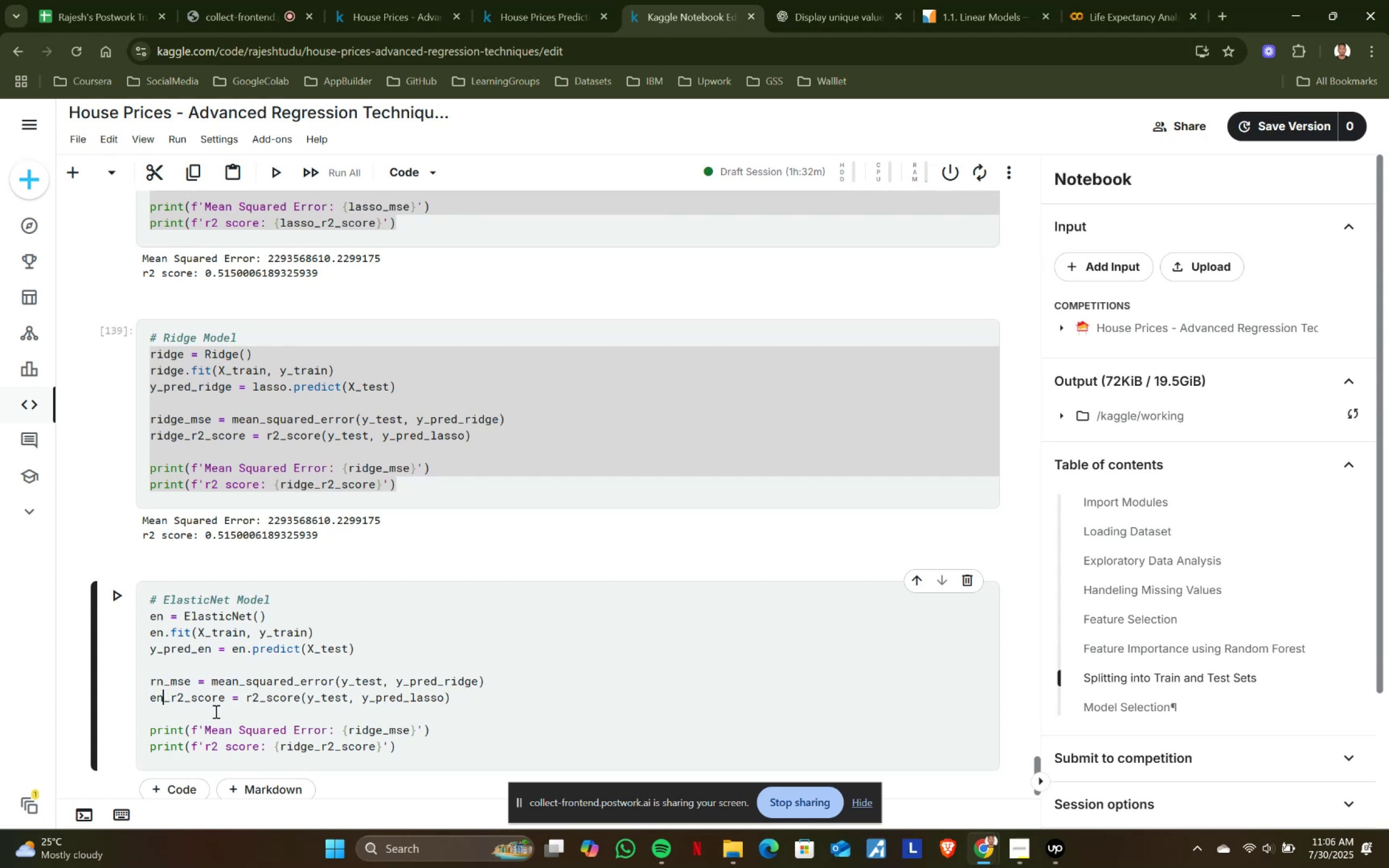 
left_click([218, 712])
 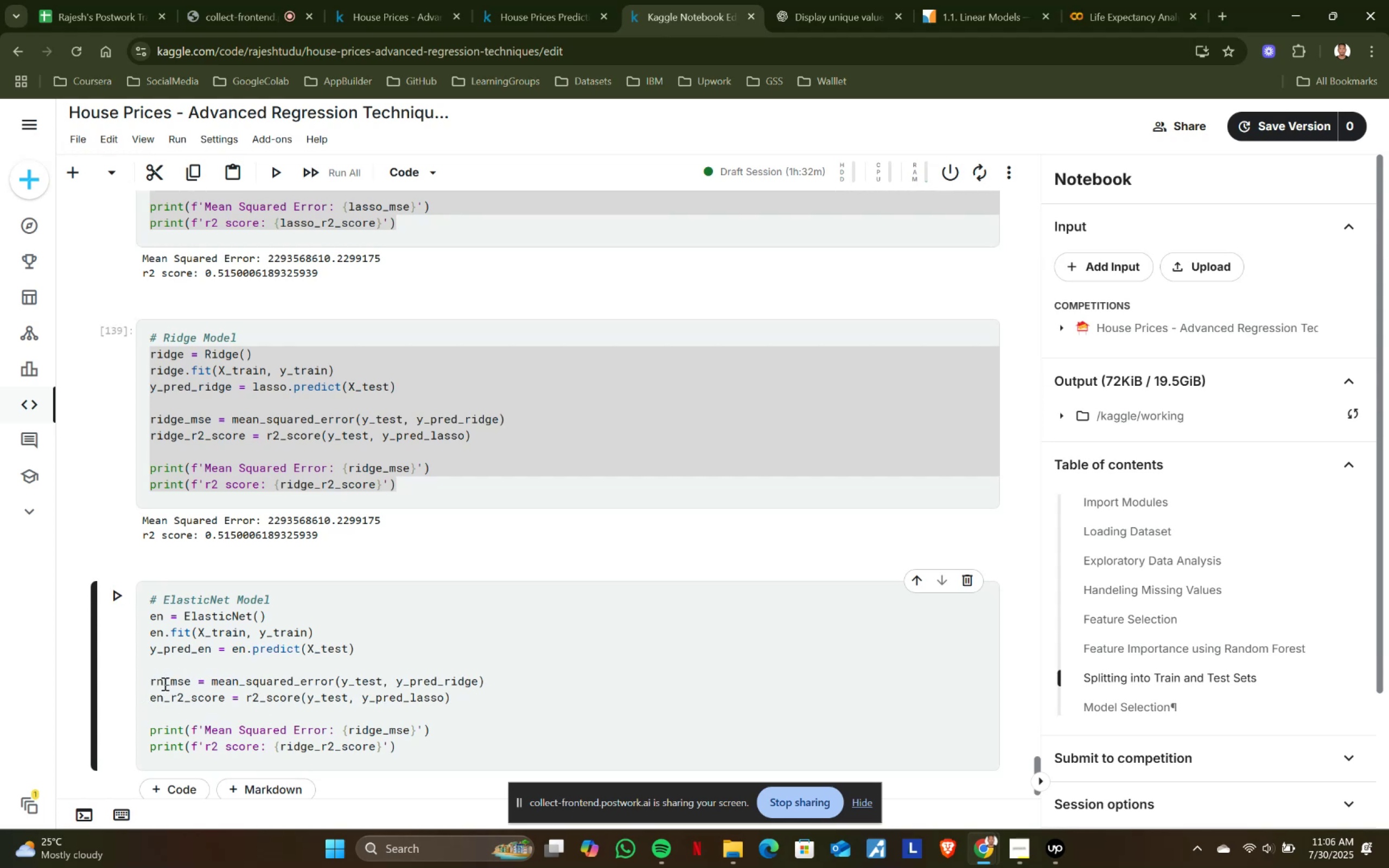 
left_click([155, 679])
 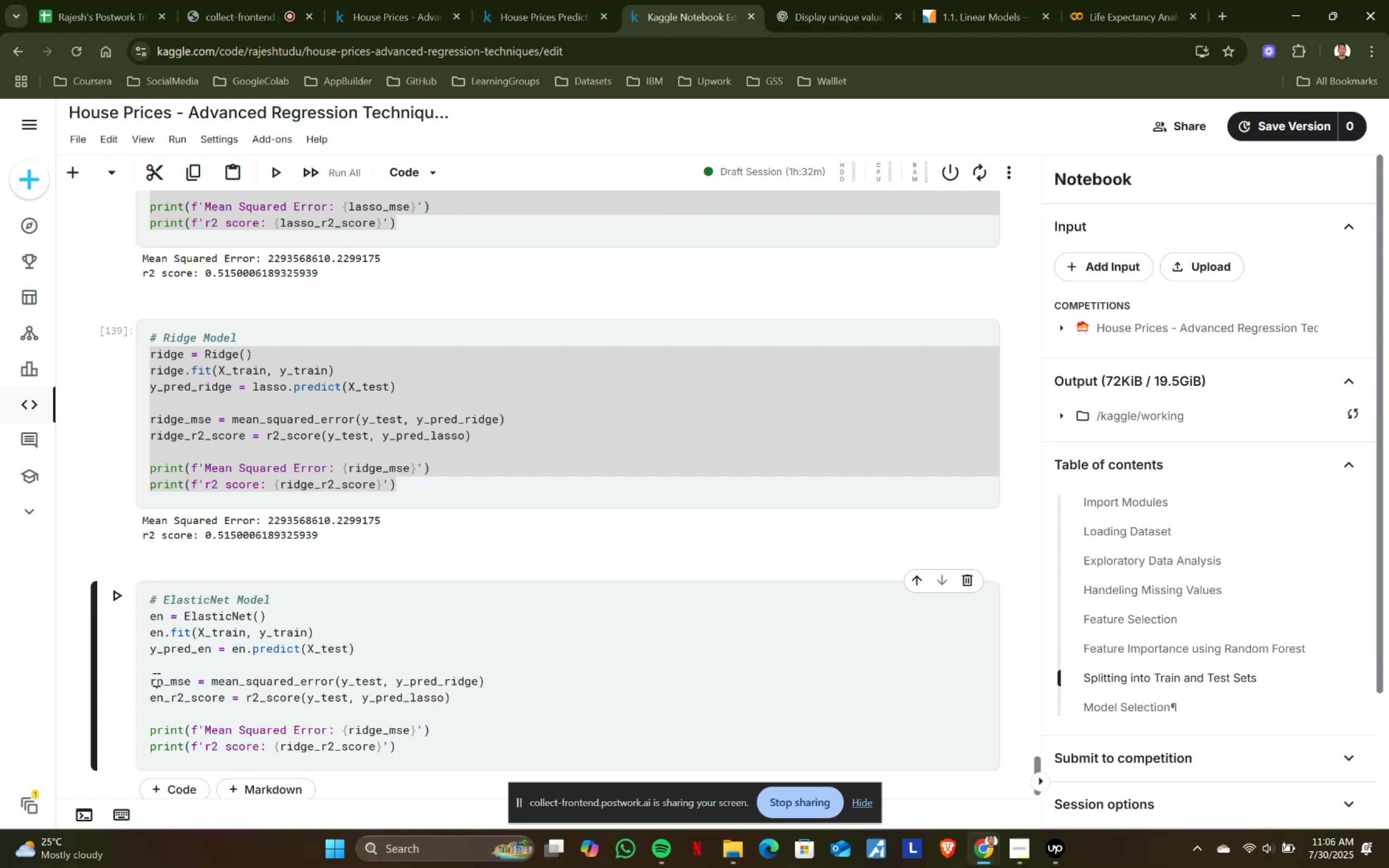 
key(Backspace)
 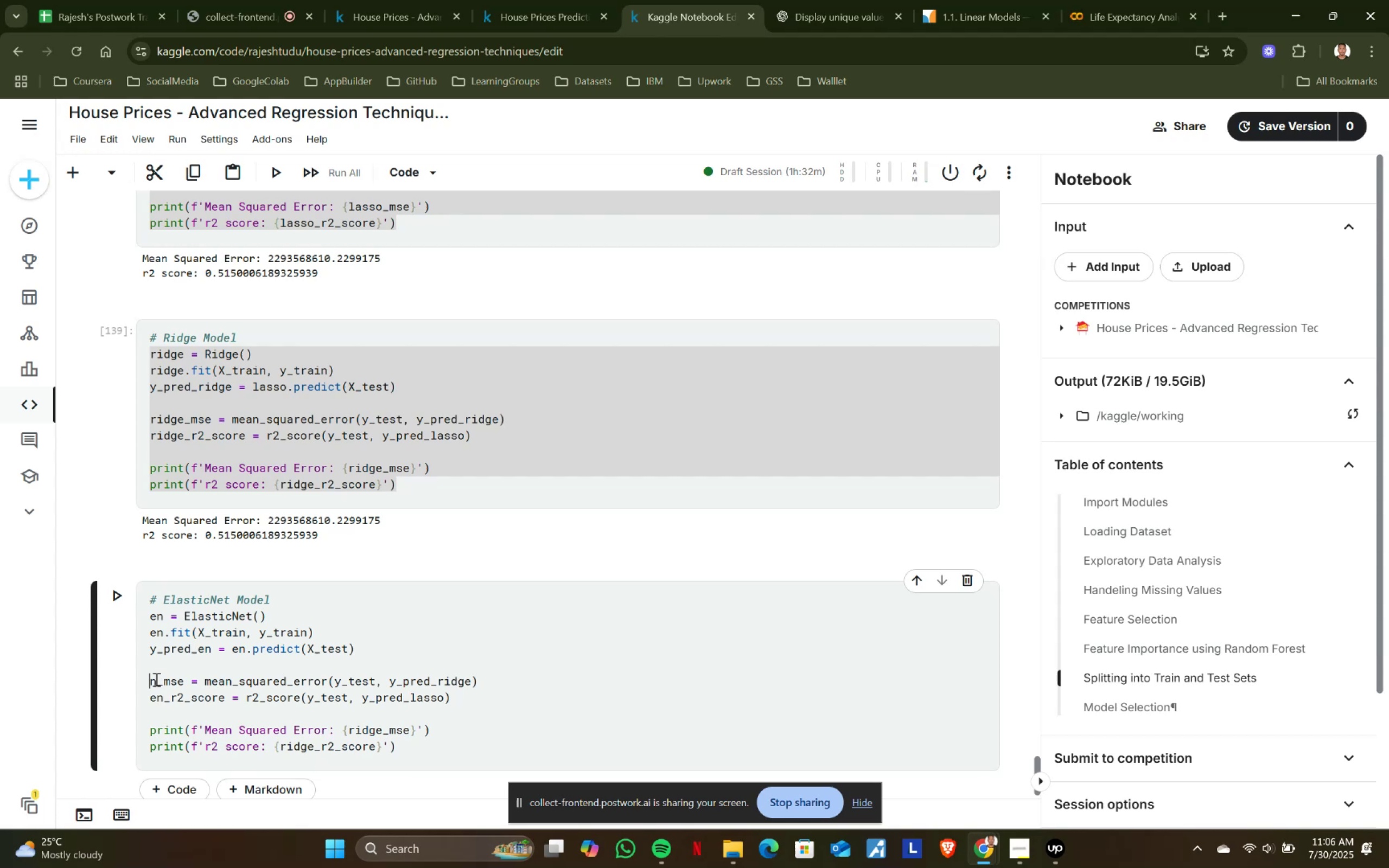 
key(E)
 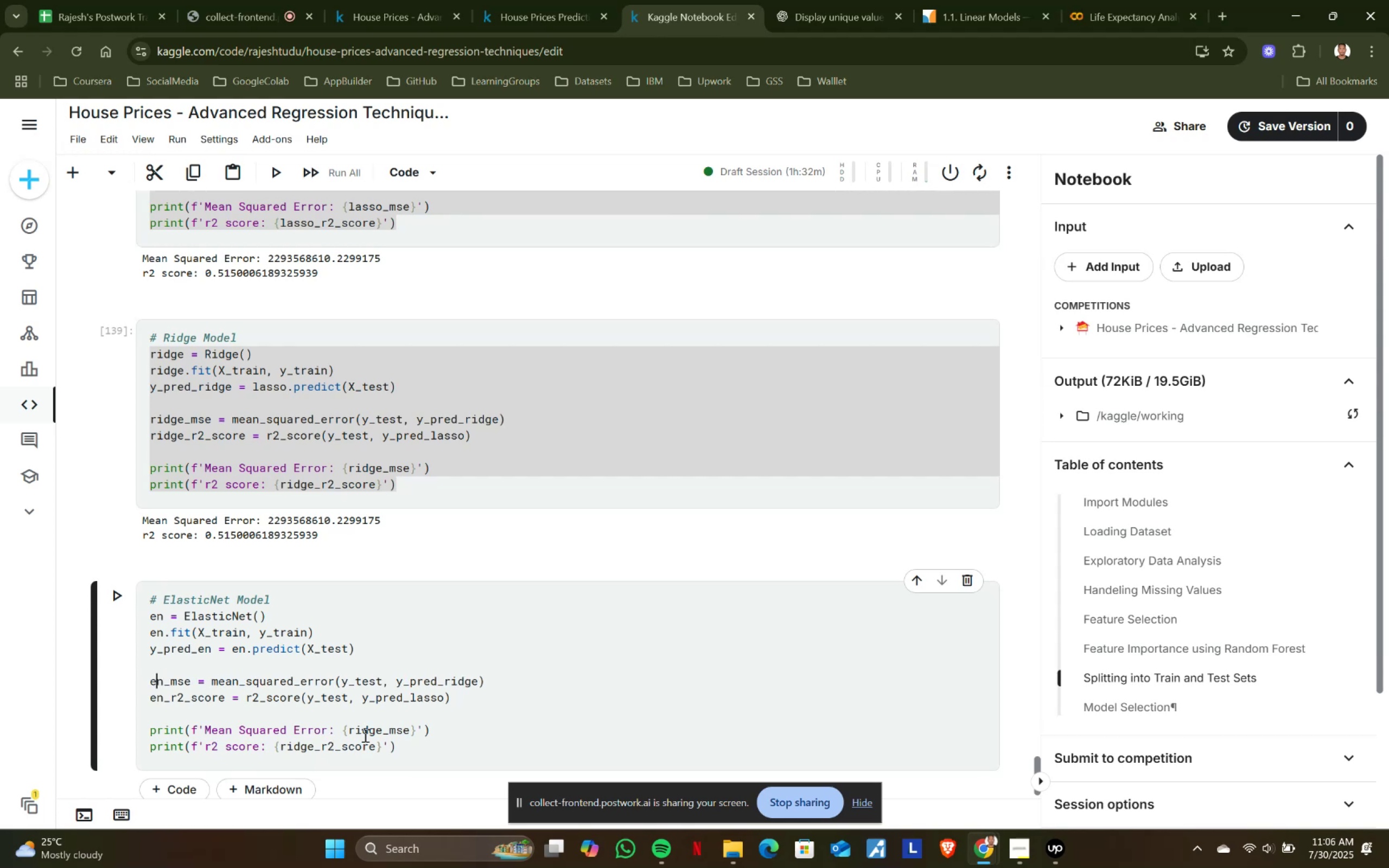 
left_click([380, 729])
 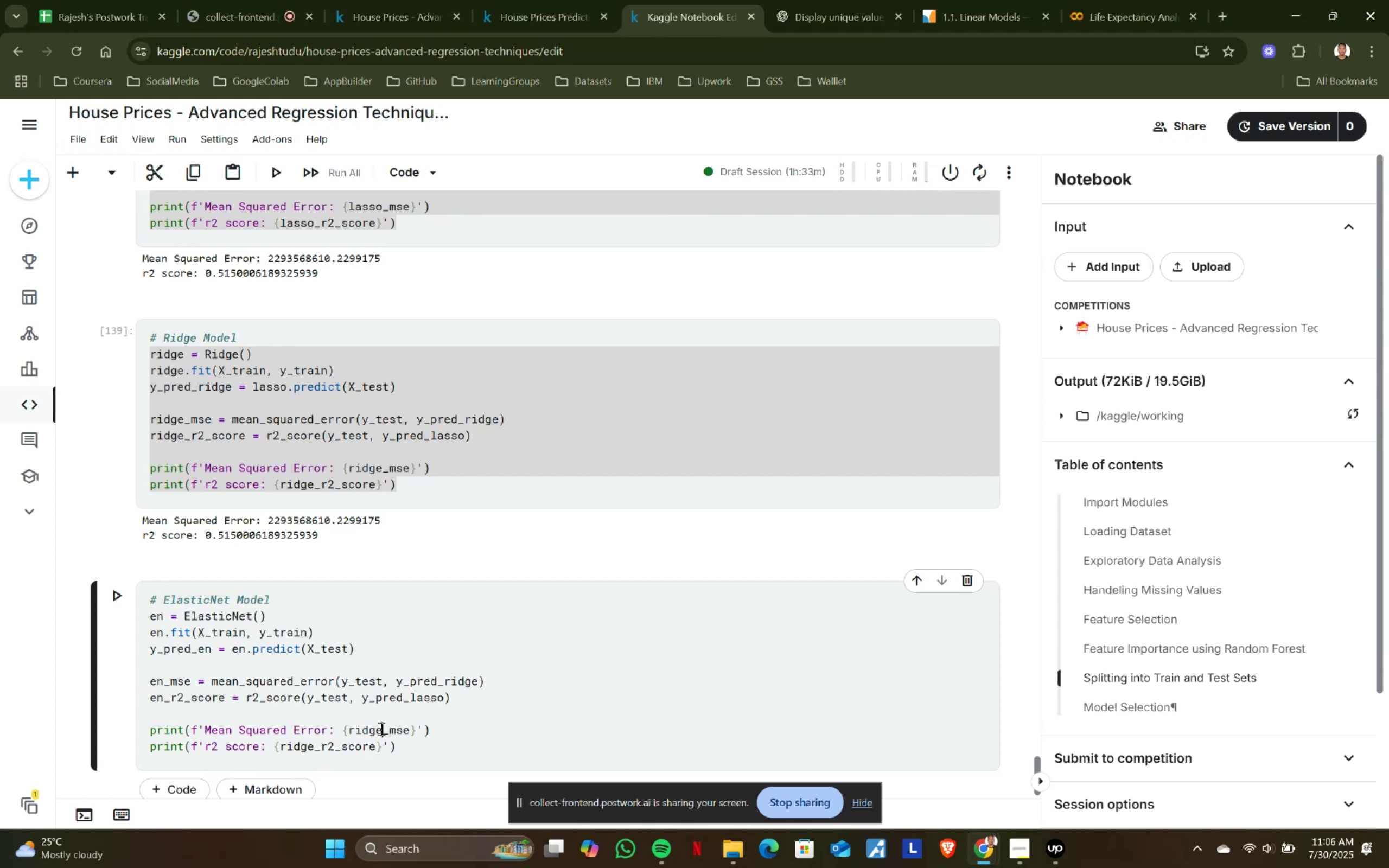 
hold_key(key=ShiftLeft, duration=0.76)
left_click([351, 727])
 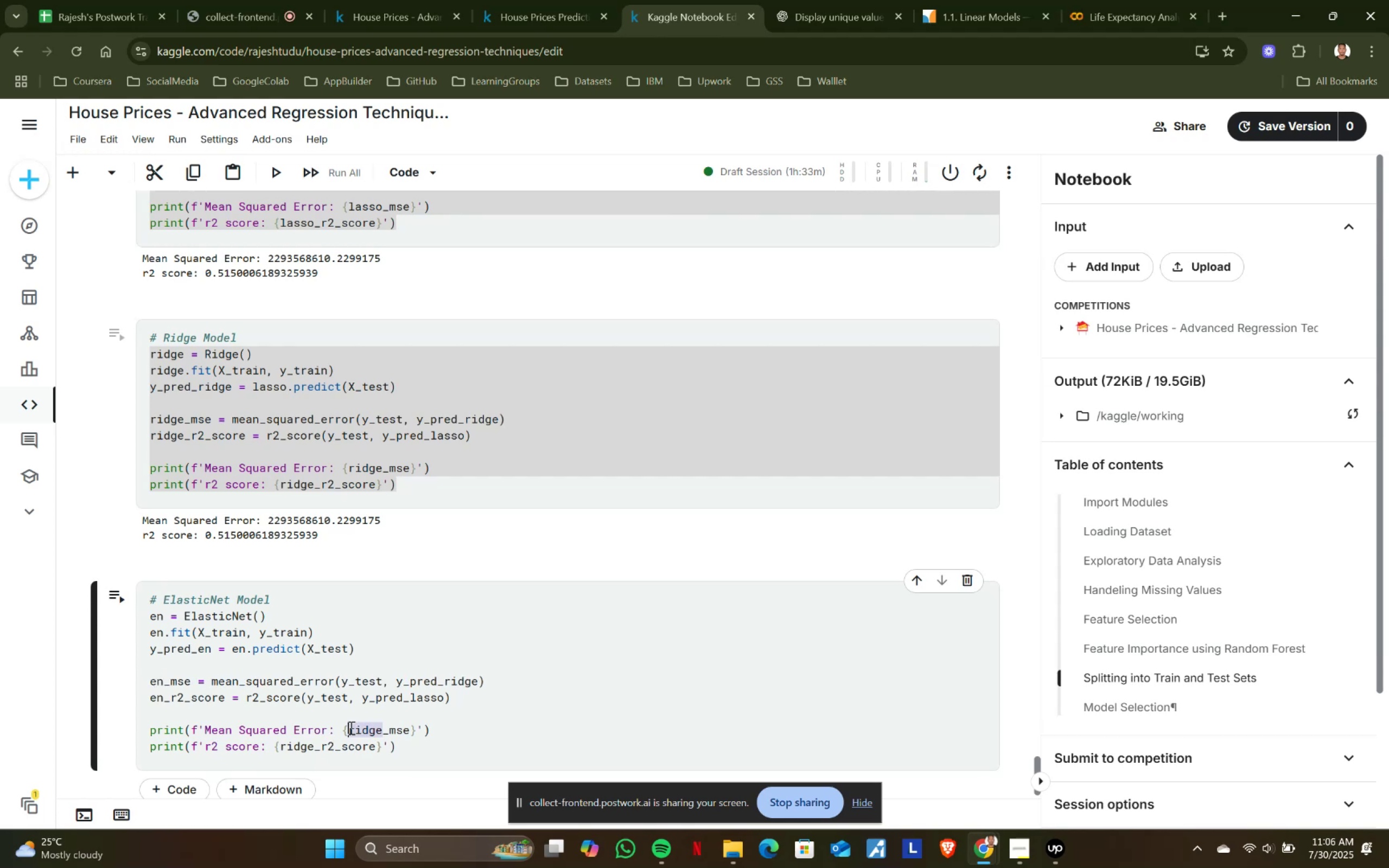 
type(en)
 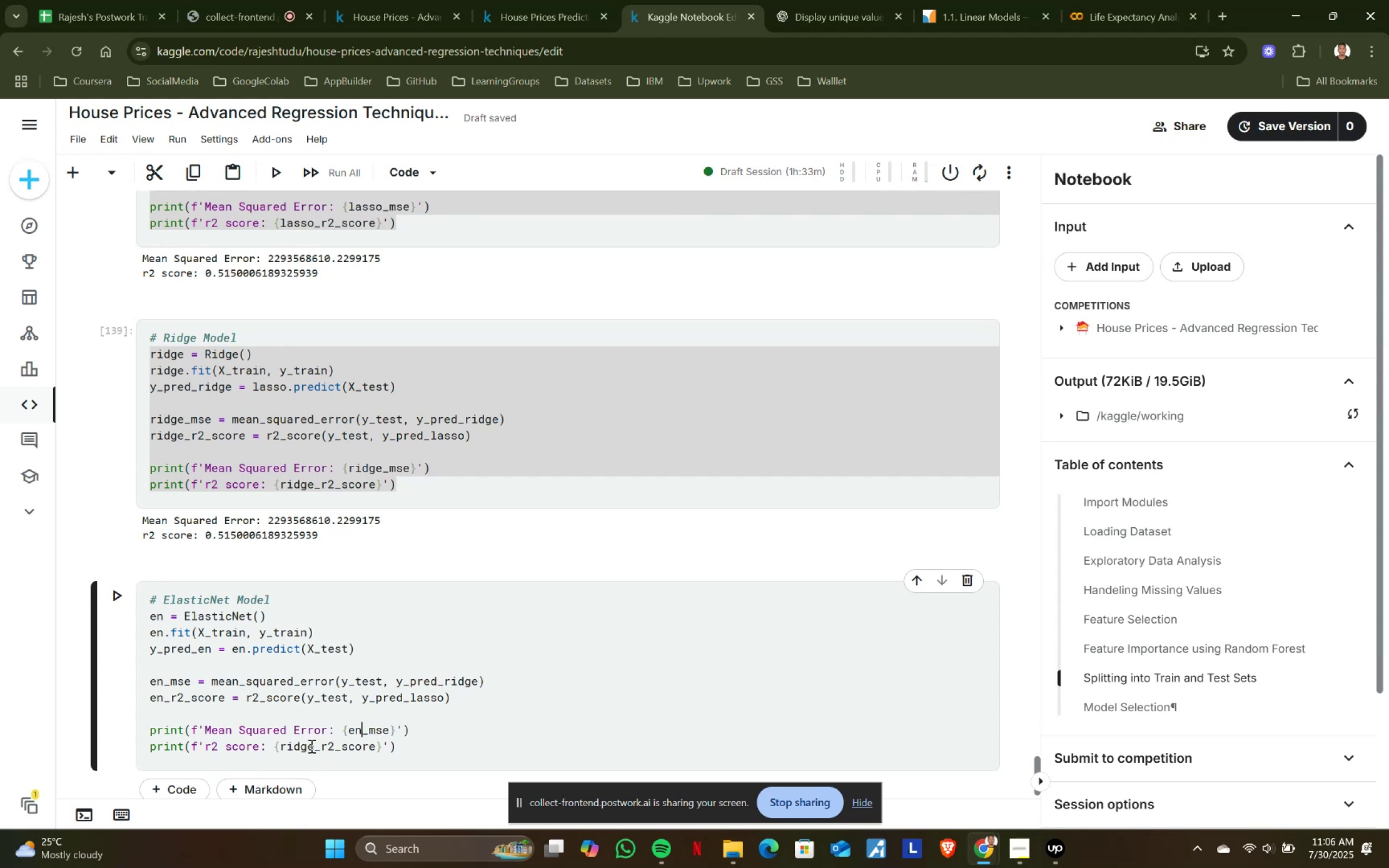 
double_click([313, 745])
 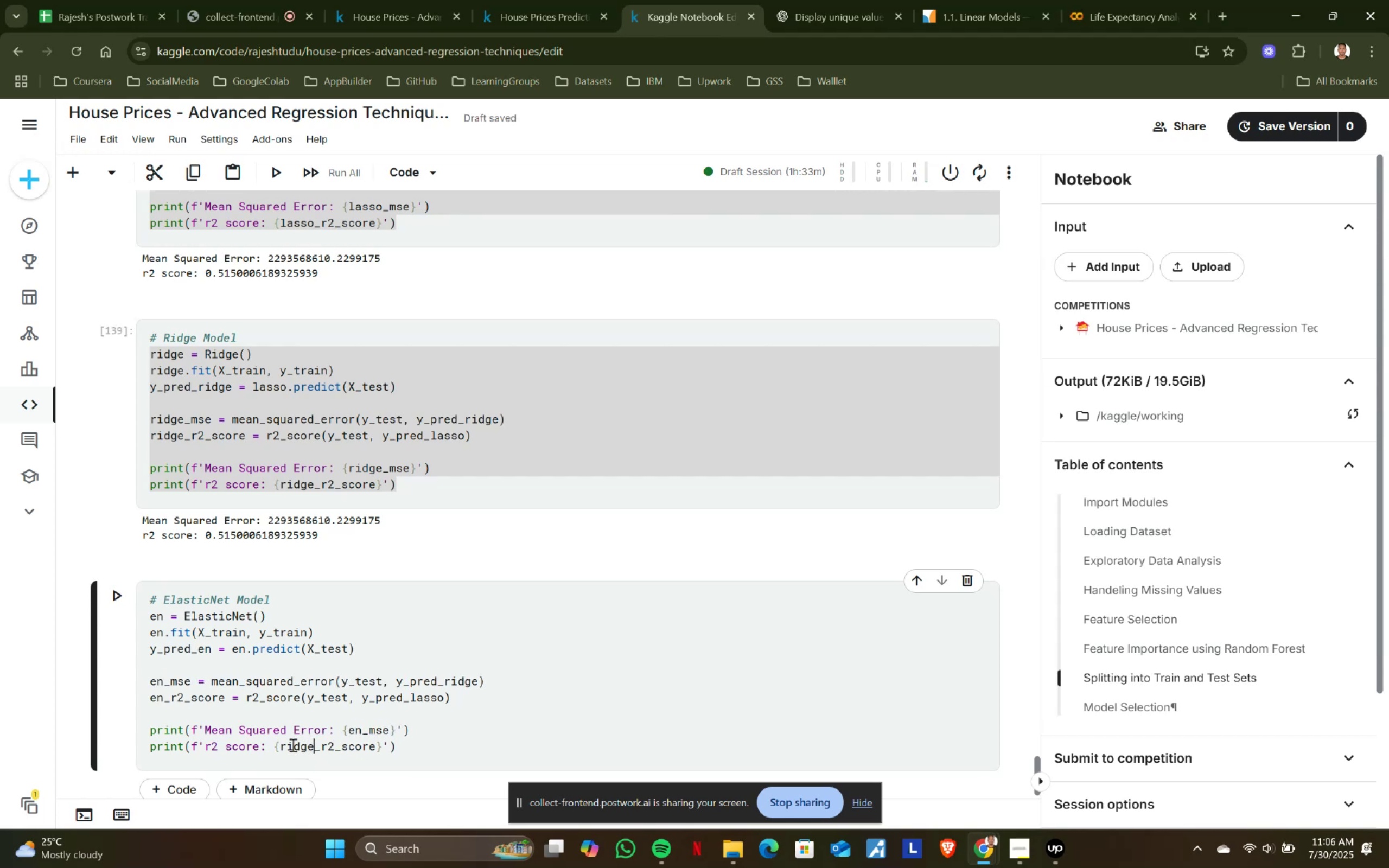 
hold_key(key=ShiftLeft, duration=0.55)
left_click([282, 744])
 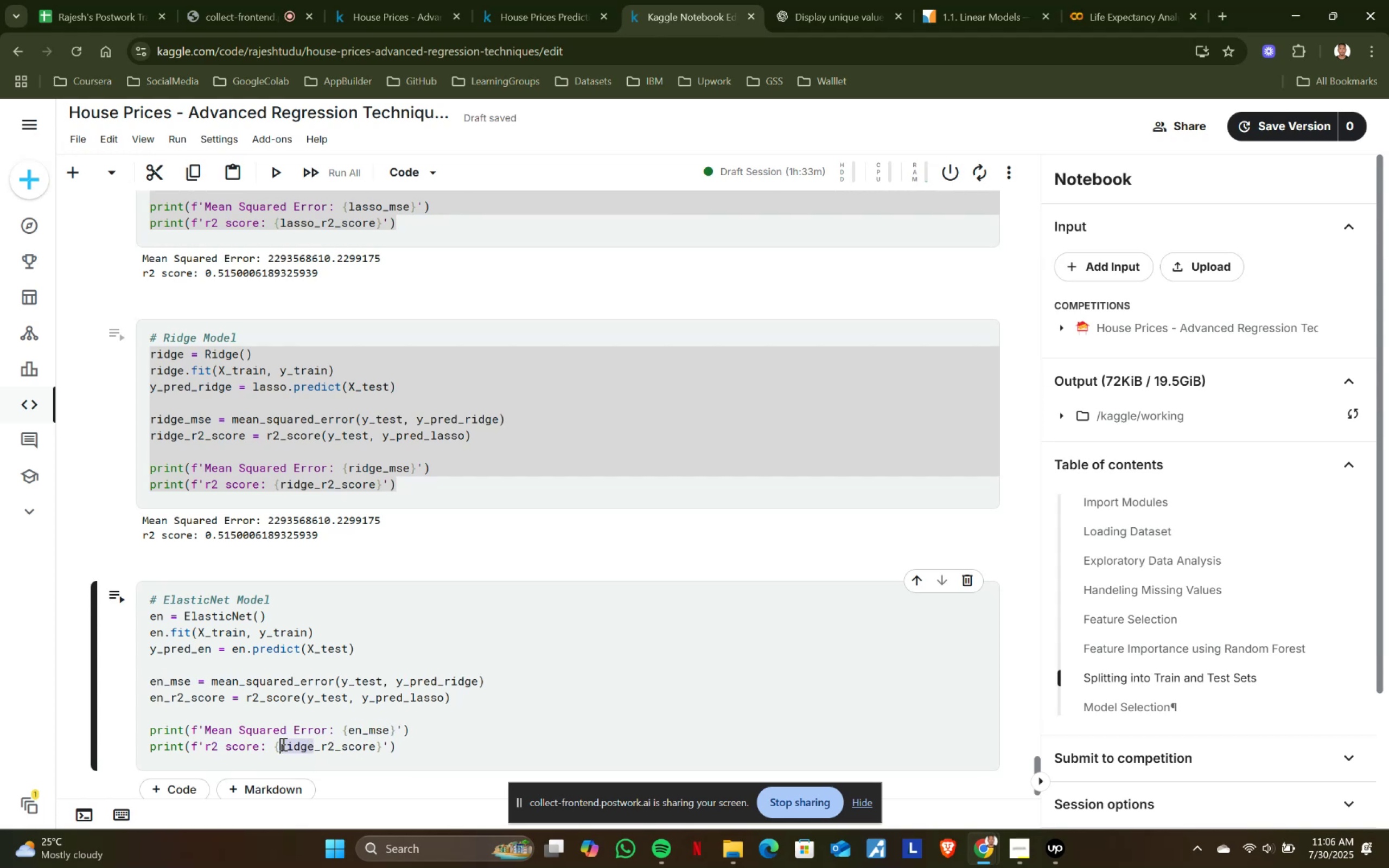 
type(en)
 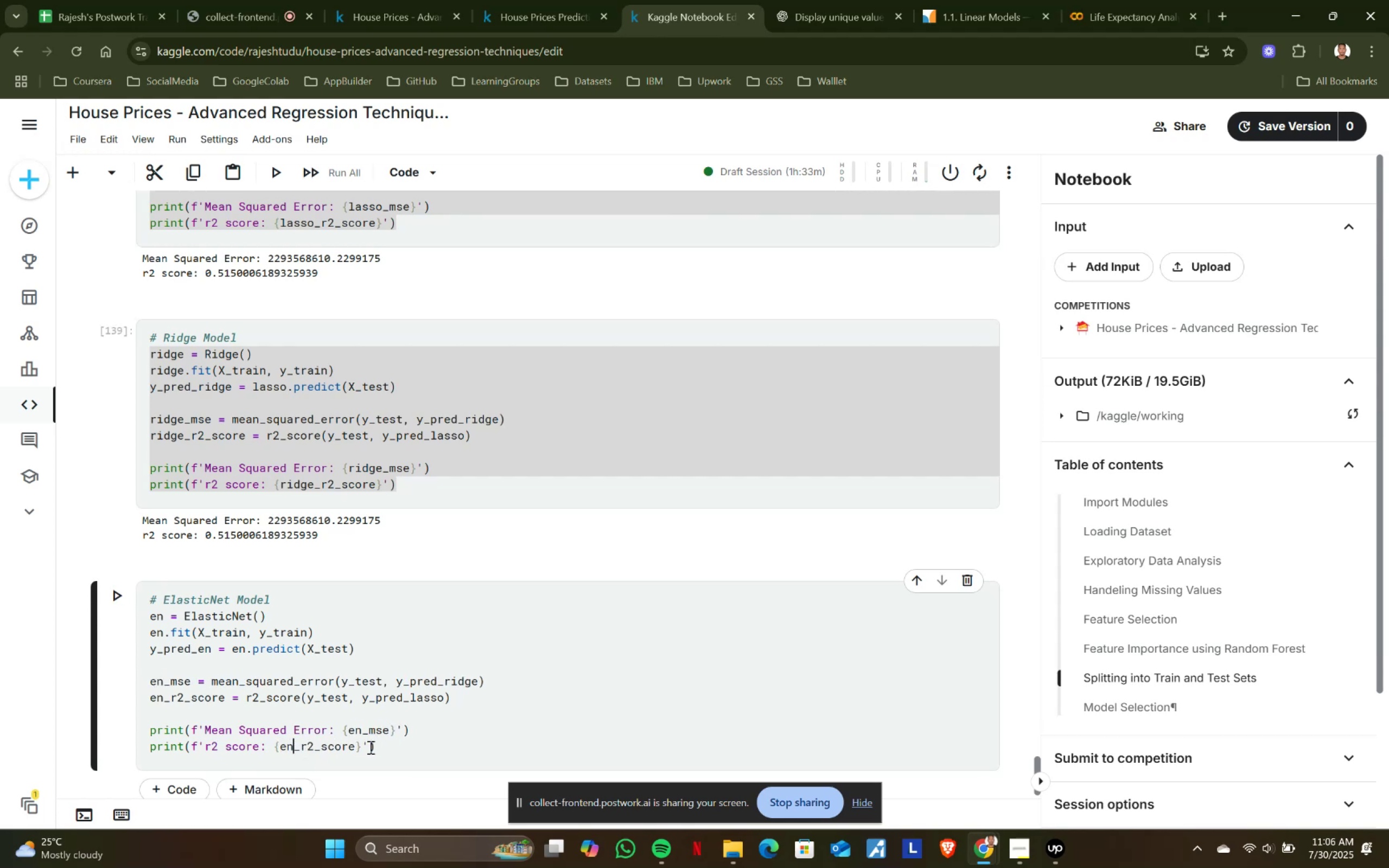 
left_click([380, 746])
 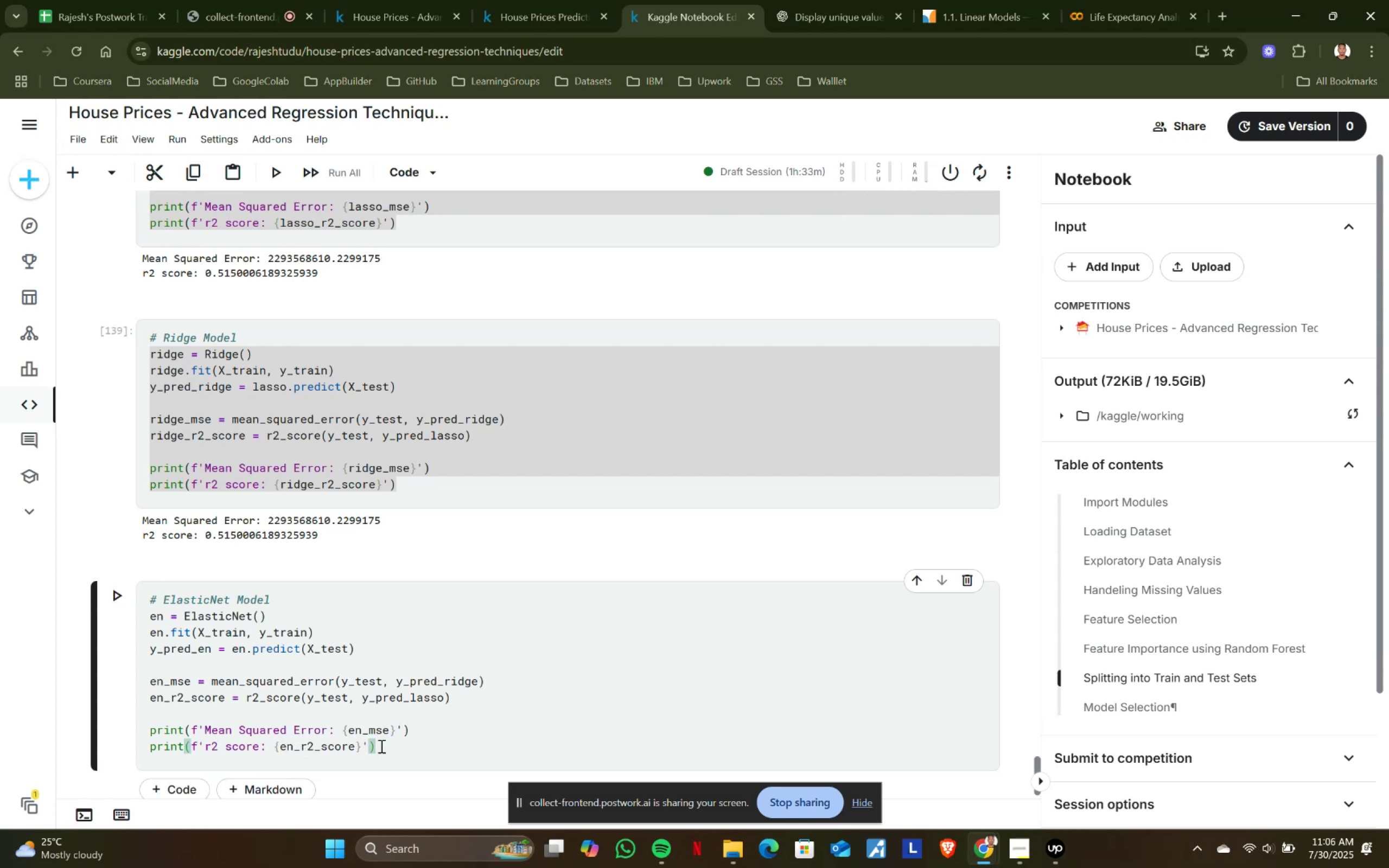 
key(Shift+ShiftRight)
 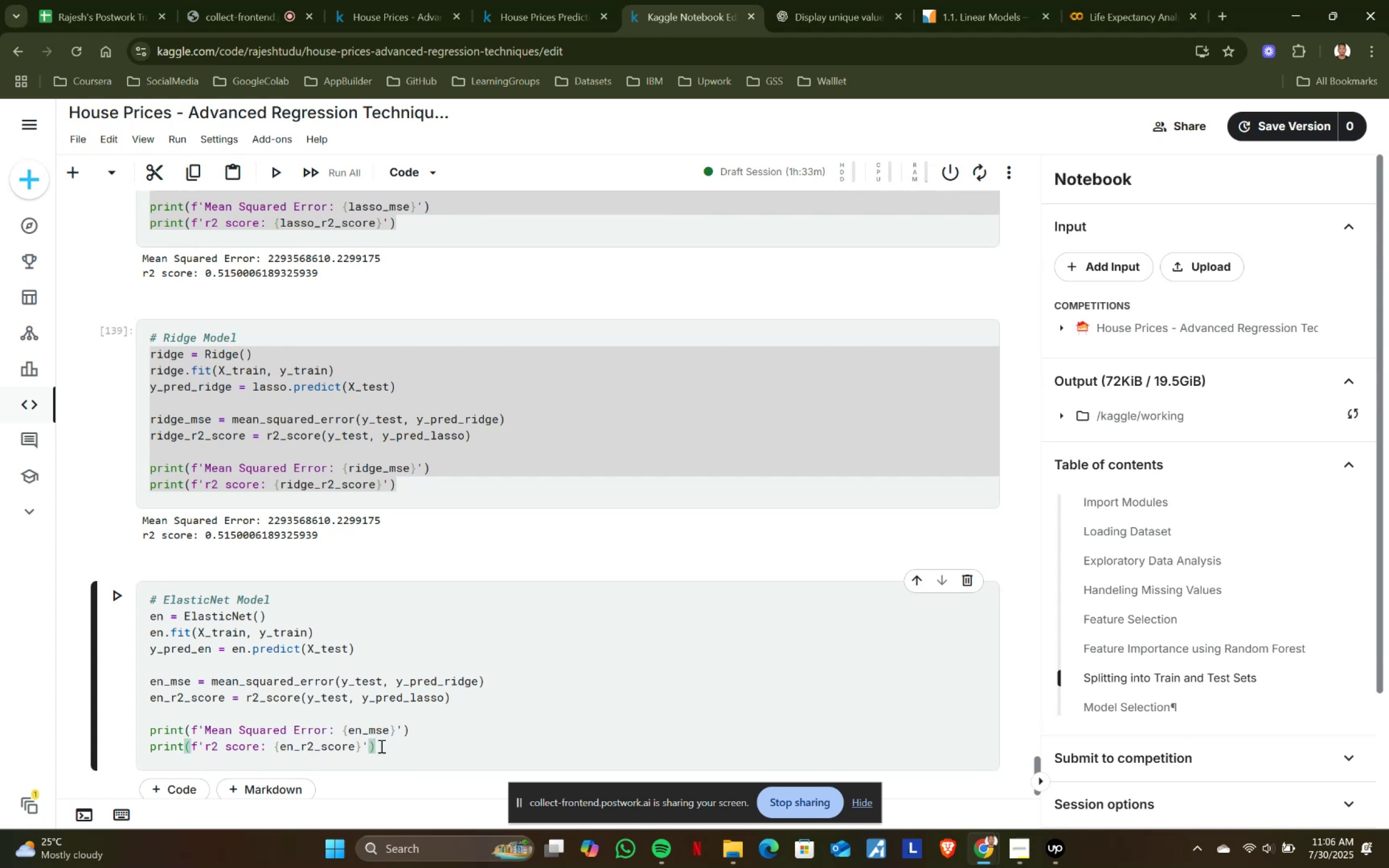 
key(Shift+Enter)
 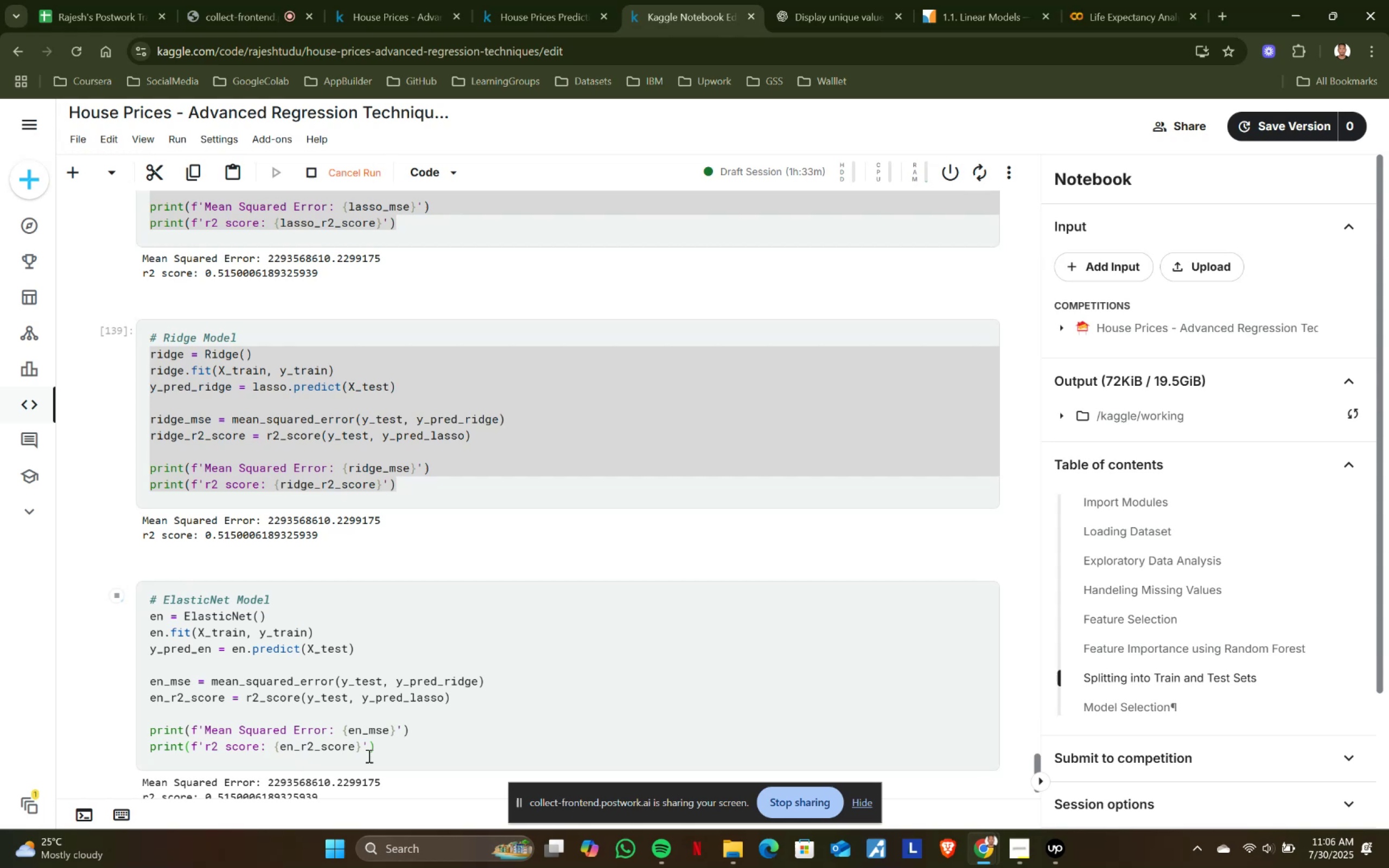 
scroll: coordinate [492, 671], scroll_direction: down, amount: 2.0
 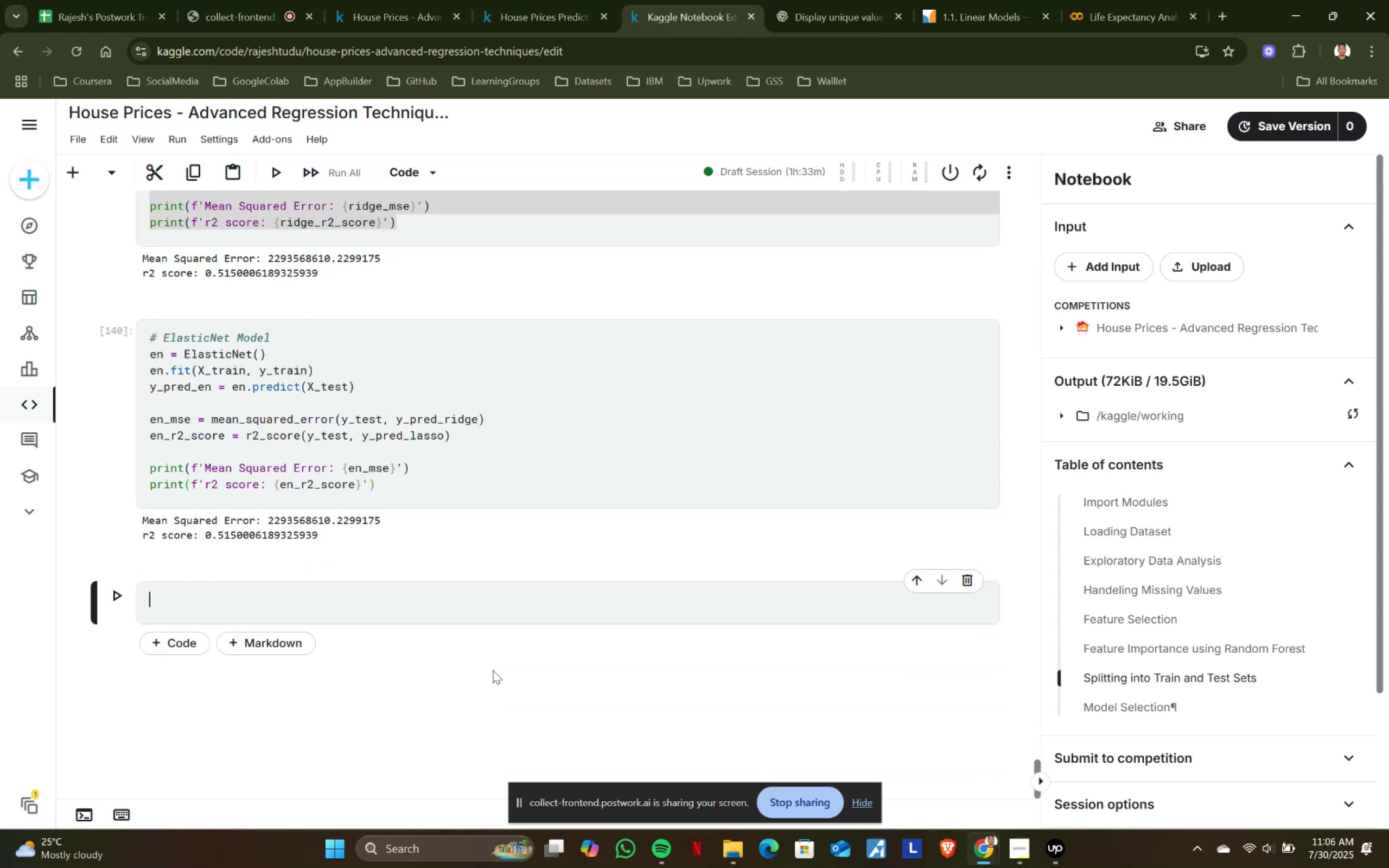 
scroll: coordinate [493, 670], scroll_direction: up, amount: 3.0
 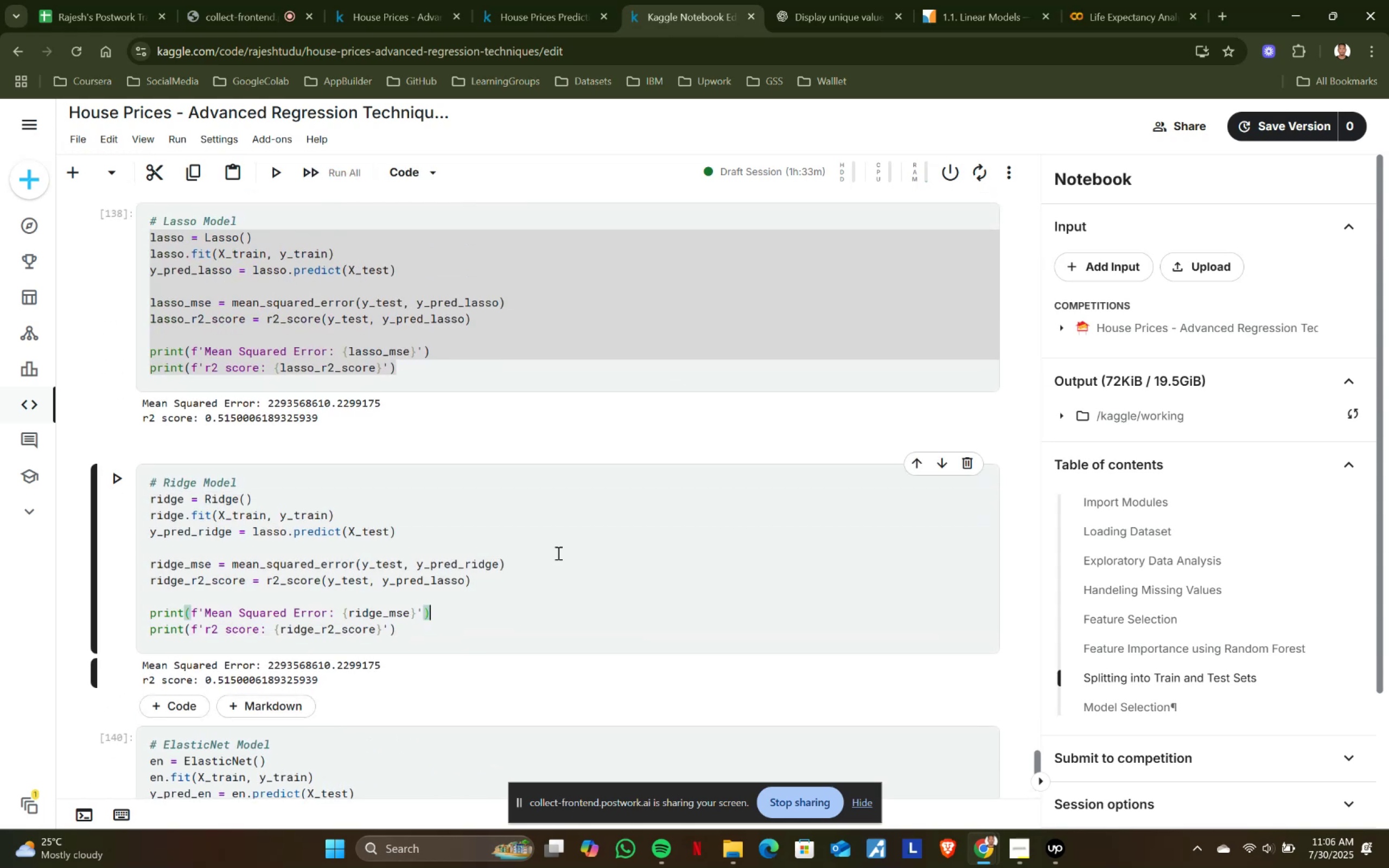 
double_click([614, 351])
 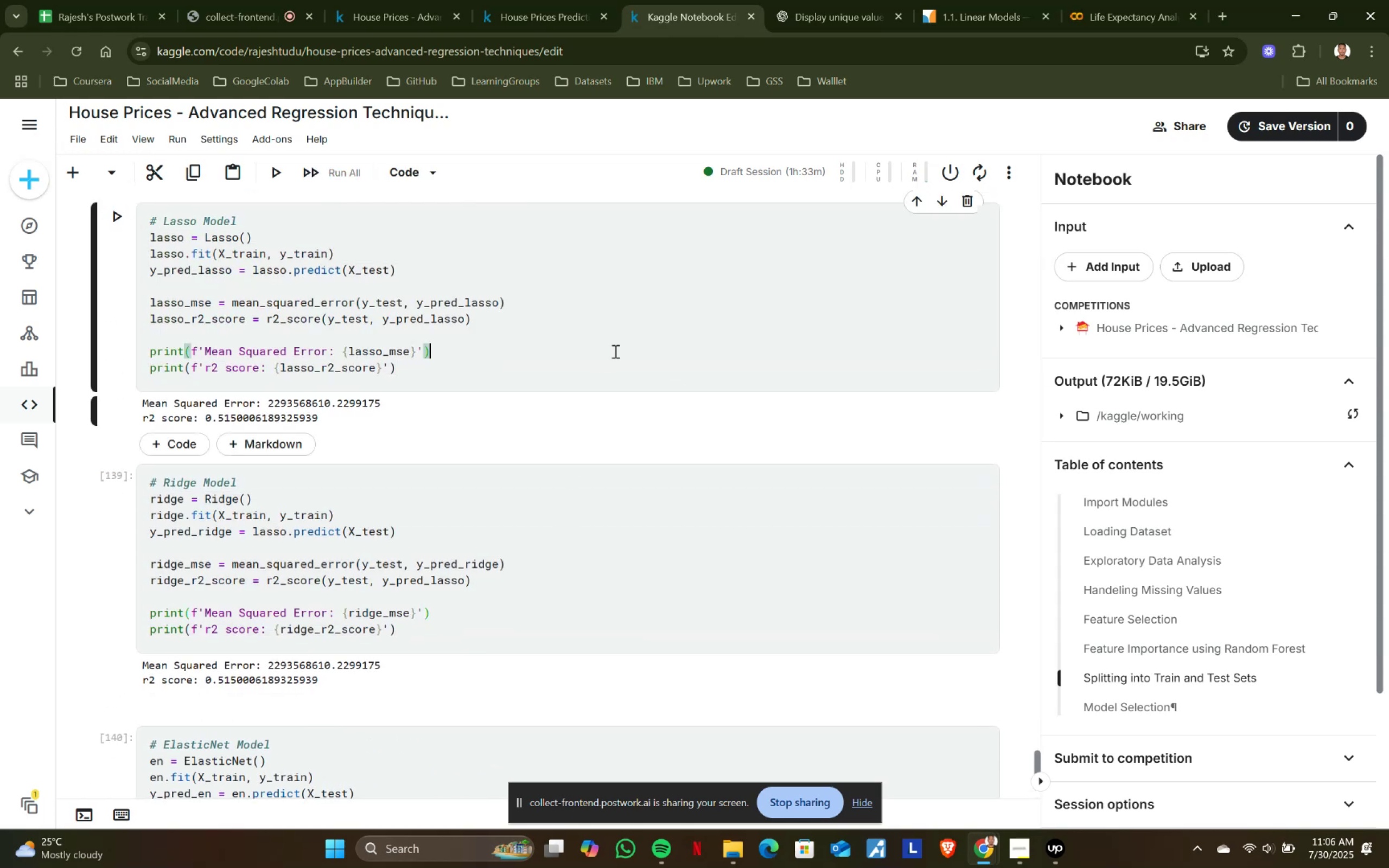 
scroll: coordinate [594, 459], scroll_direction: down, amount: 3.0
 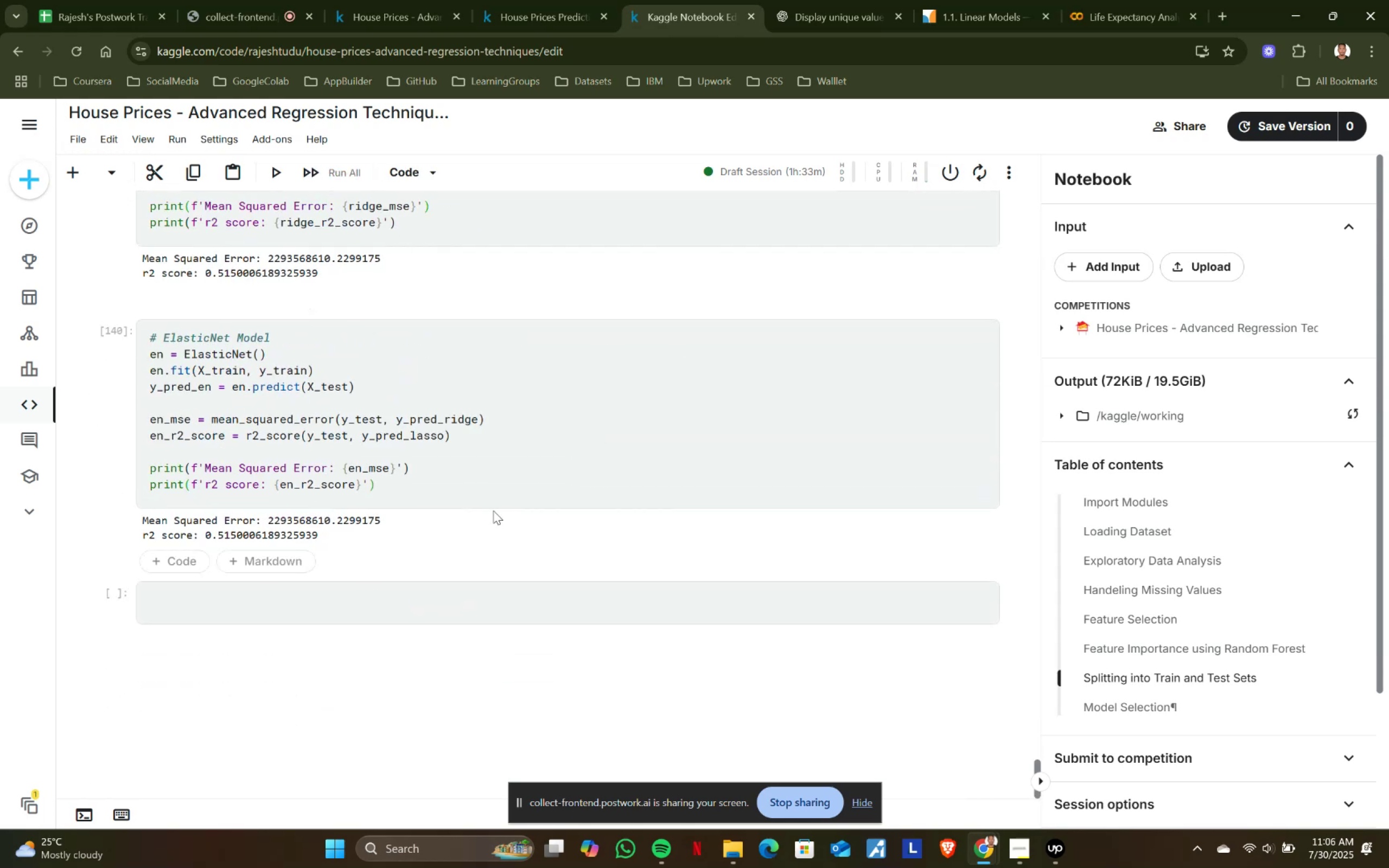 
scroll: coordinate [493, 510], scroll_direction: up, amount: 5.0
 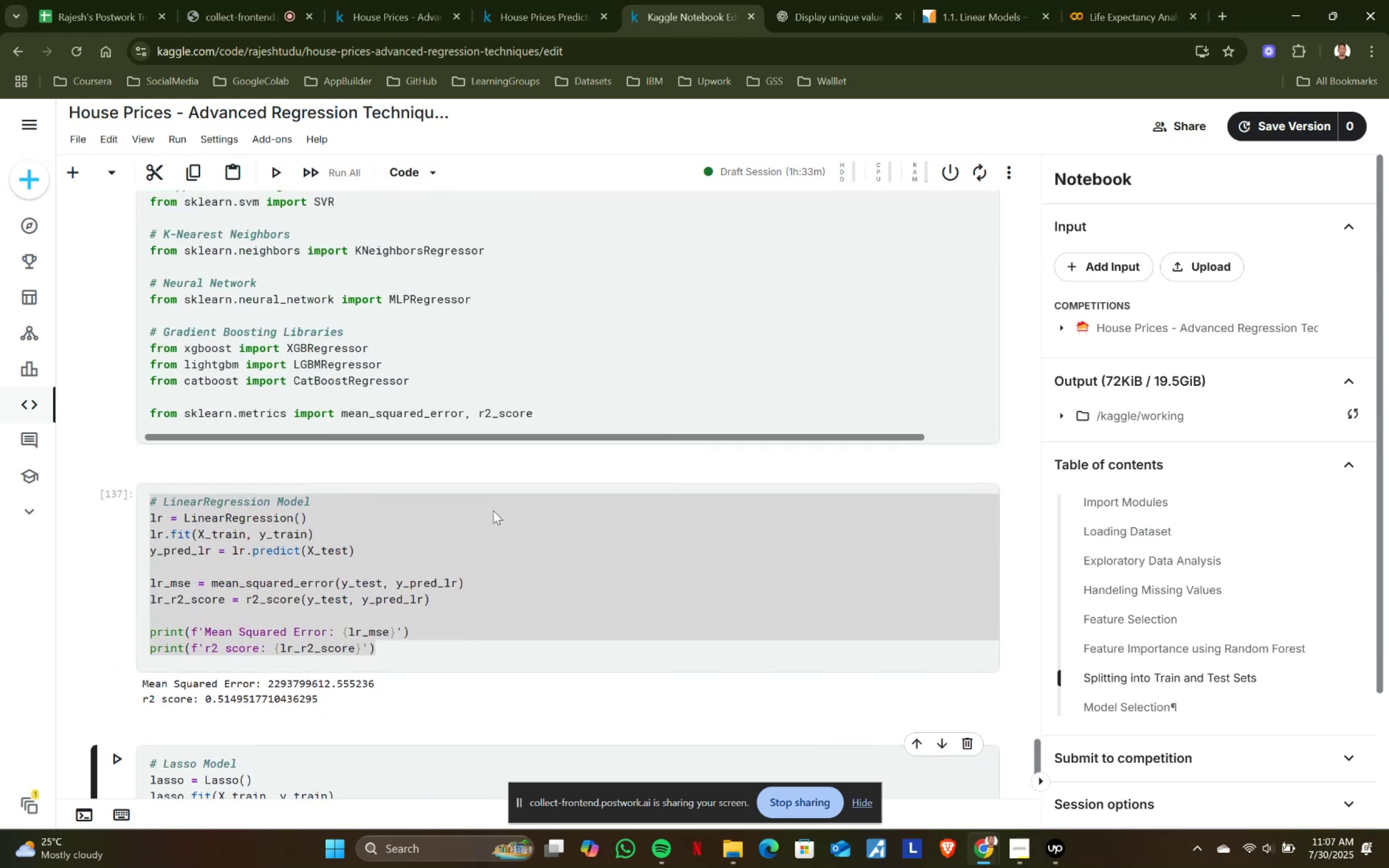 
left_click([493, 510])
 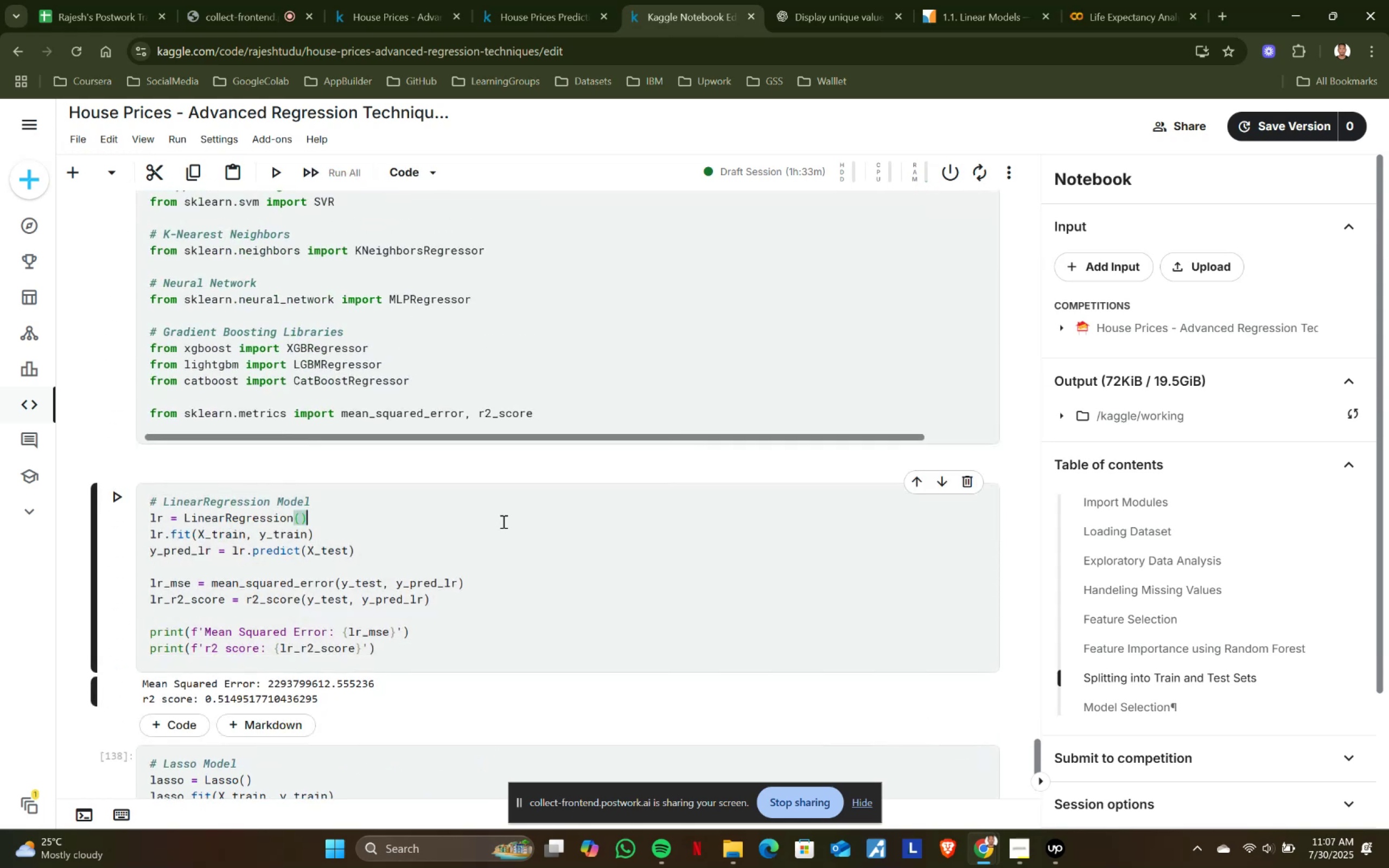 
scroll: coordinate [504, 522], scroll_direction: up, amount: 3.0
 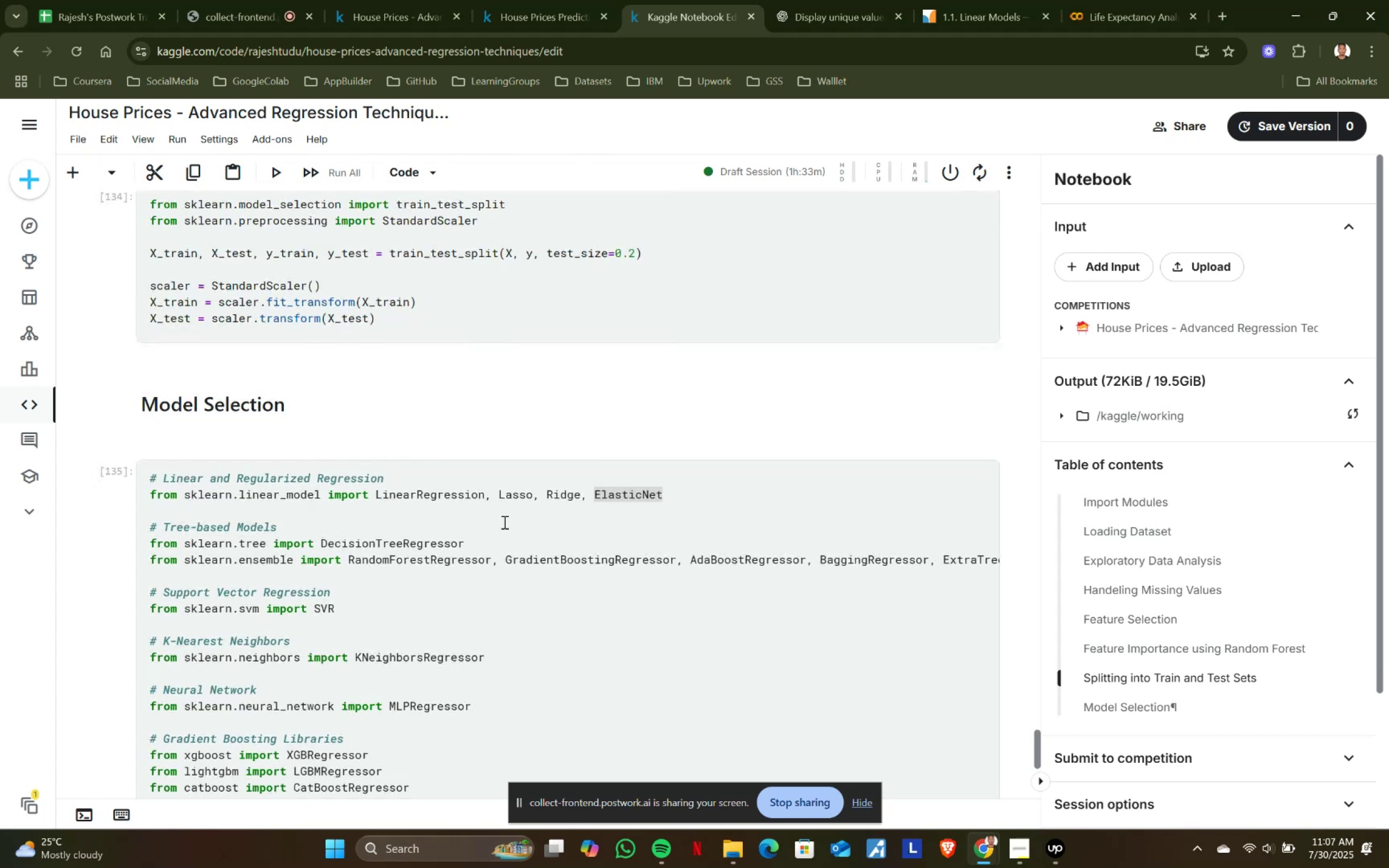 
scroll: coordinate [504, 522], scroll_direction: down, amount: 1.0
 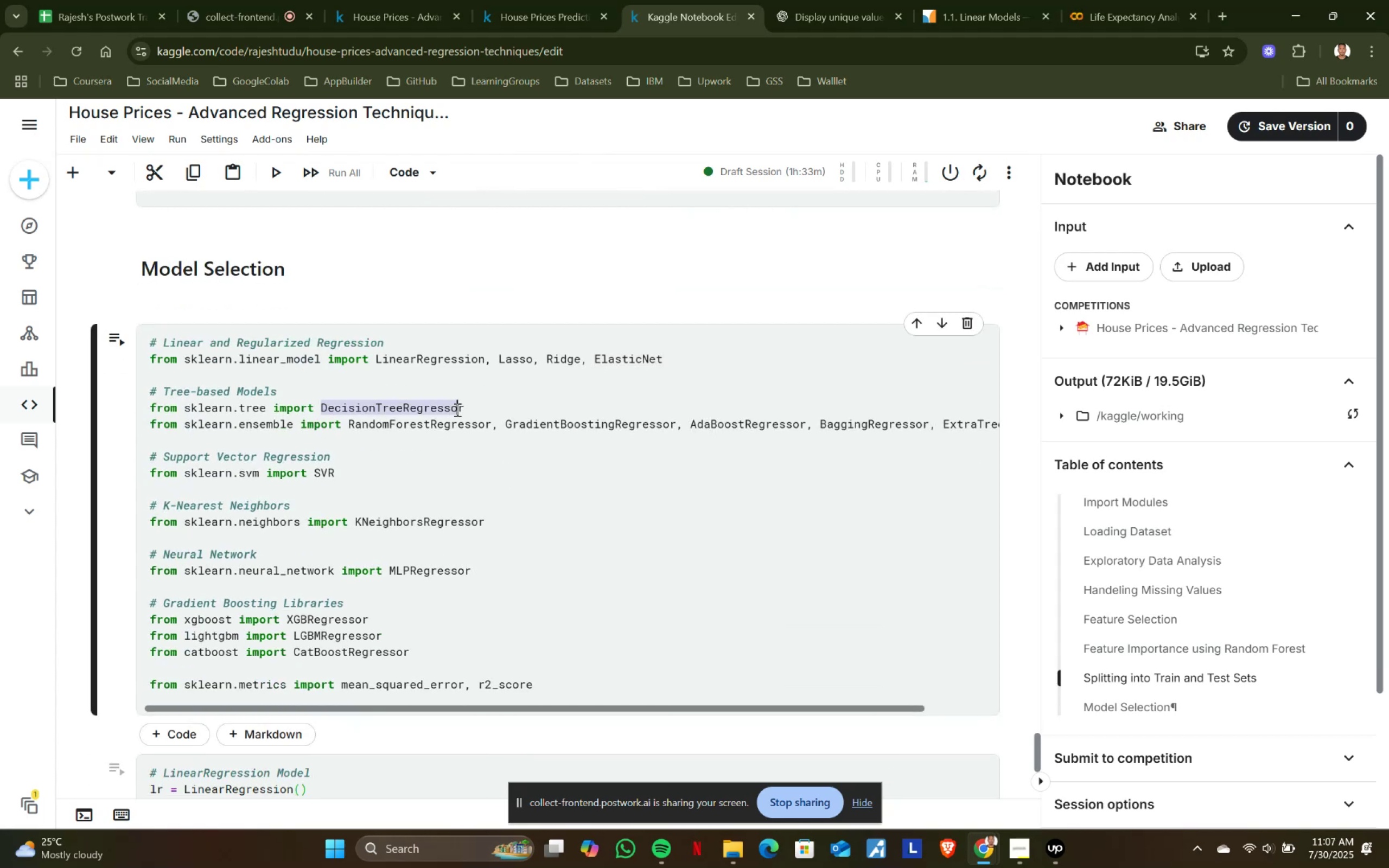 
key(Control+ControlLeft)
 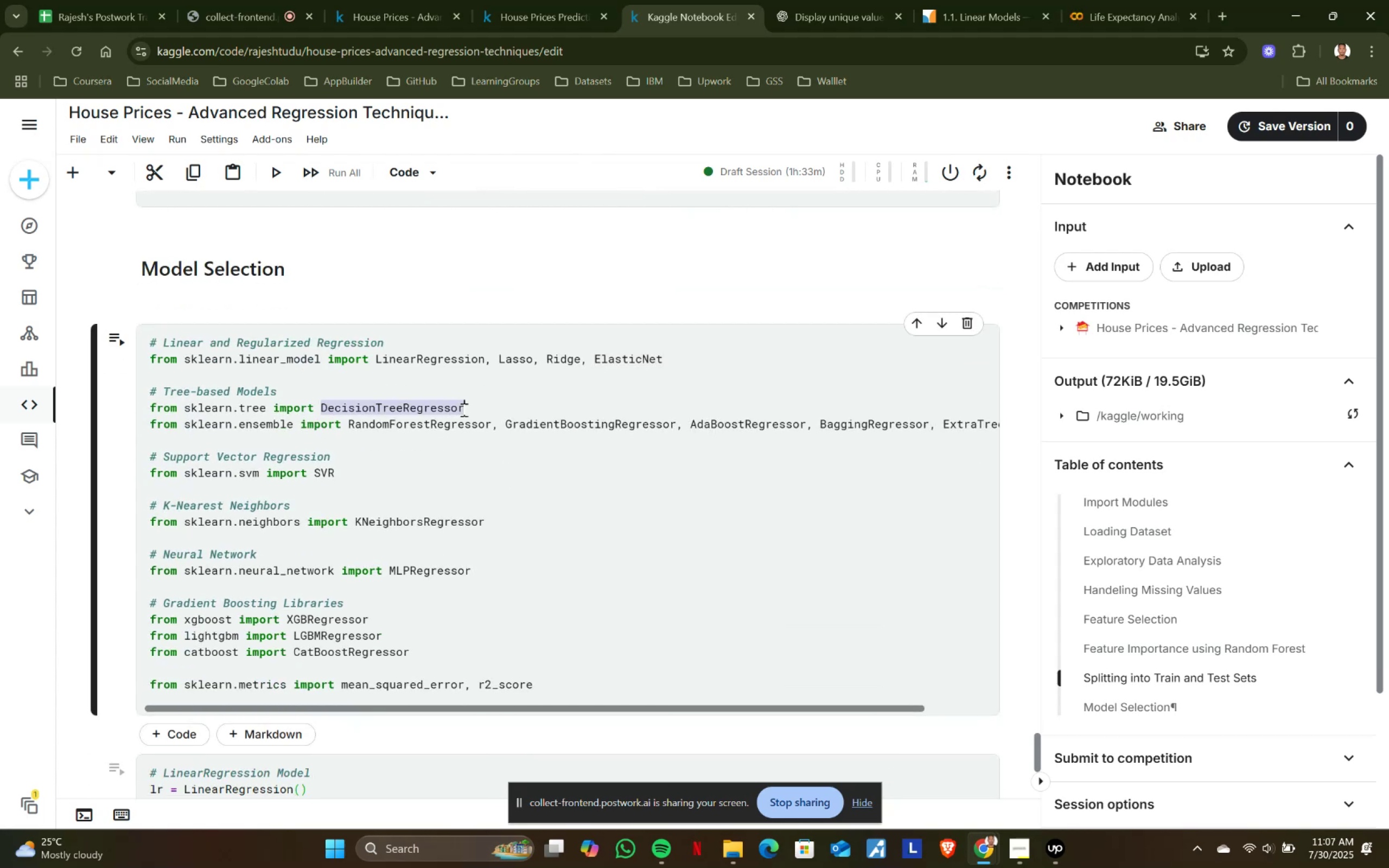 
key(Control+C)
 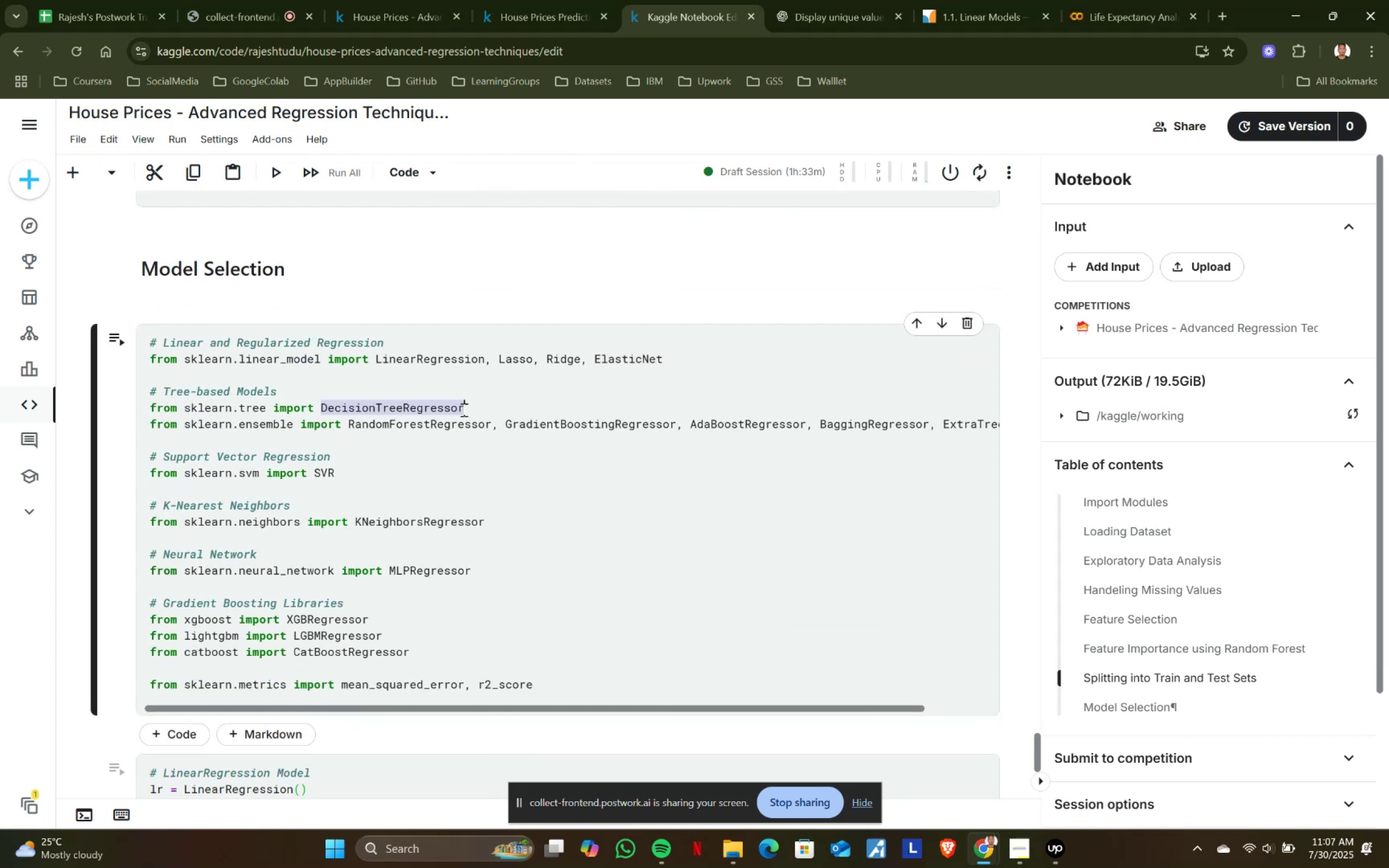 
key(Control+ControlLeft)
 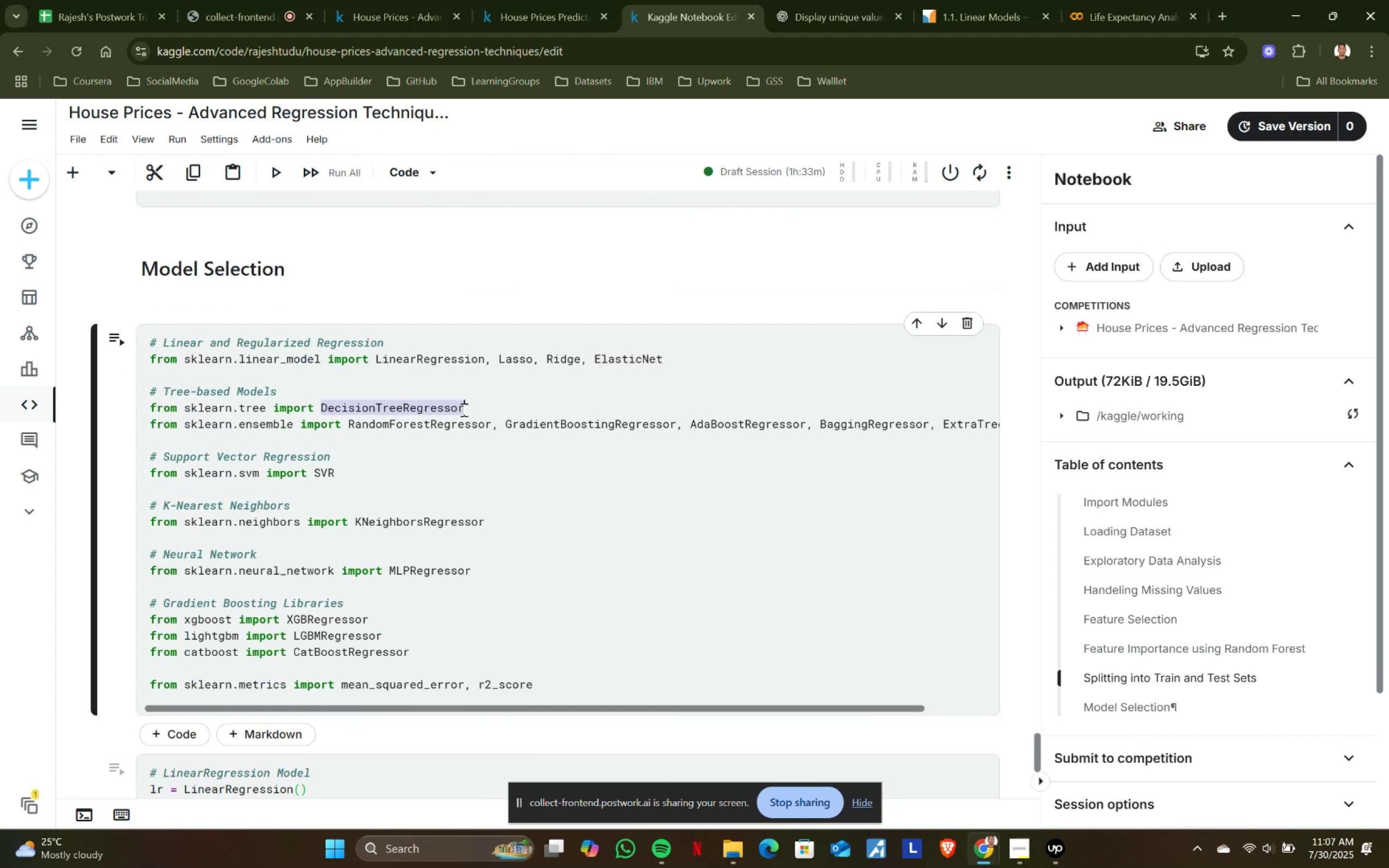 
key(Control+C)
 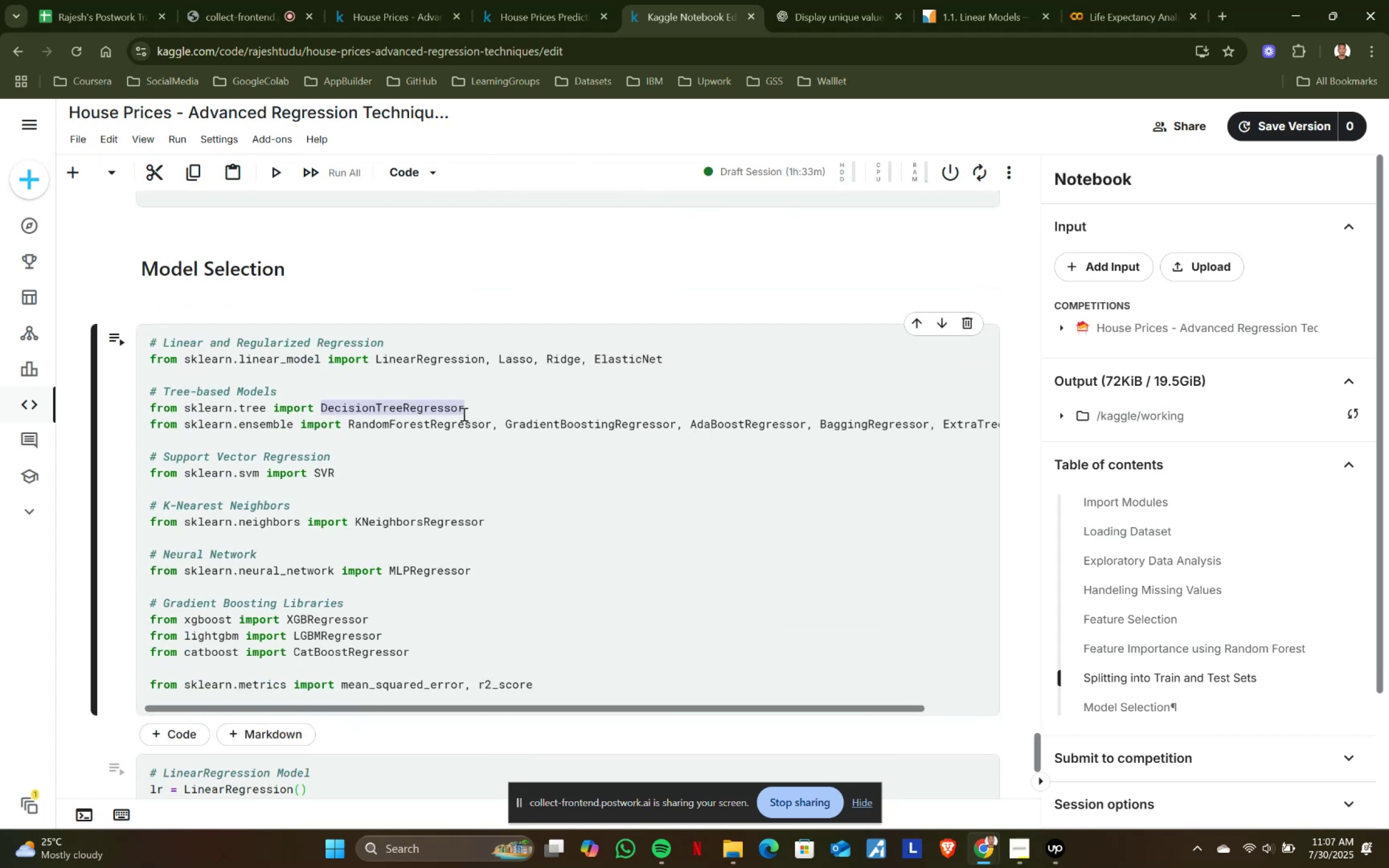 
scroll: coordinate [253, 569], scroll_direction: down, amount: 12.0
 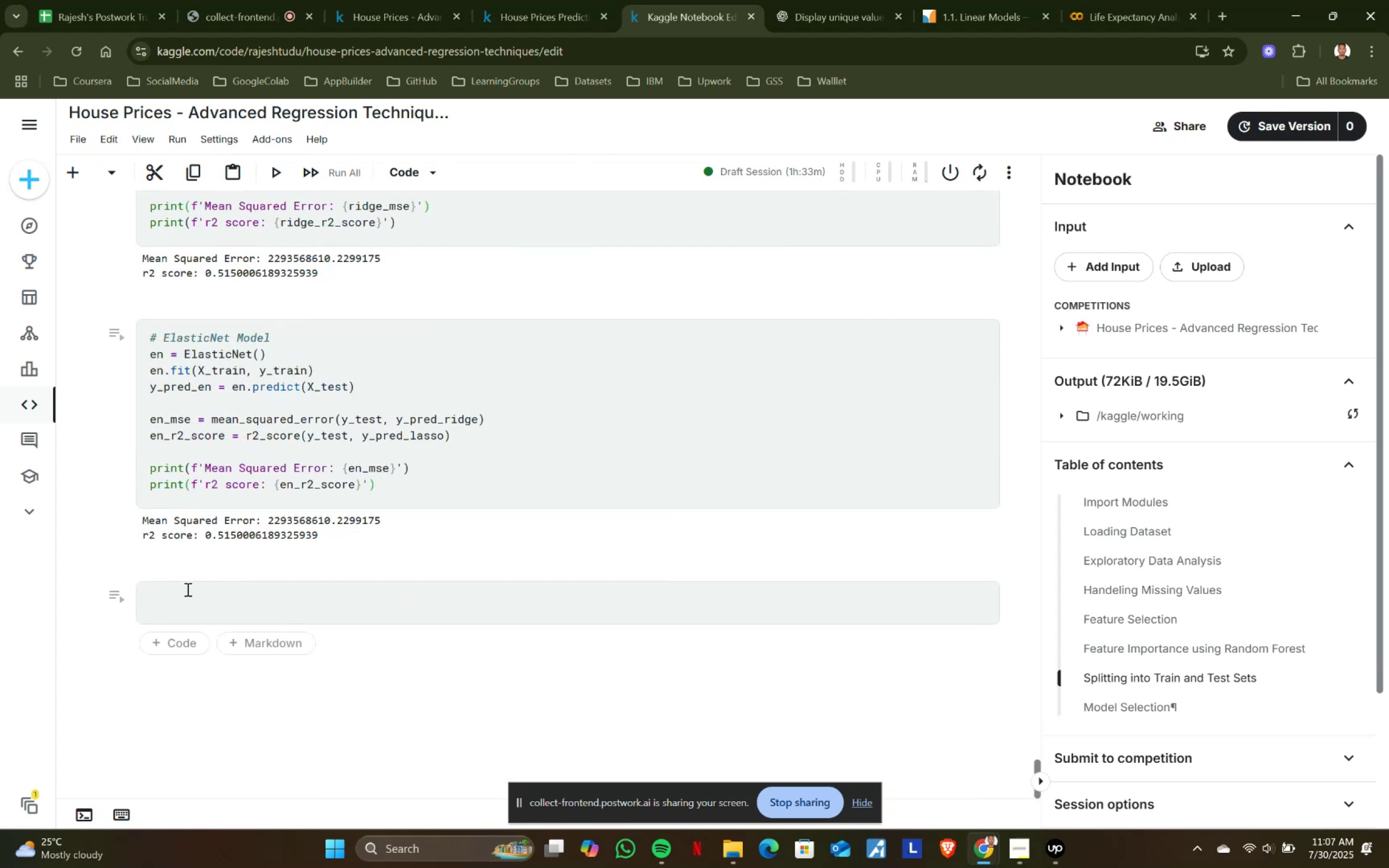 
left_click([187, 589])
 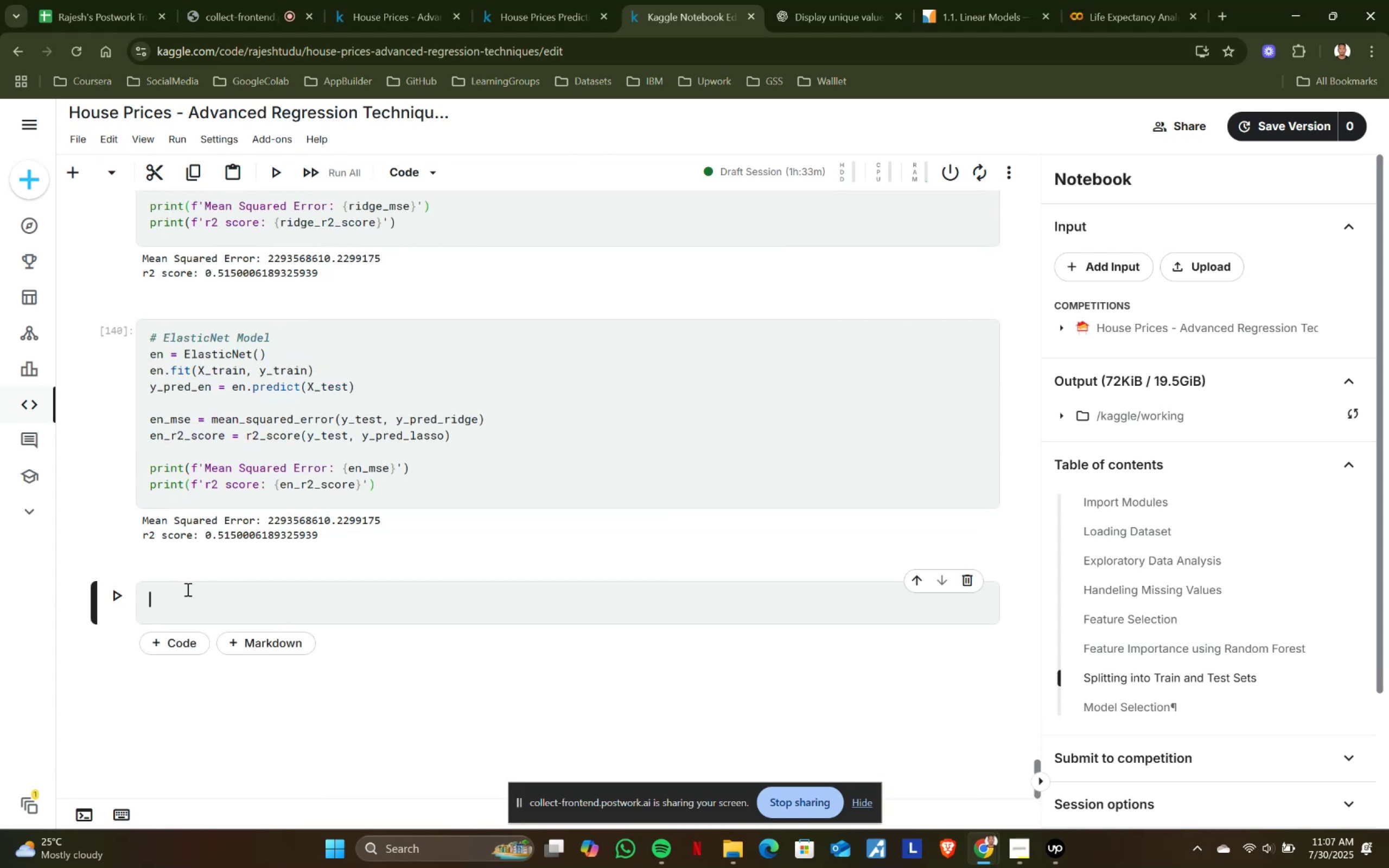 
type(##)
key(Backspace)
type( )
 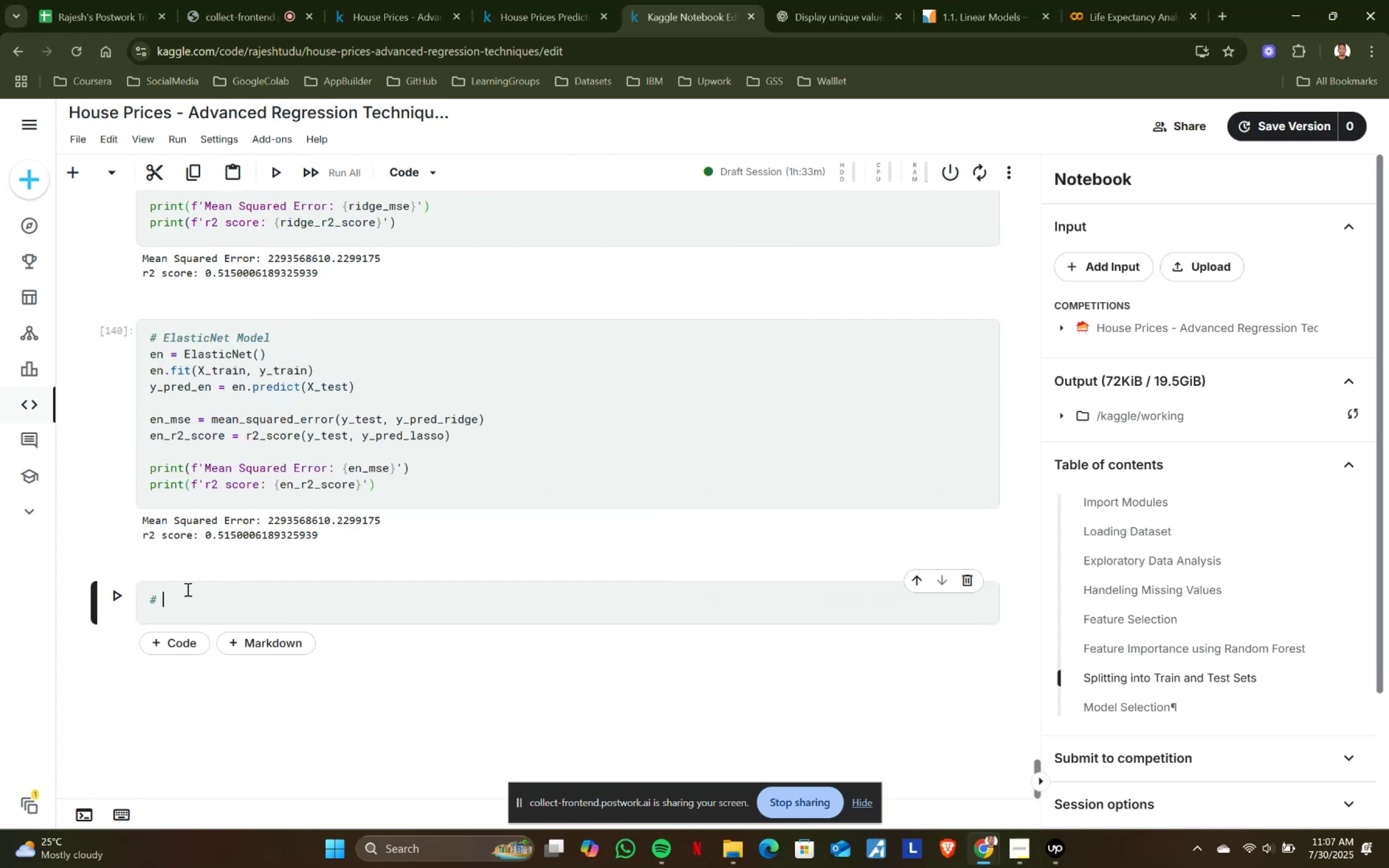 
key(Control+ControlLeft)
 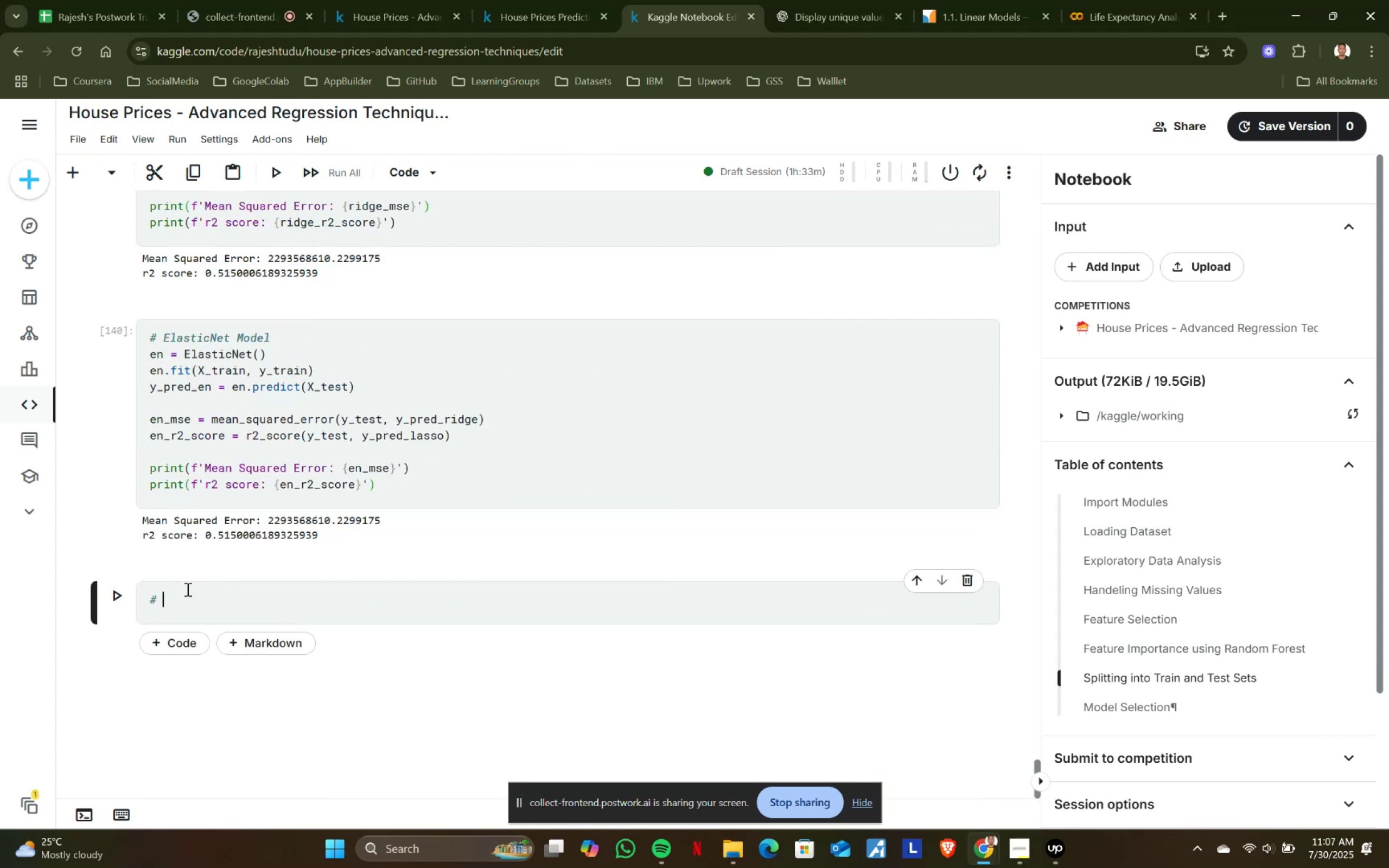 
key(Control+V)
 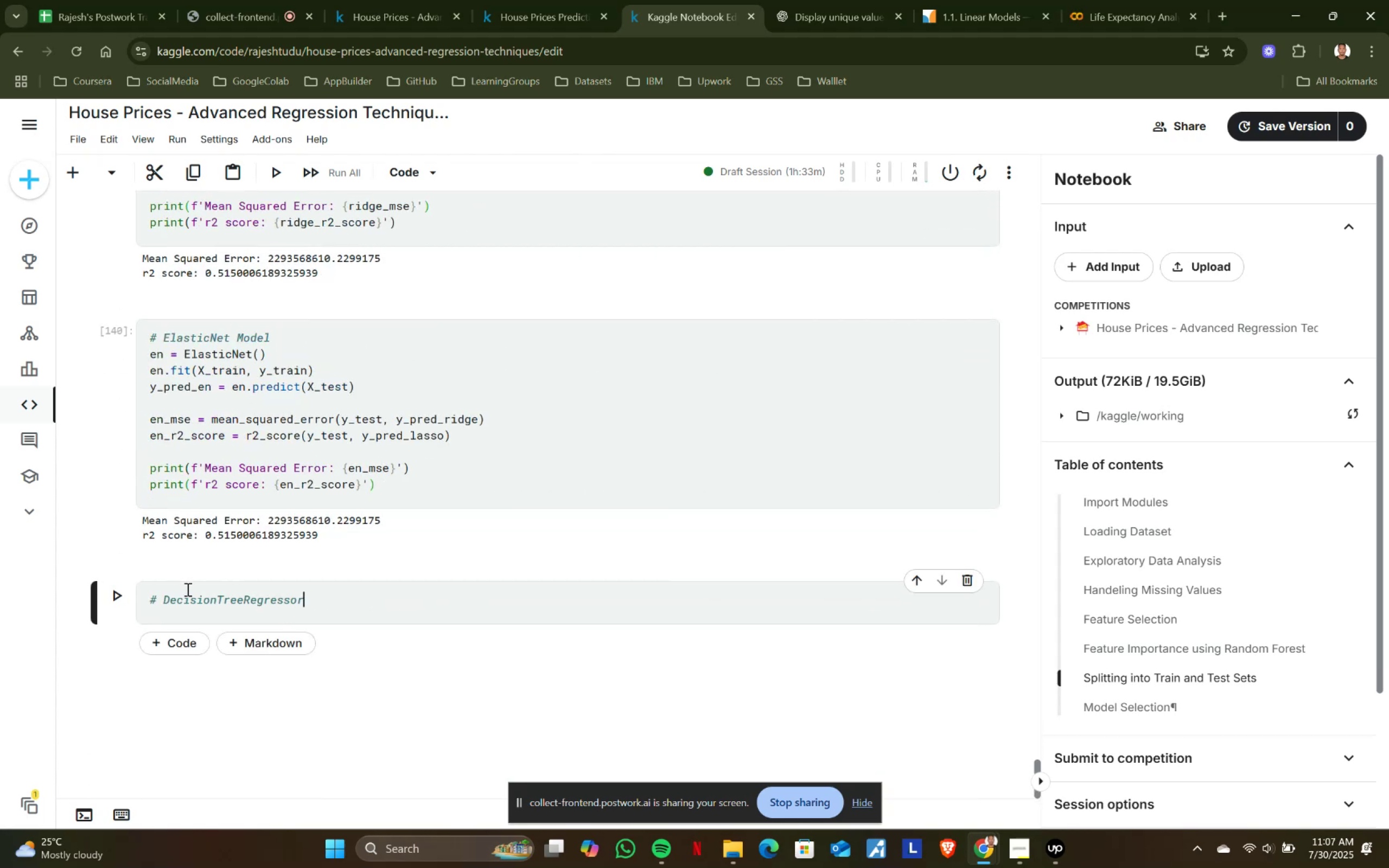 
type( Model)
 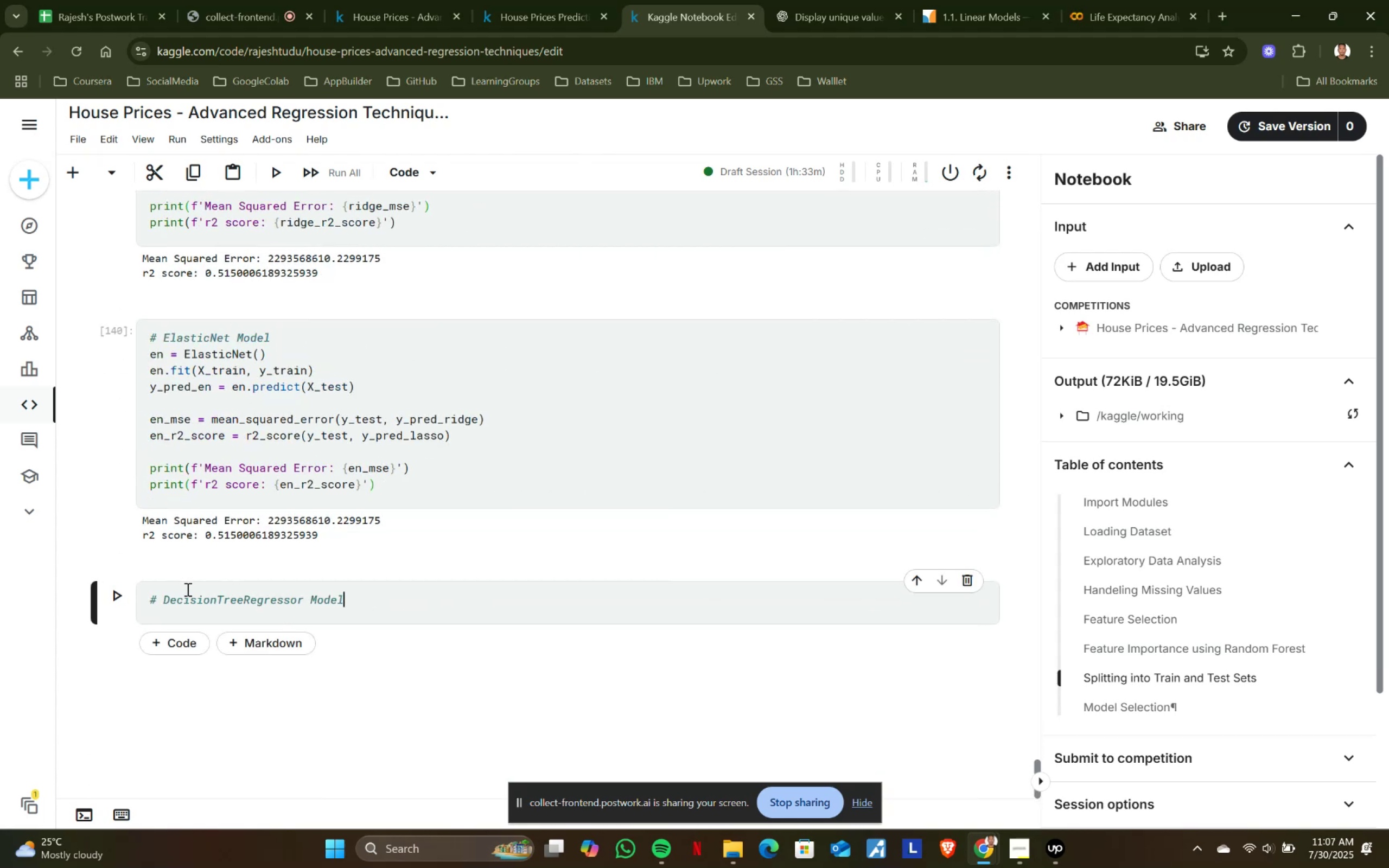 
key(Enter)
 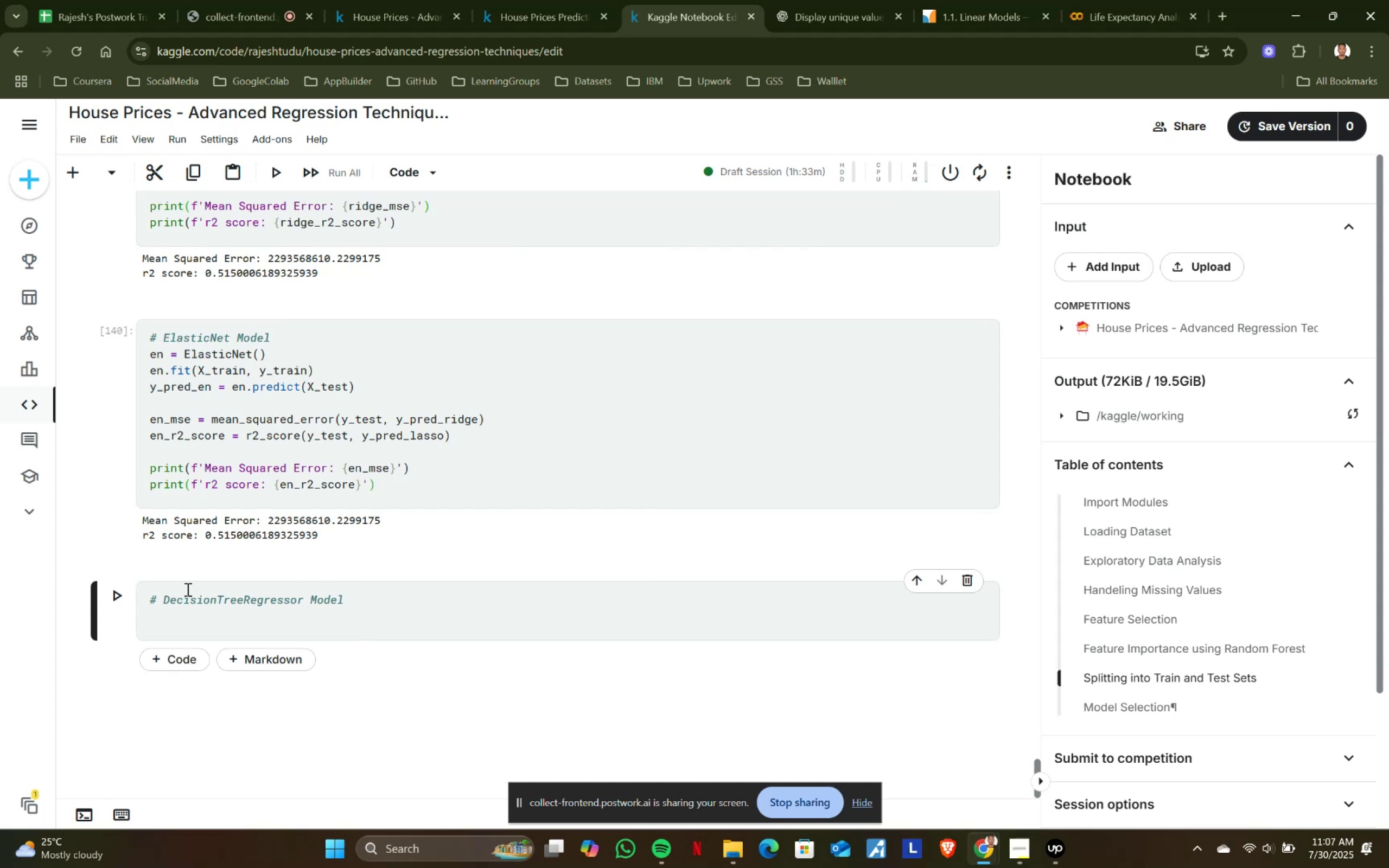 
type(dtr = )
 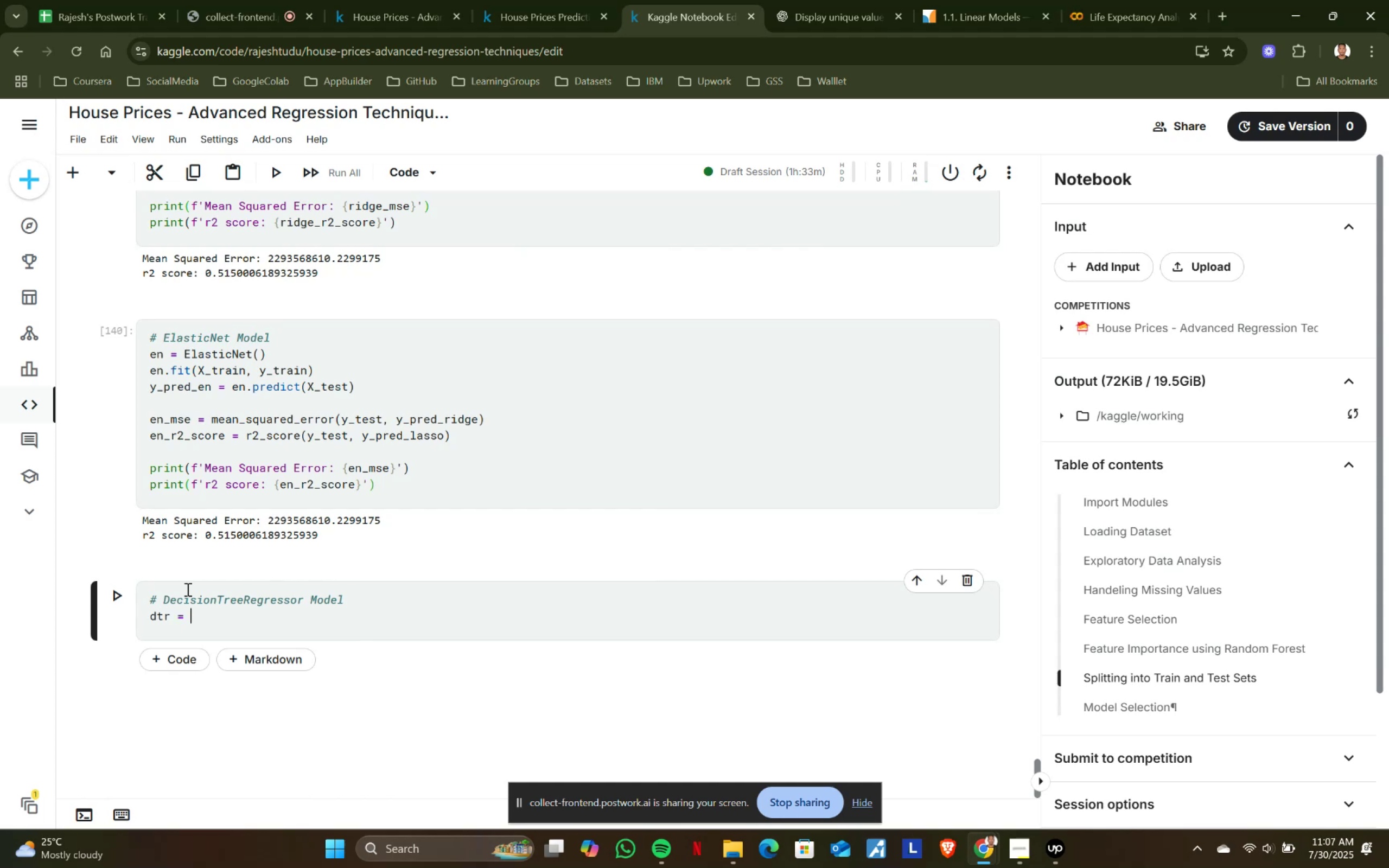 
key(Control+ControlLeft)
 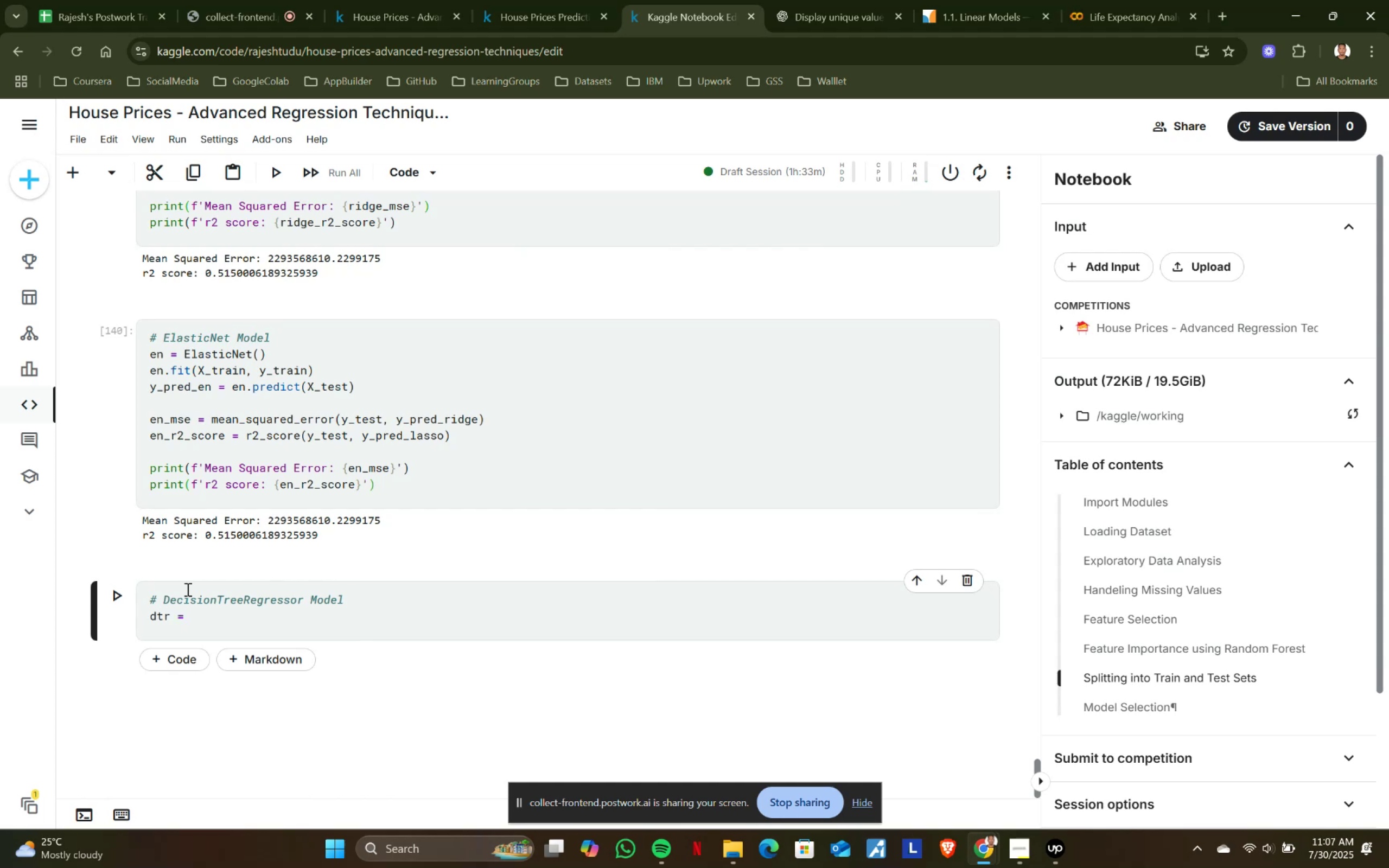 
key(Control+V)
 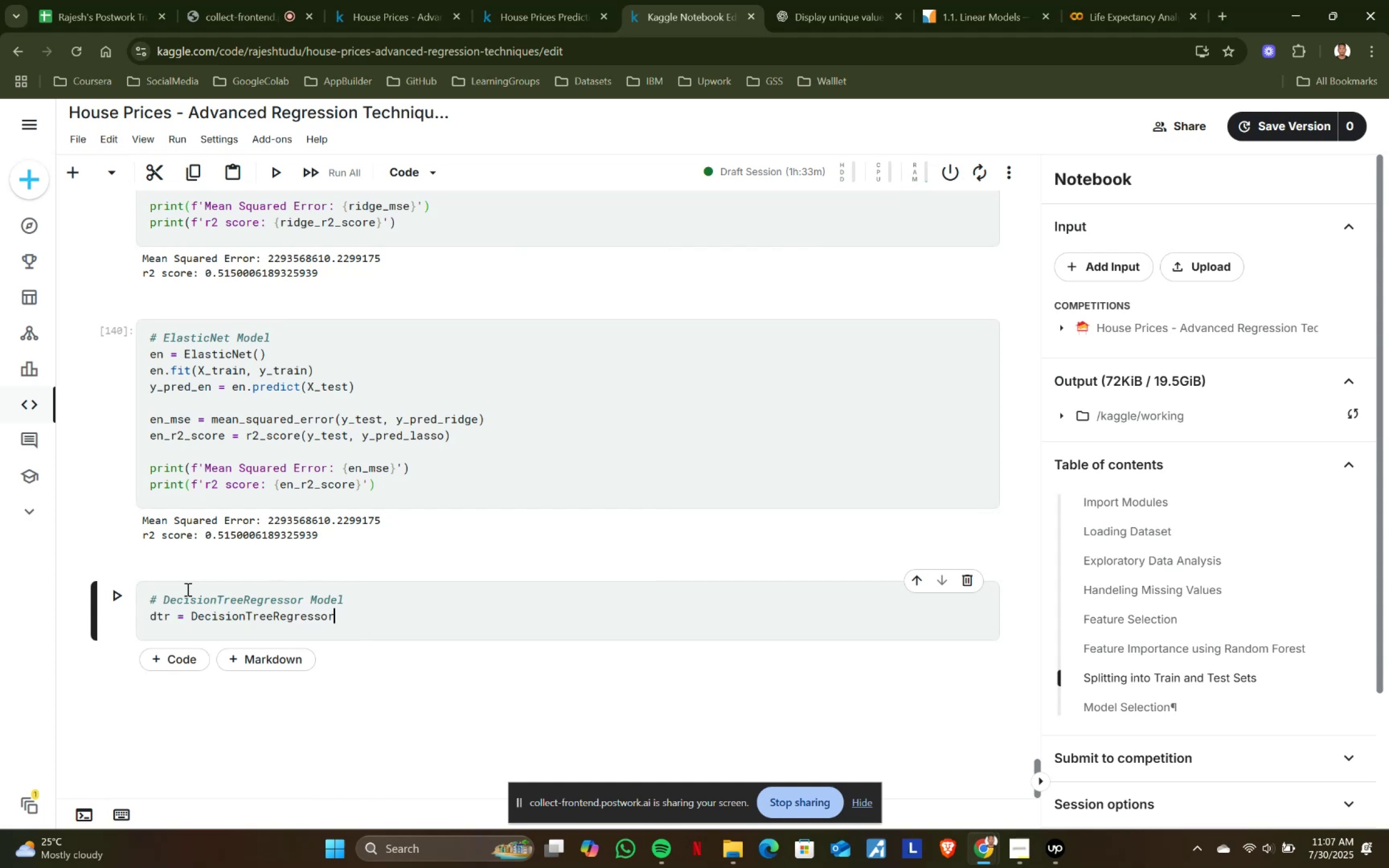 
key(Shift+9)
 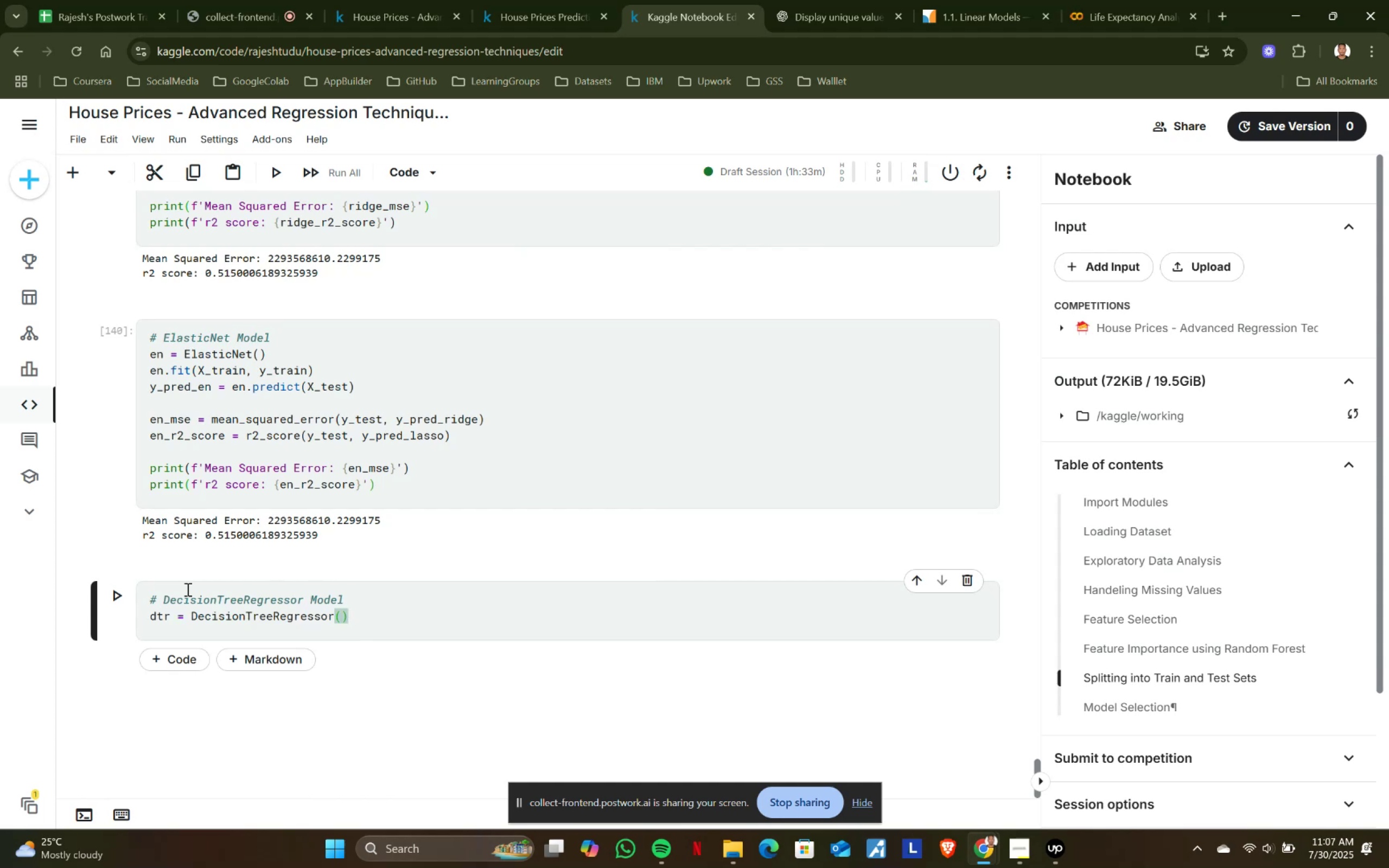 
key(ArrowRight)
 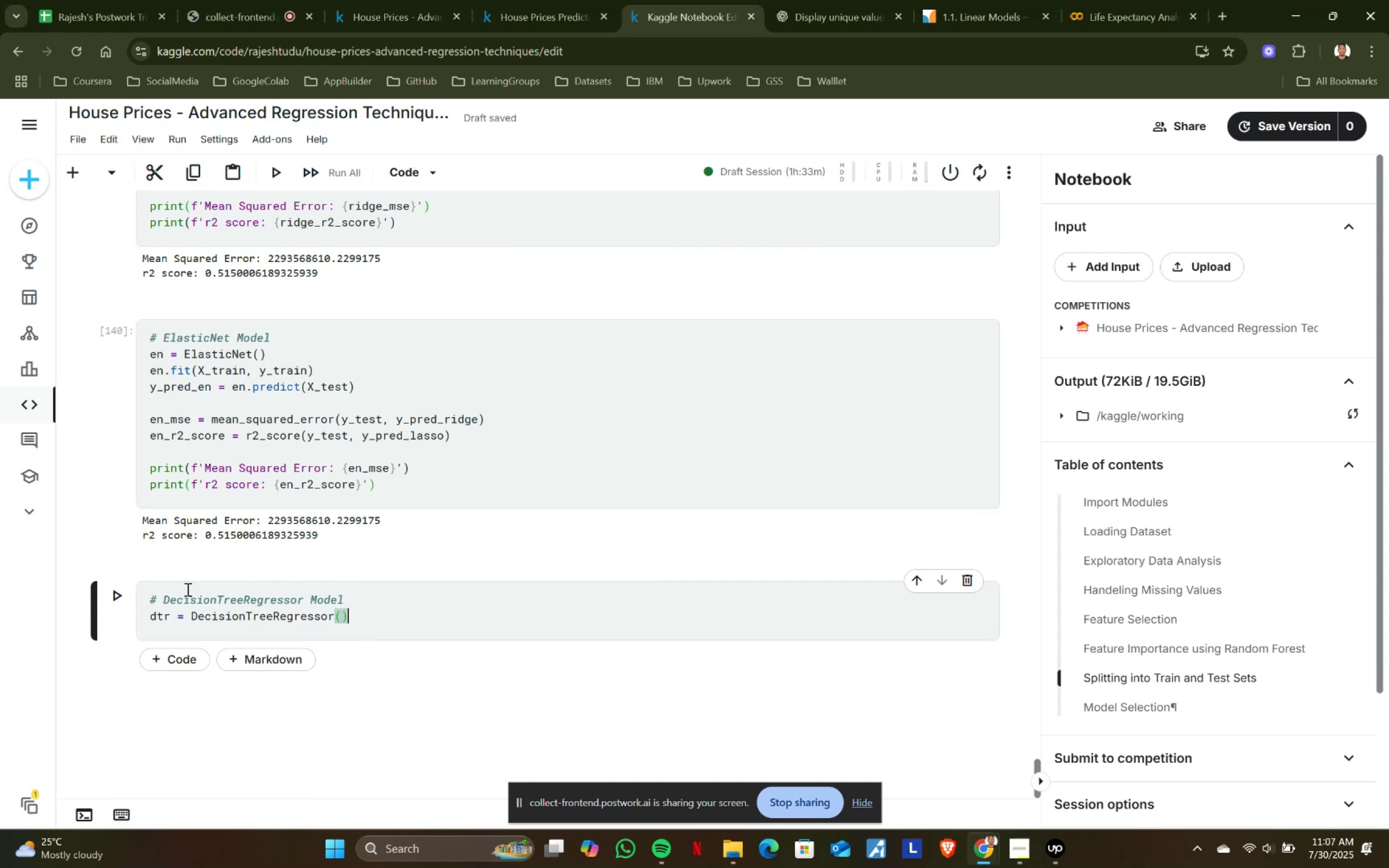 
key(Enter)
 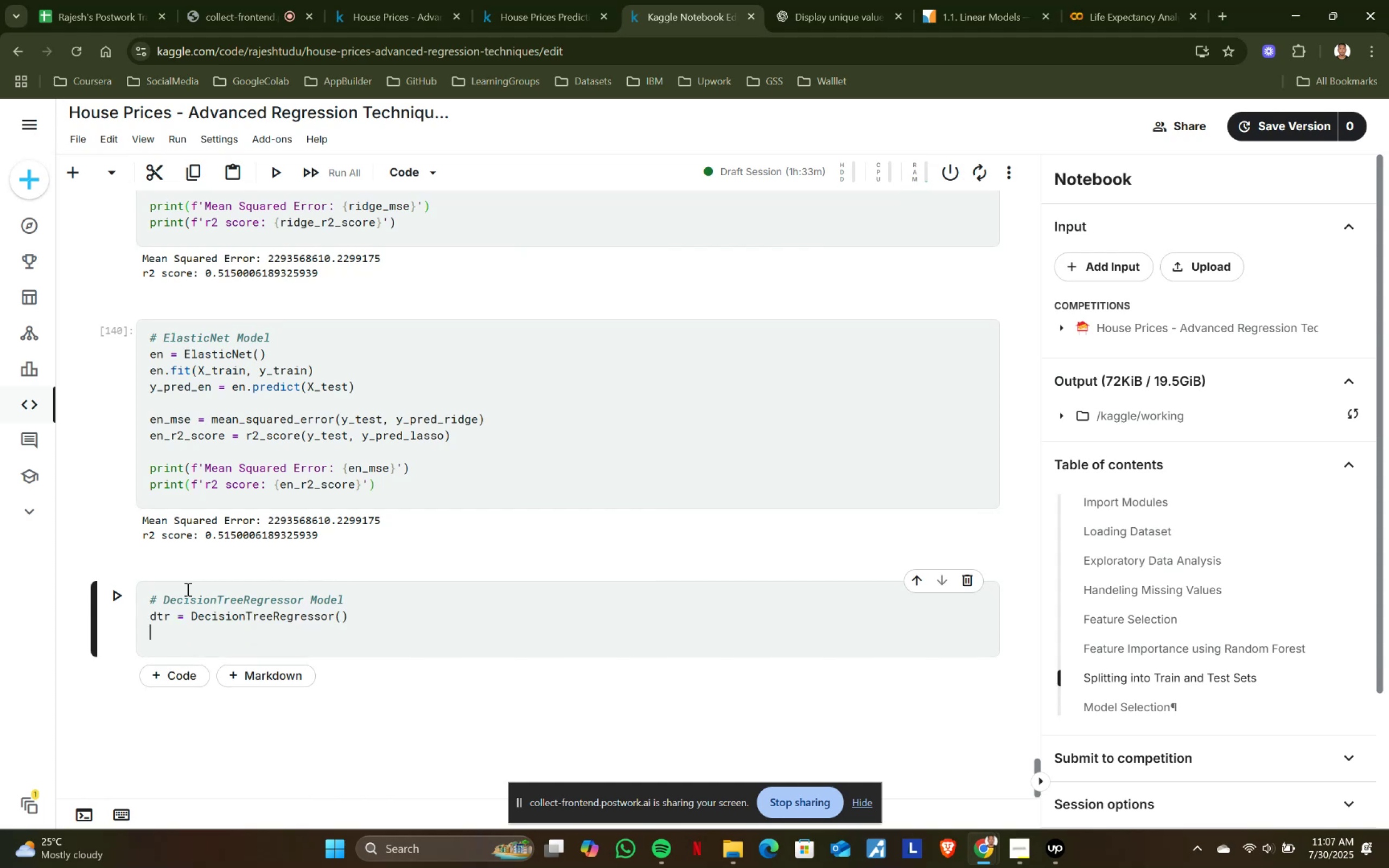 
type(dtr.fit(X_train)
 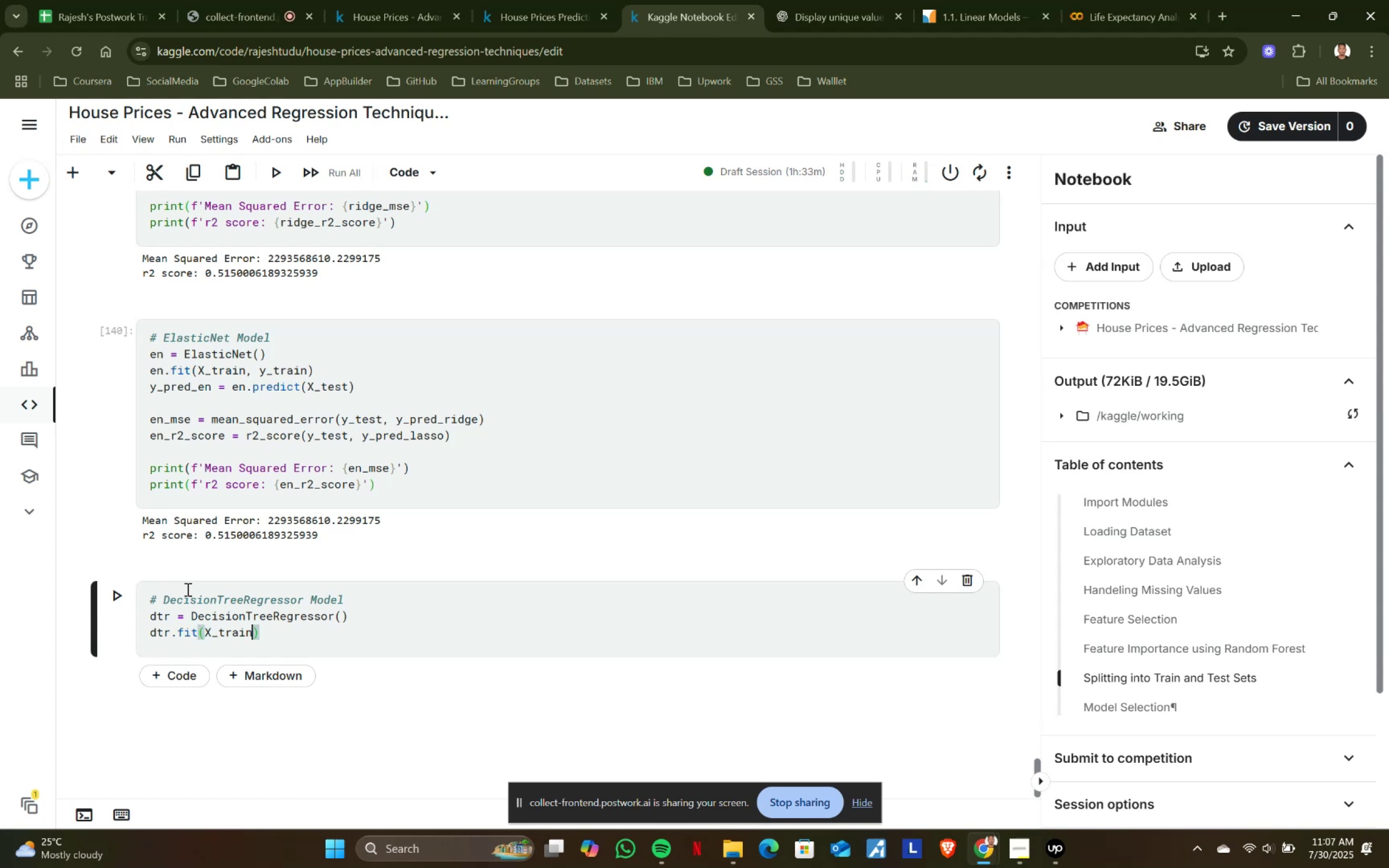 
key(Control+ControlLeft)
 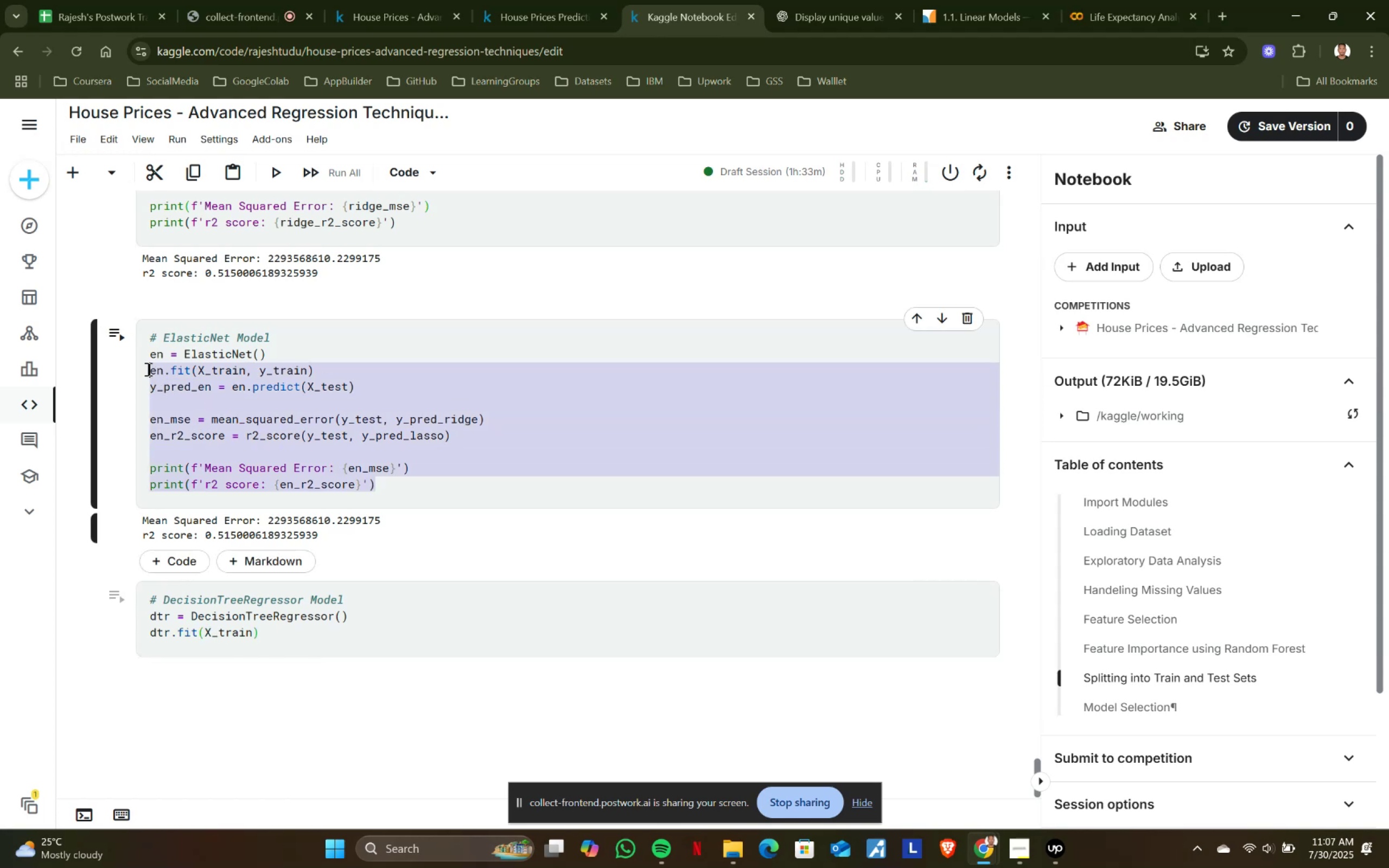 
key(Control+C)
 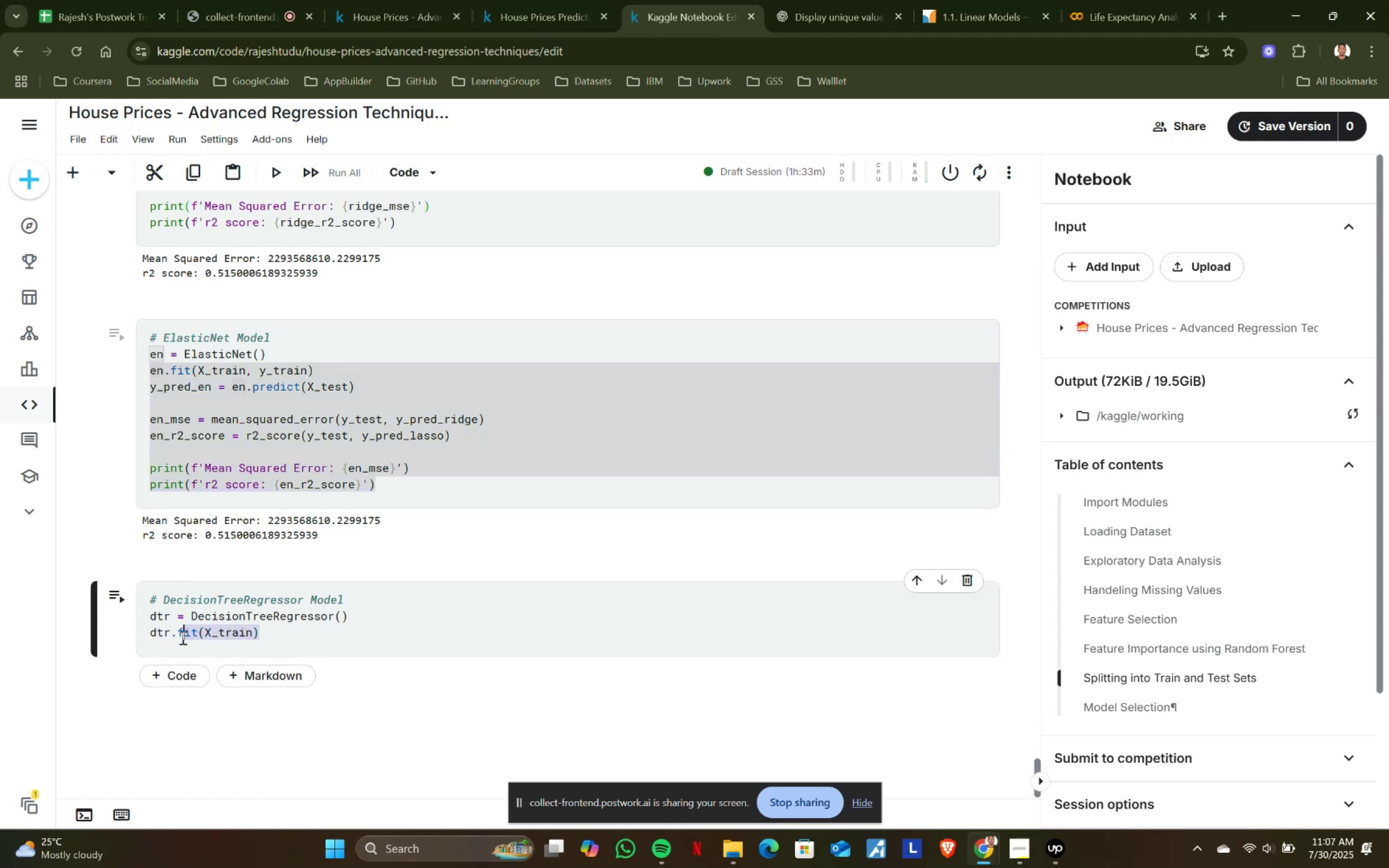 
key(Control+ControlLeft)
 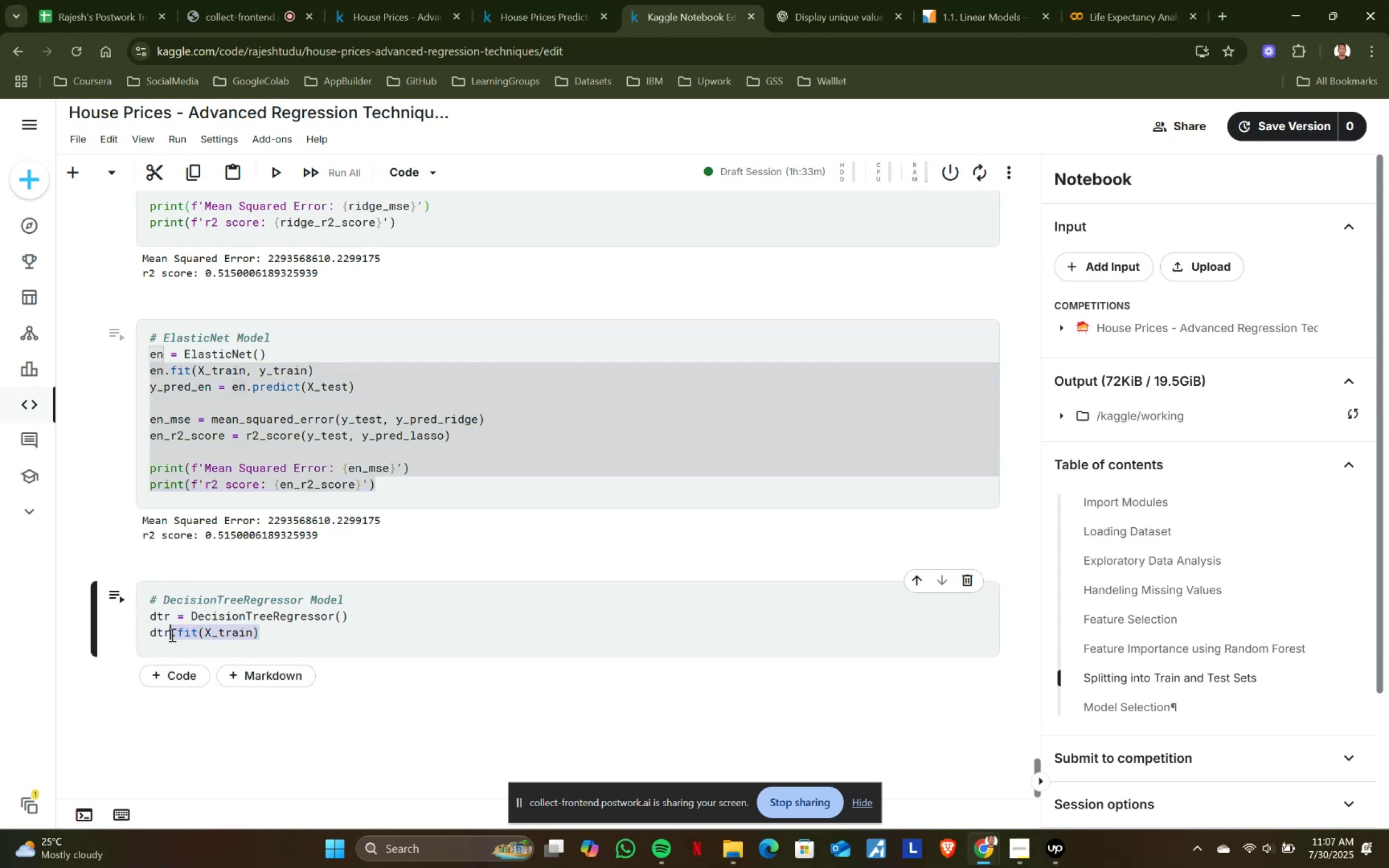 
key(Control+V)
 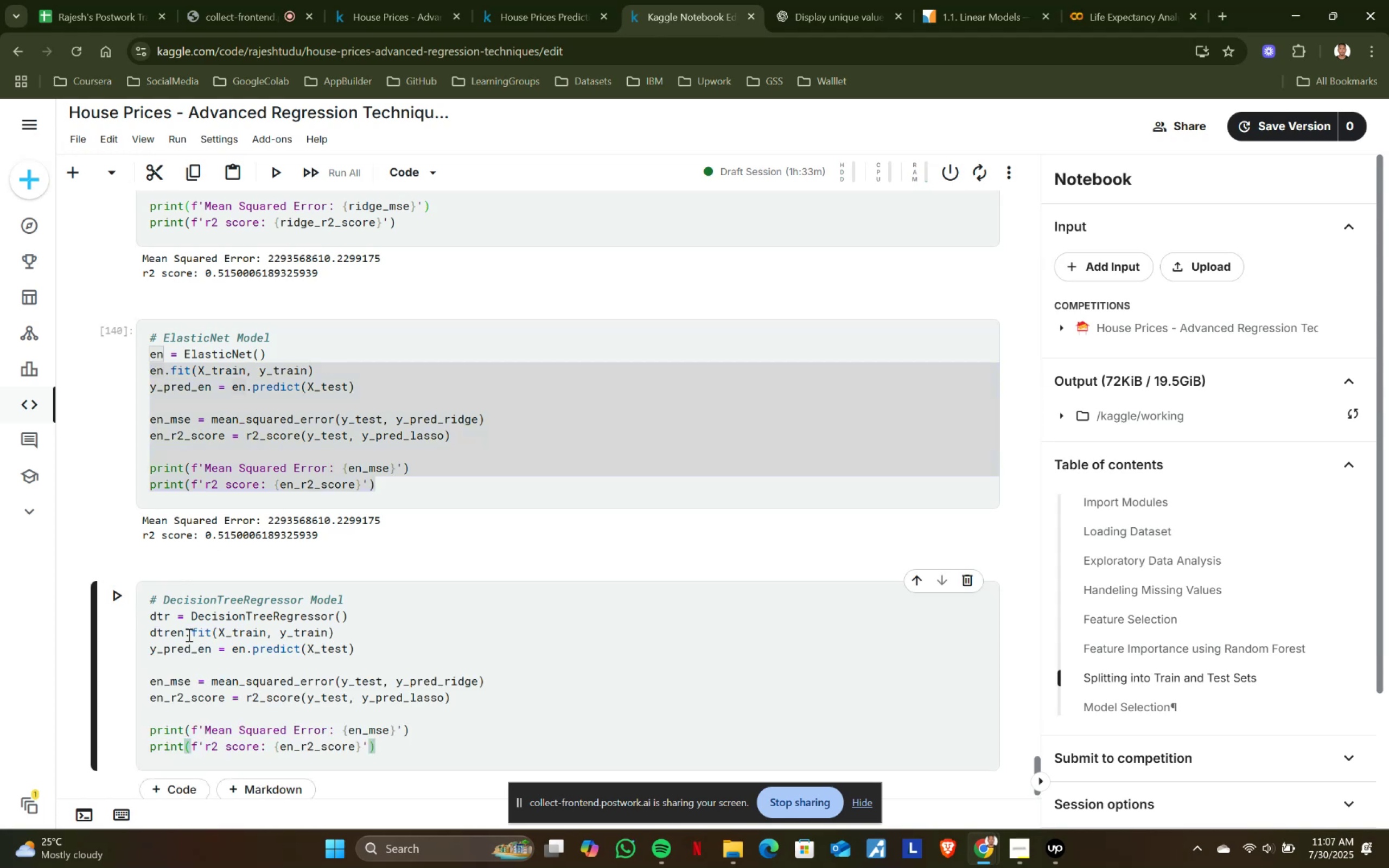 
left_click([186, 633])
 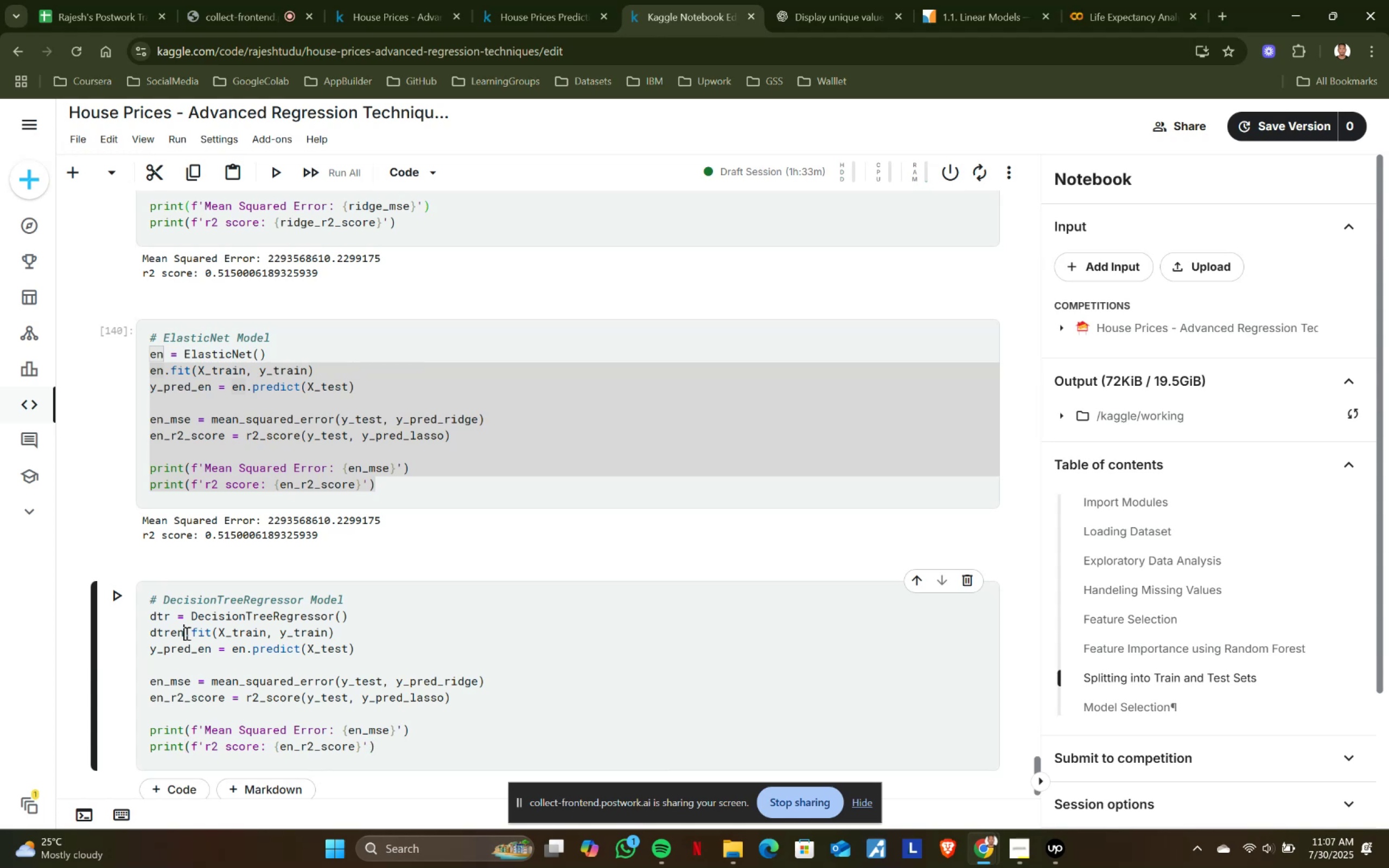 
hold_key(key=ShiftLeft, duration=1.02)
left_click([164, 631])
 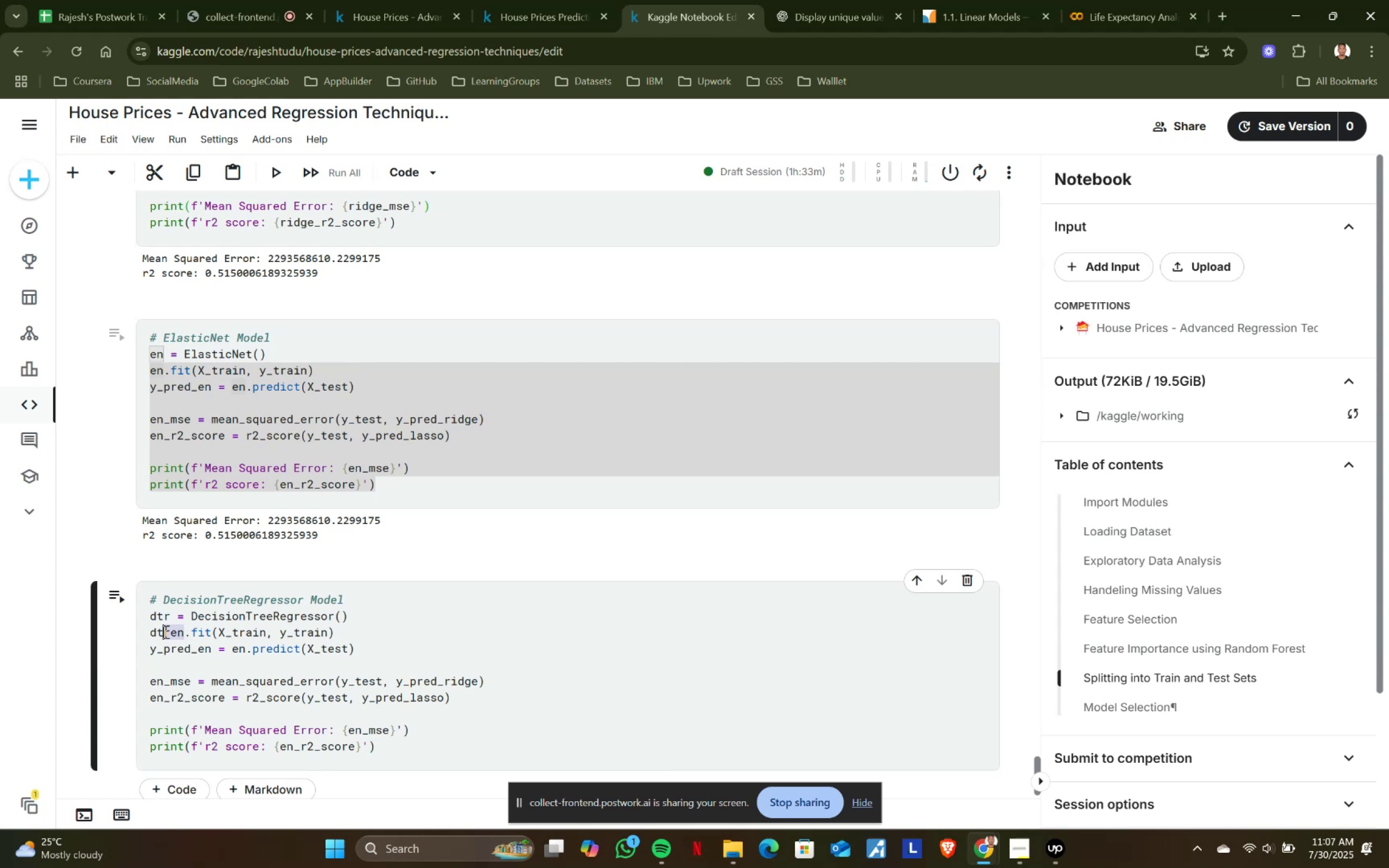 
key(Backspace)
 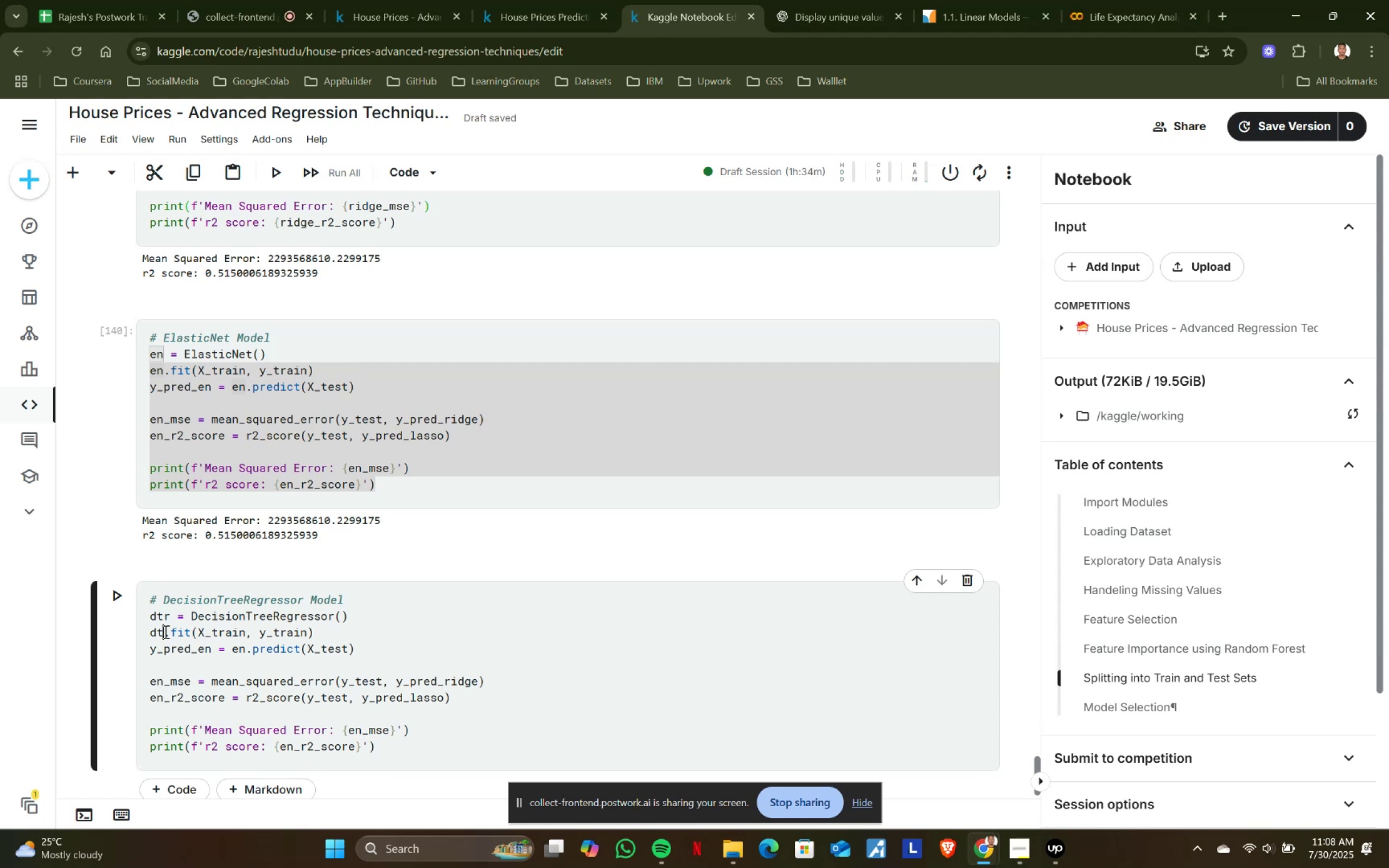 
wait(56.31)
 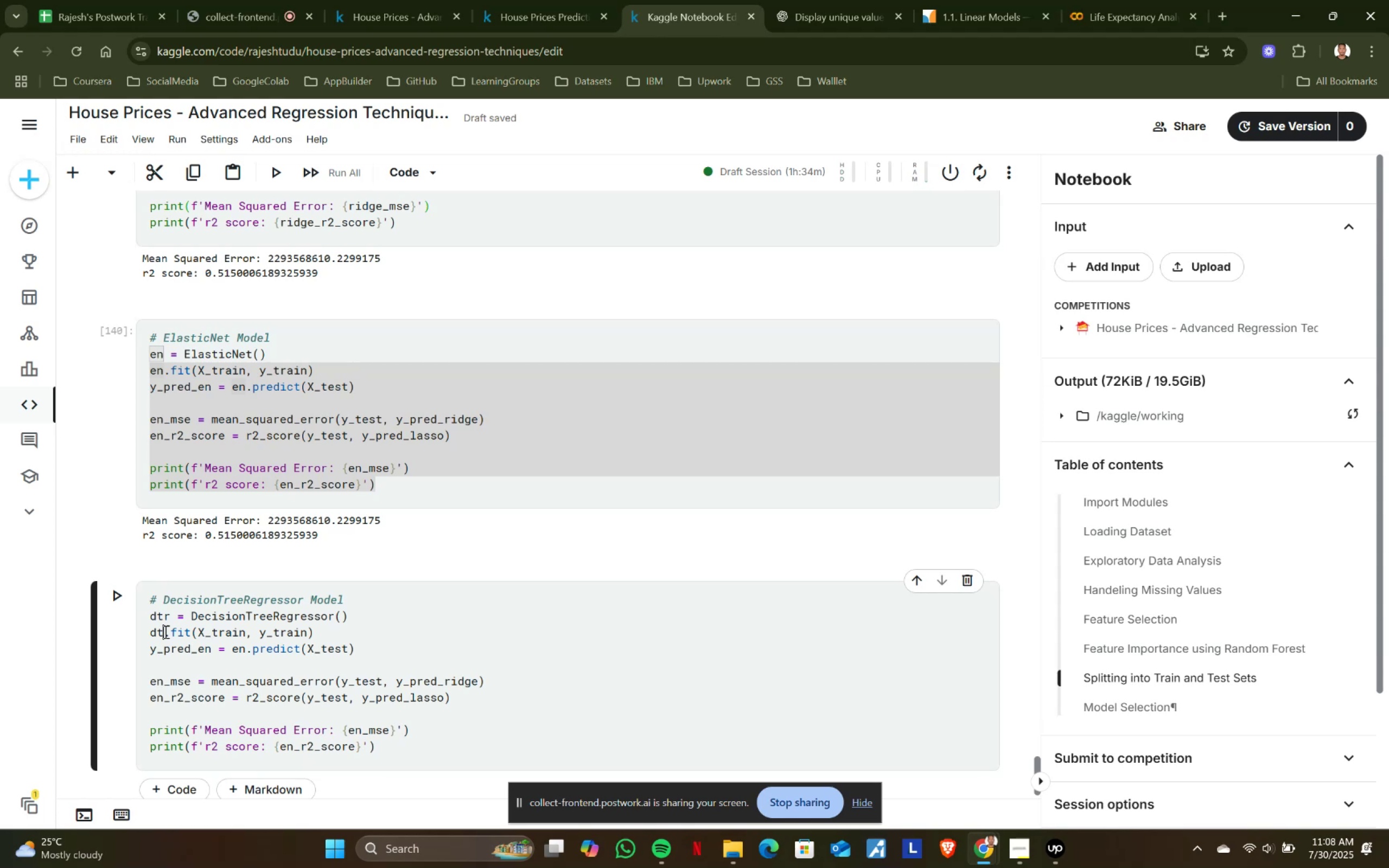 
left_click([219, 0])
 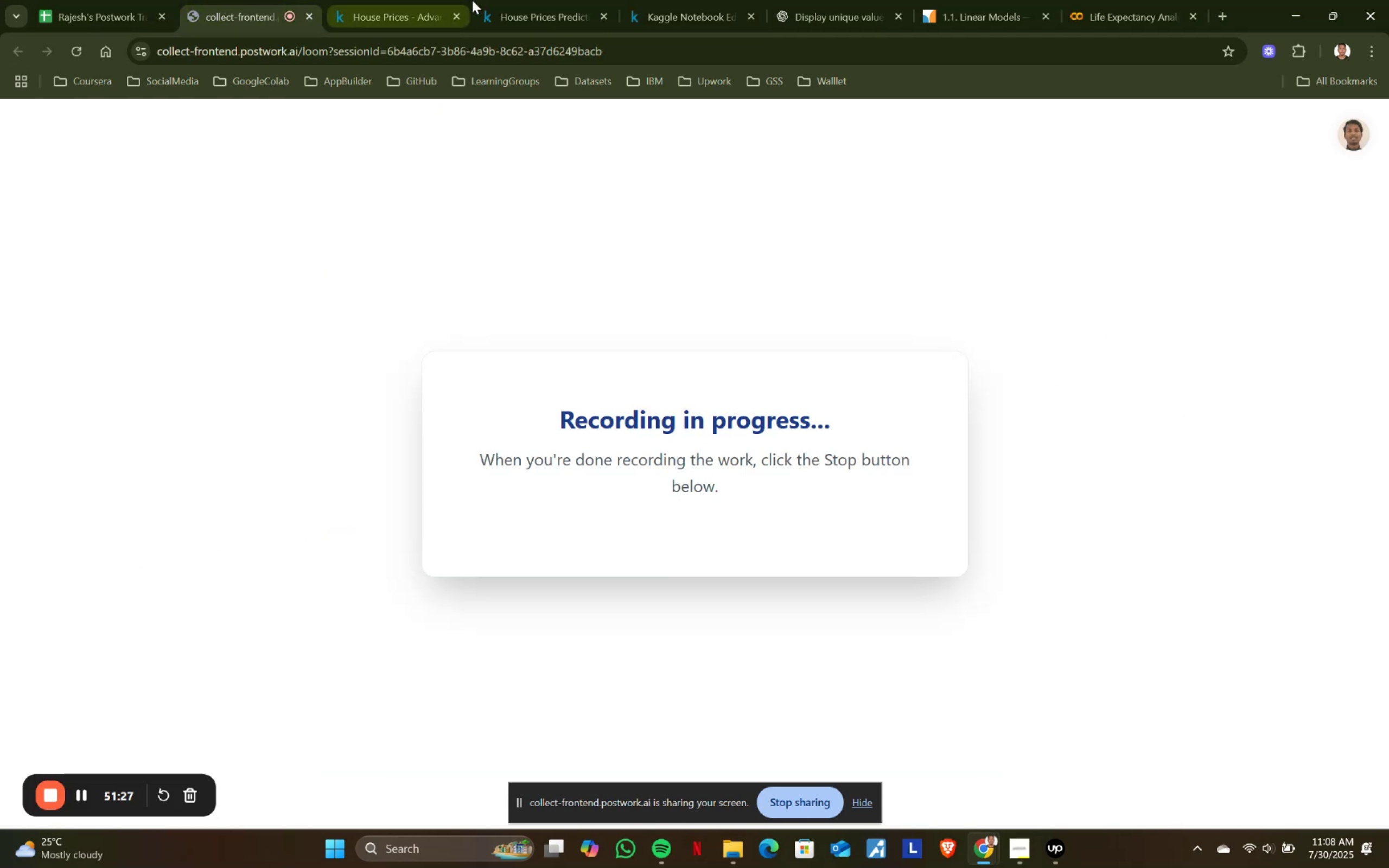 
left_click([654, 0])
 